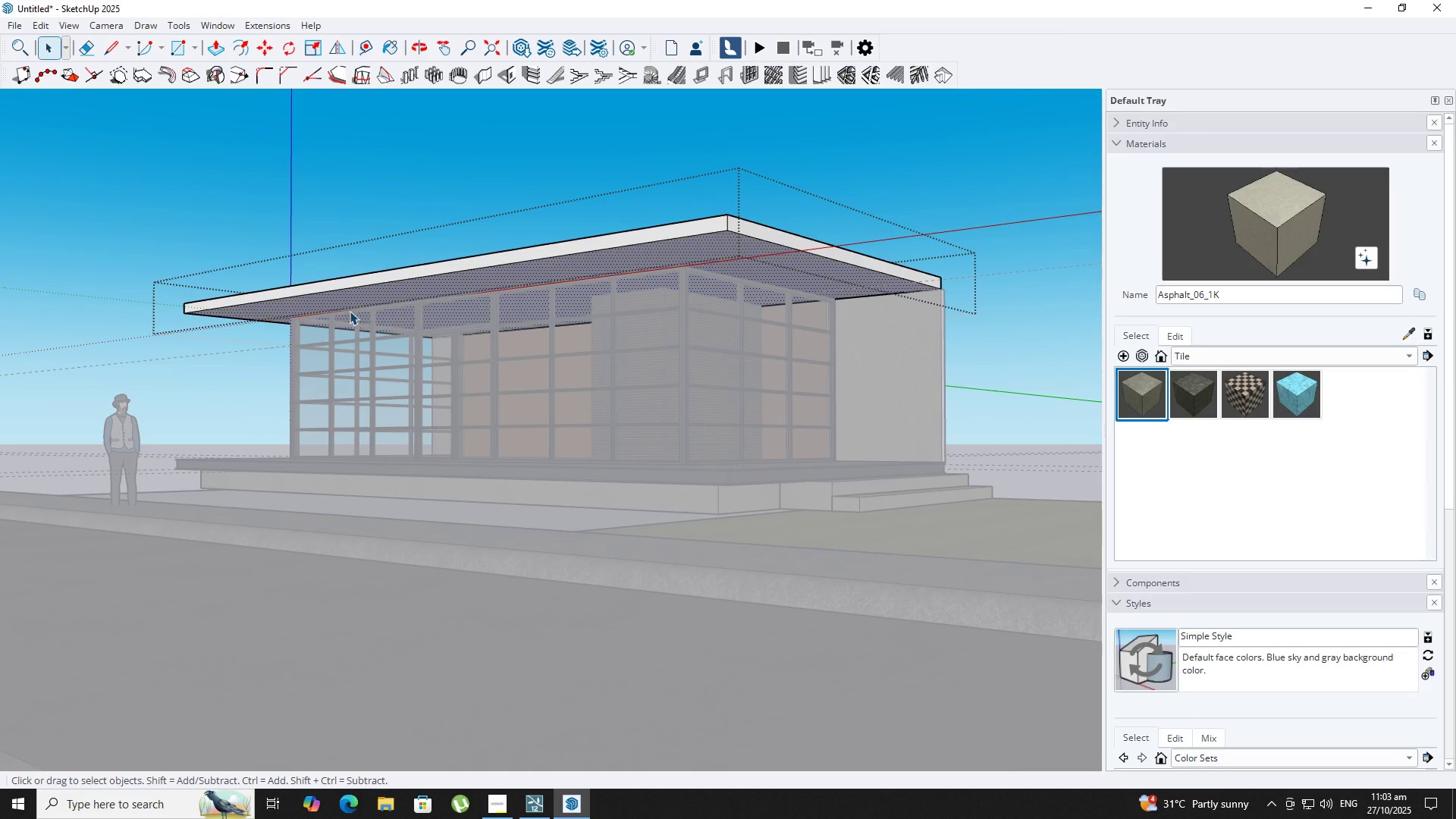 
scroll: coordinate [221, 344], scroll_direction: up, amount: 13.0
 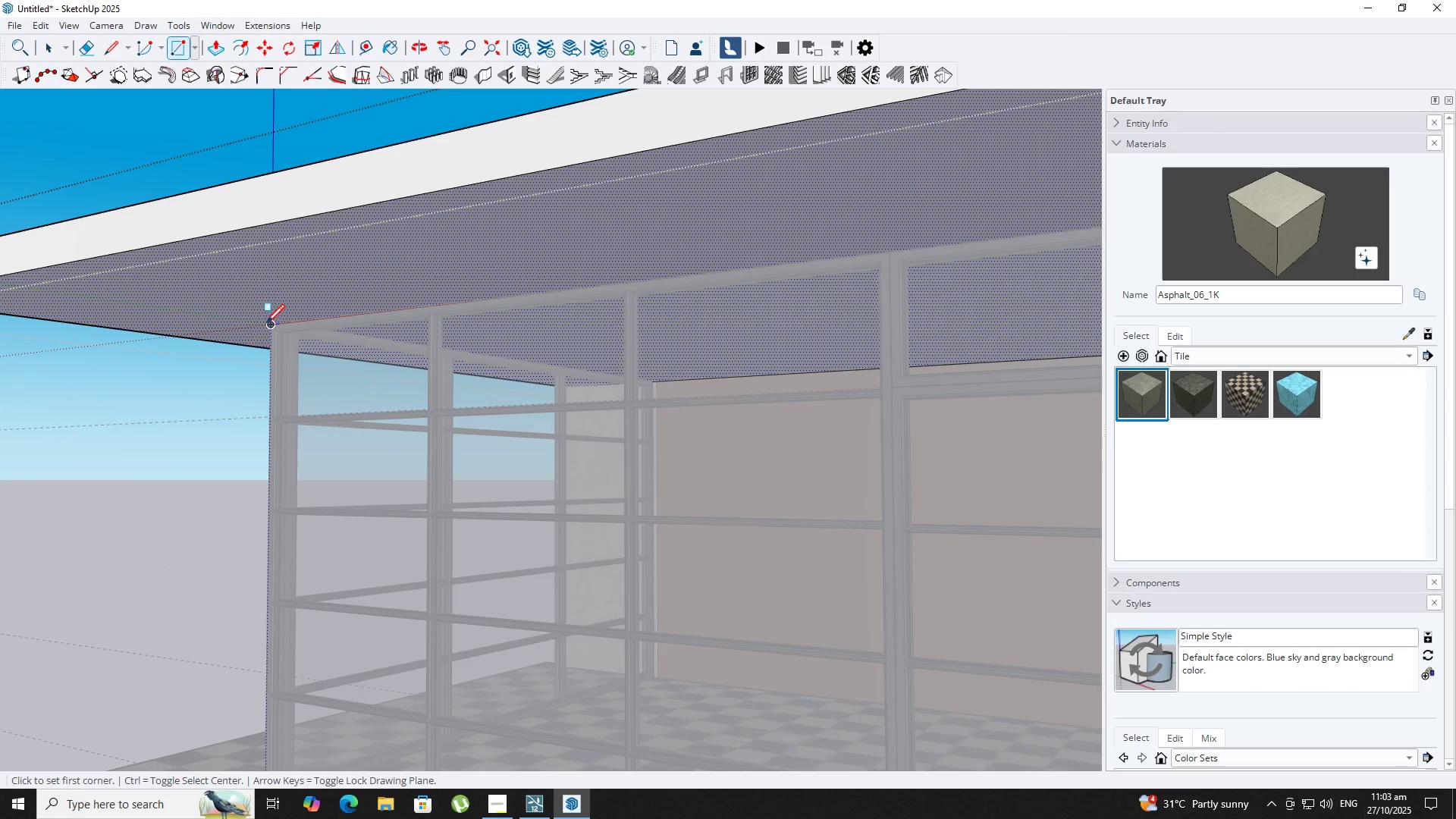 
key(R)
 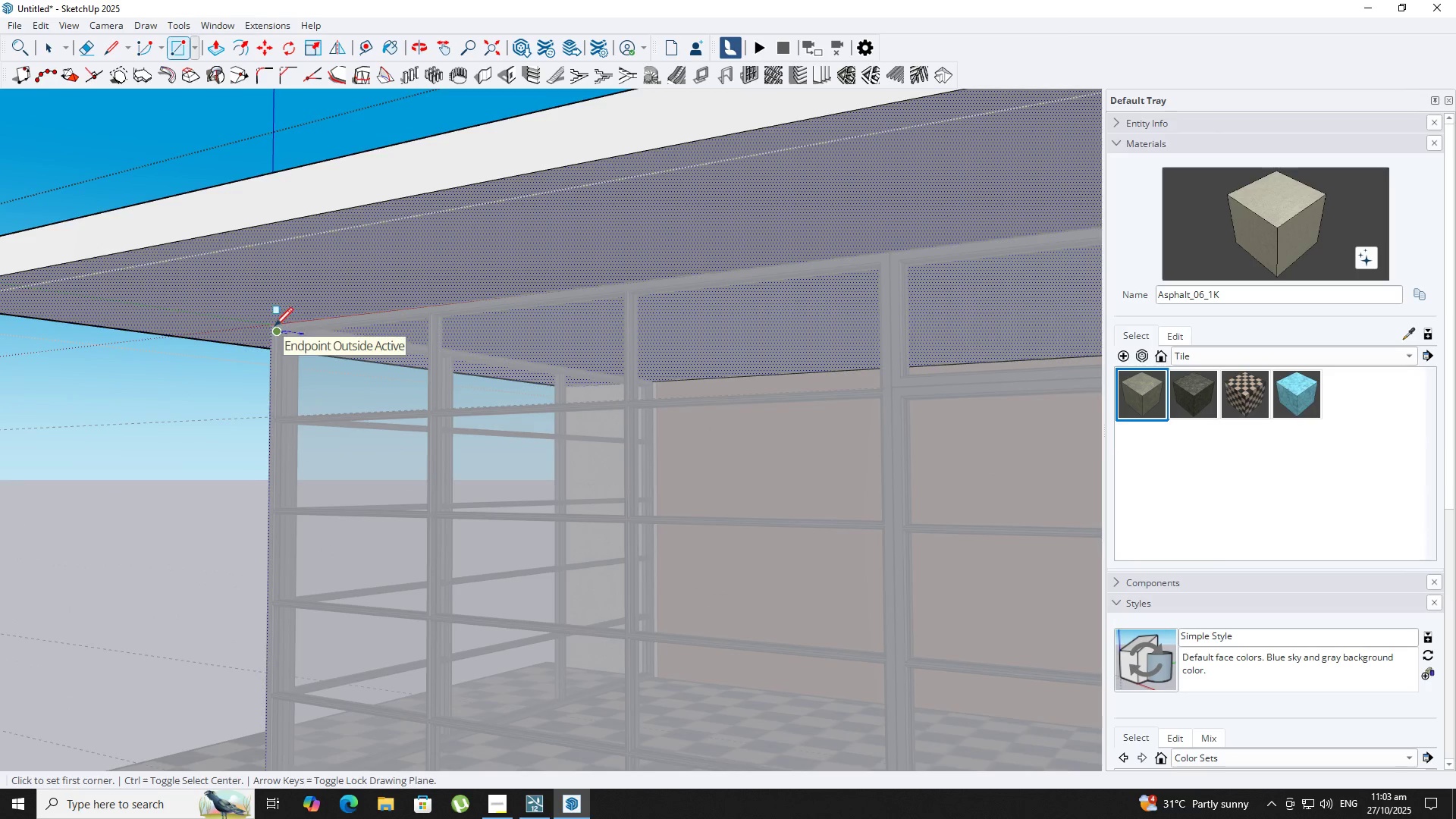 
left_click([269, 325])
 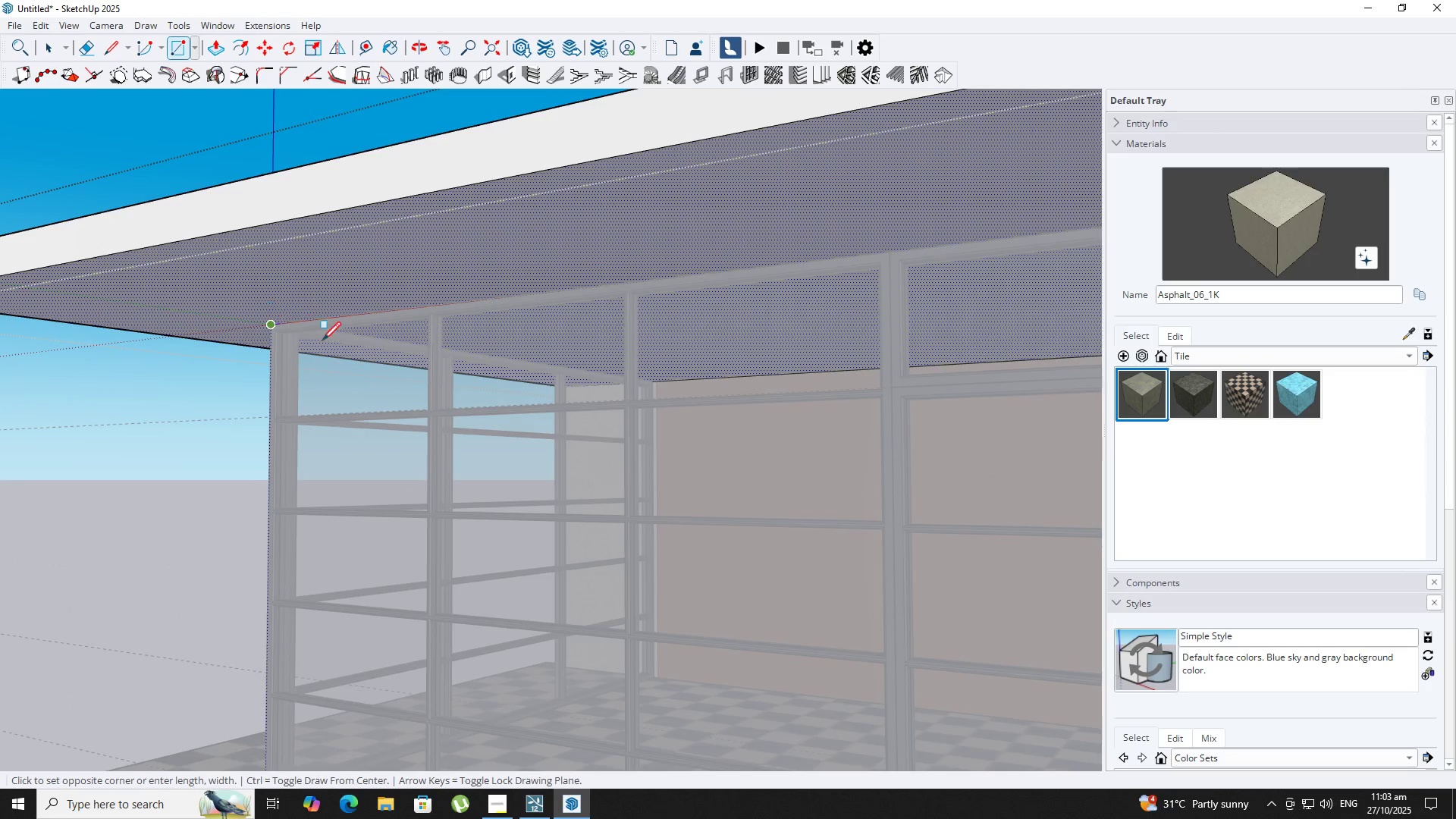 
scroll: coordinate [0, 419], scroll_direction: down, amount: 6.0
 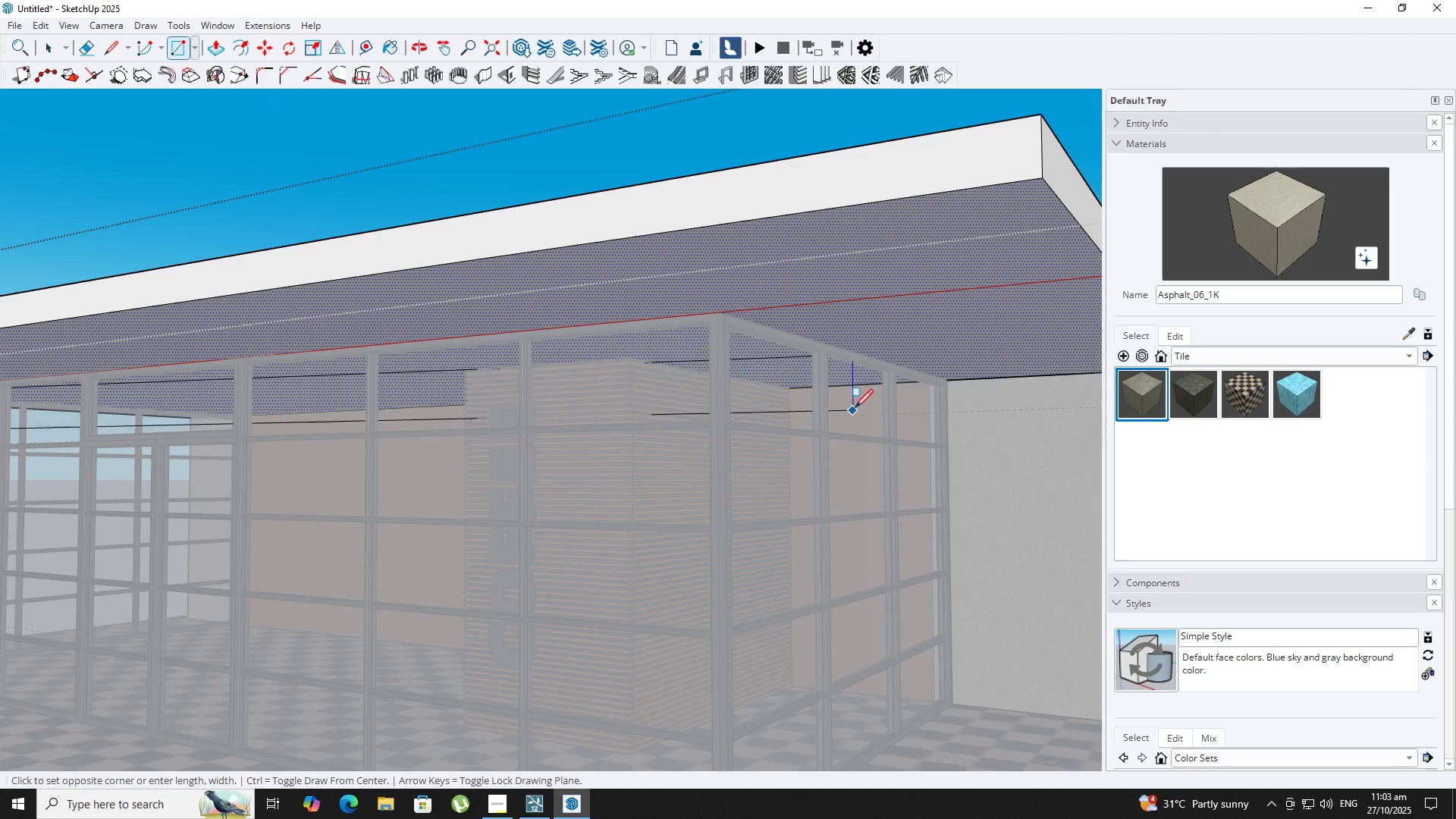 
hold_key(key=ShiftLeft, duration=0.34)
 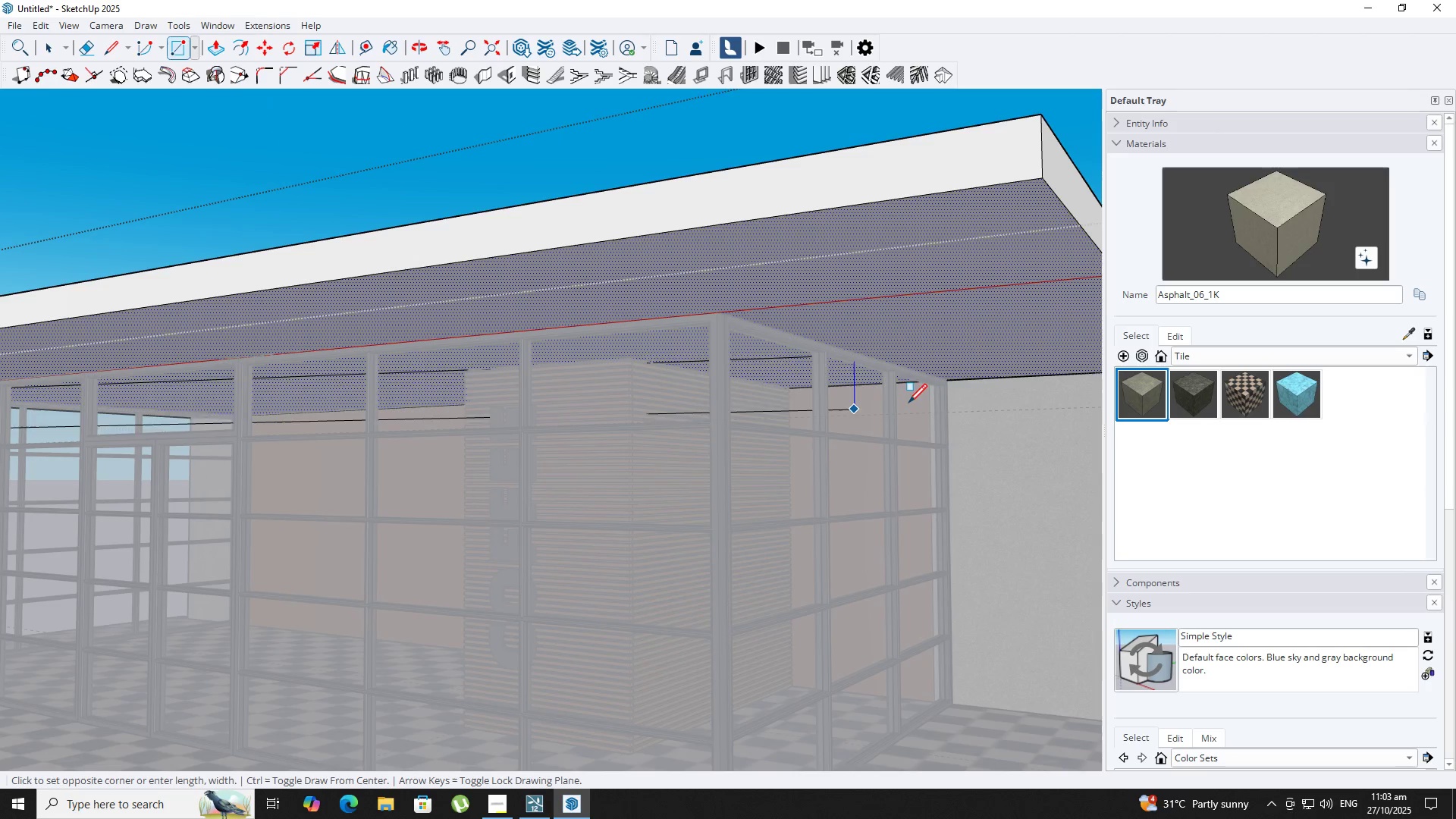 
scroll: coordinate [939, 386], scroll_direction: up, amount: 6.0
 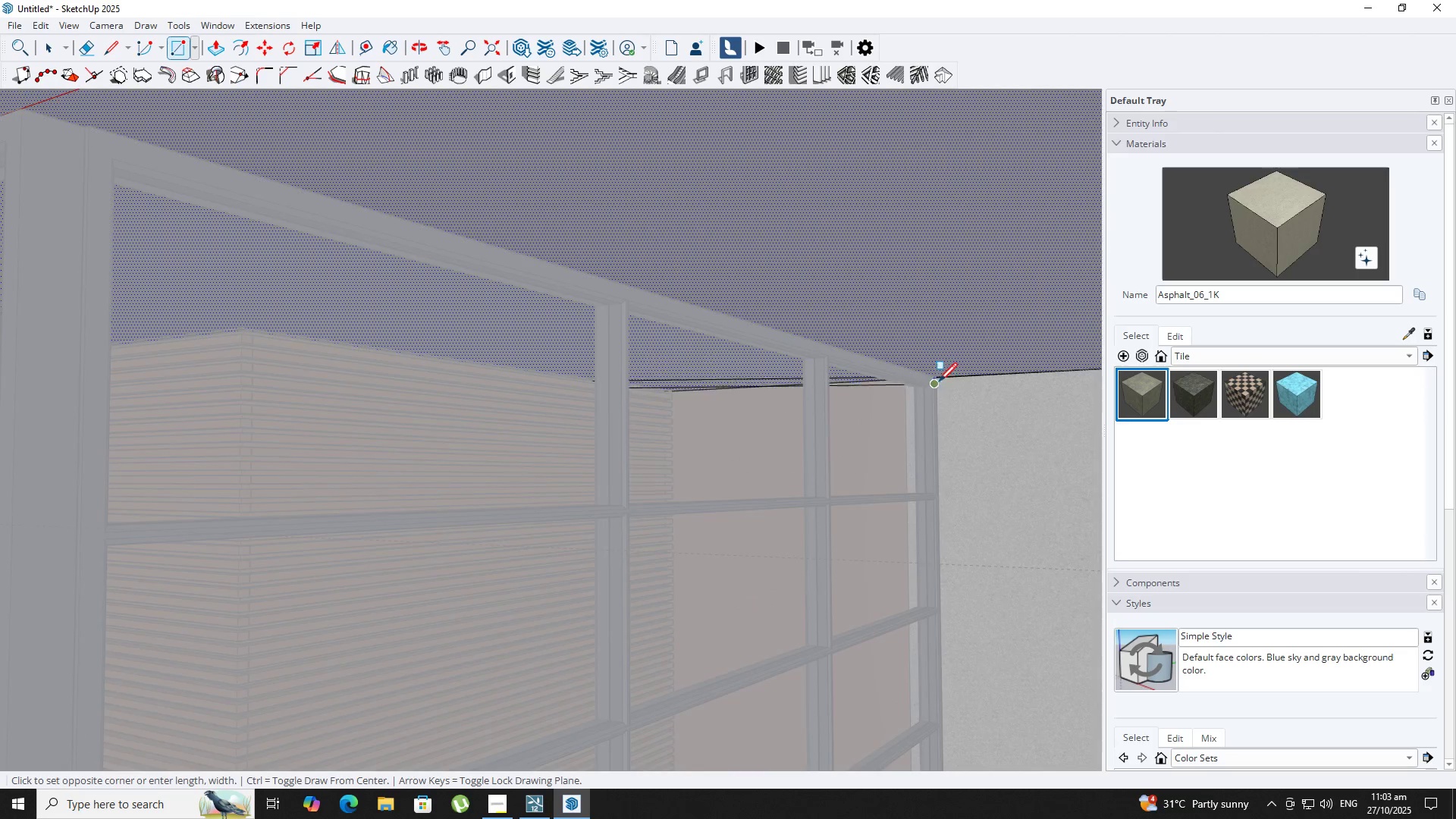 
key(ArrowLeft)
 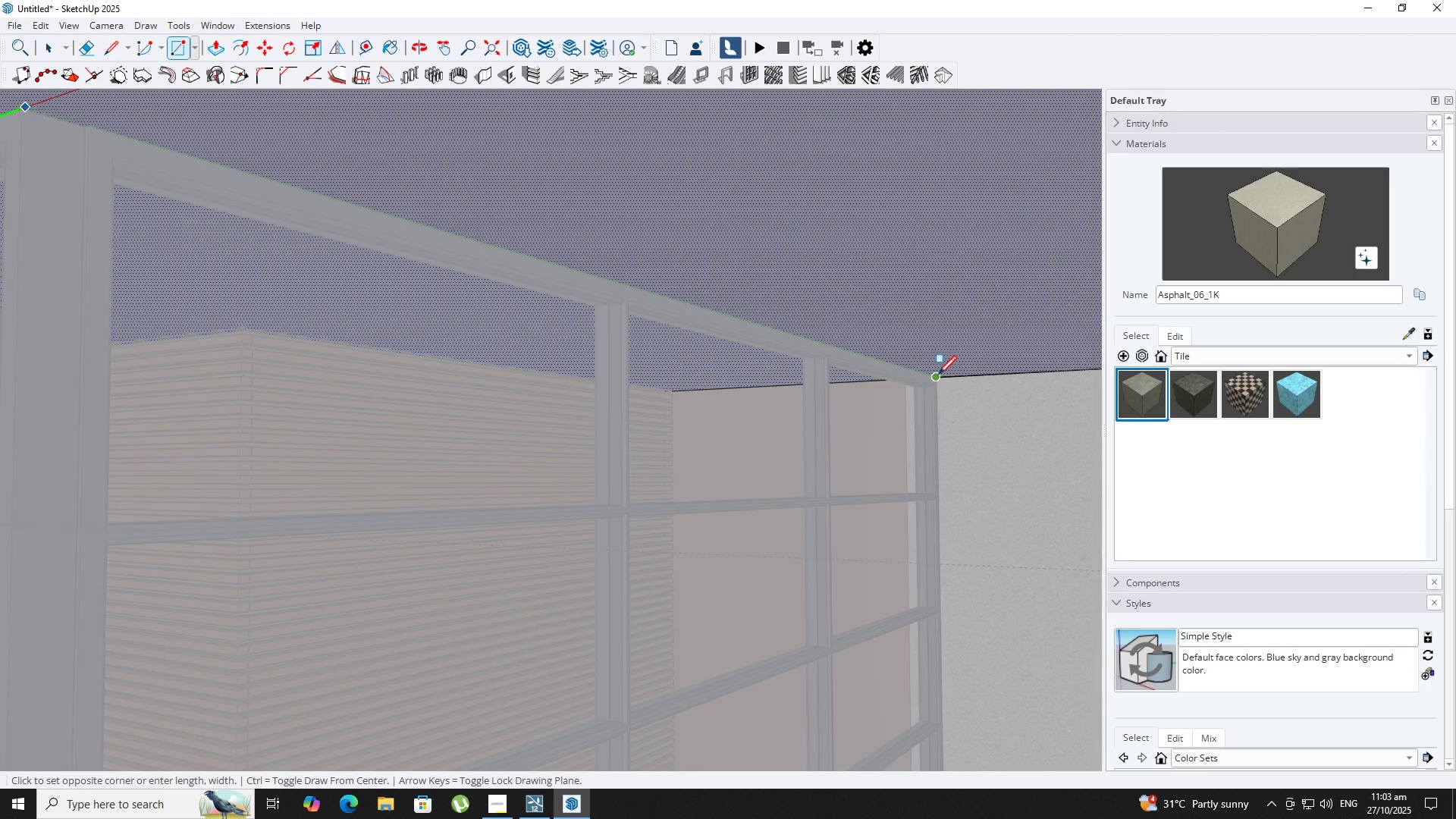 
scroll: coordinate [938, 376], scroll_direction: up, amount: 3.0
 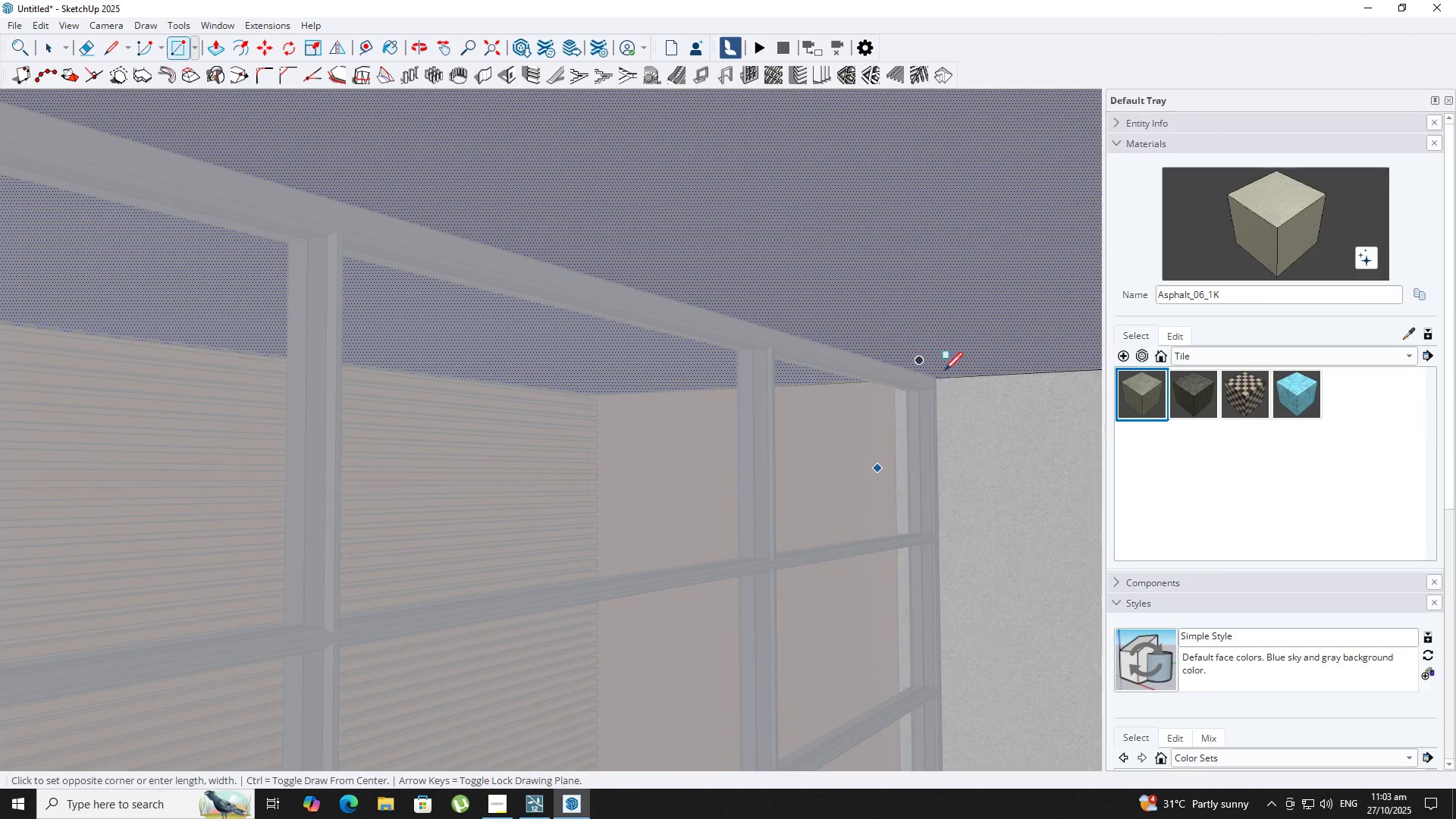 
key(ArrowRight)
 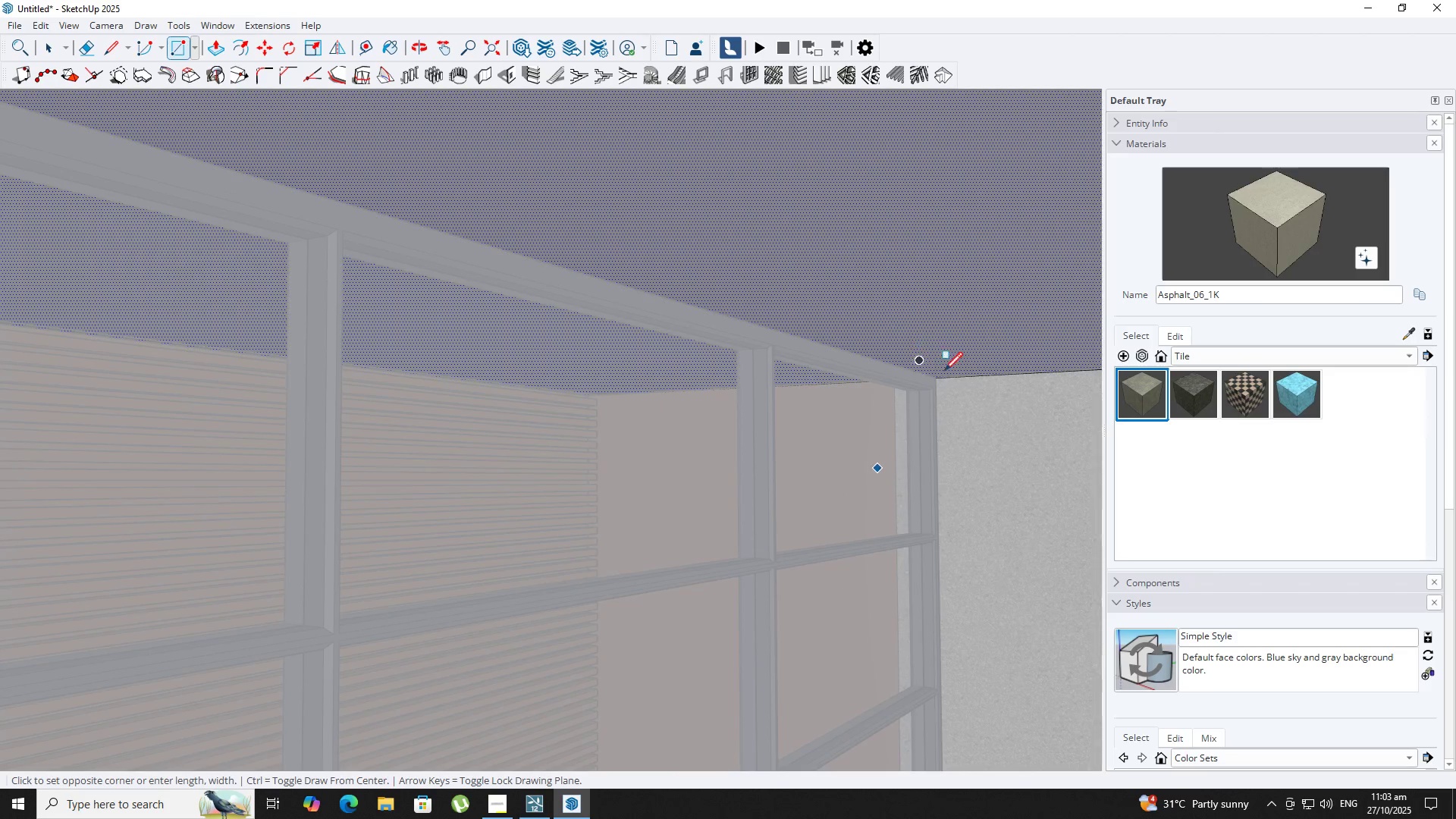 
key(ArrowLeft)
 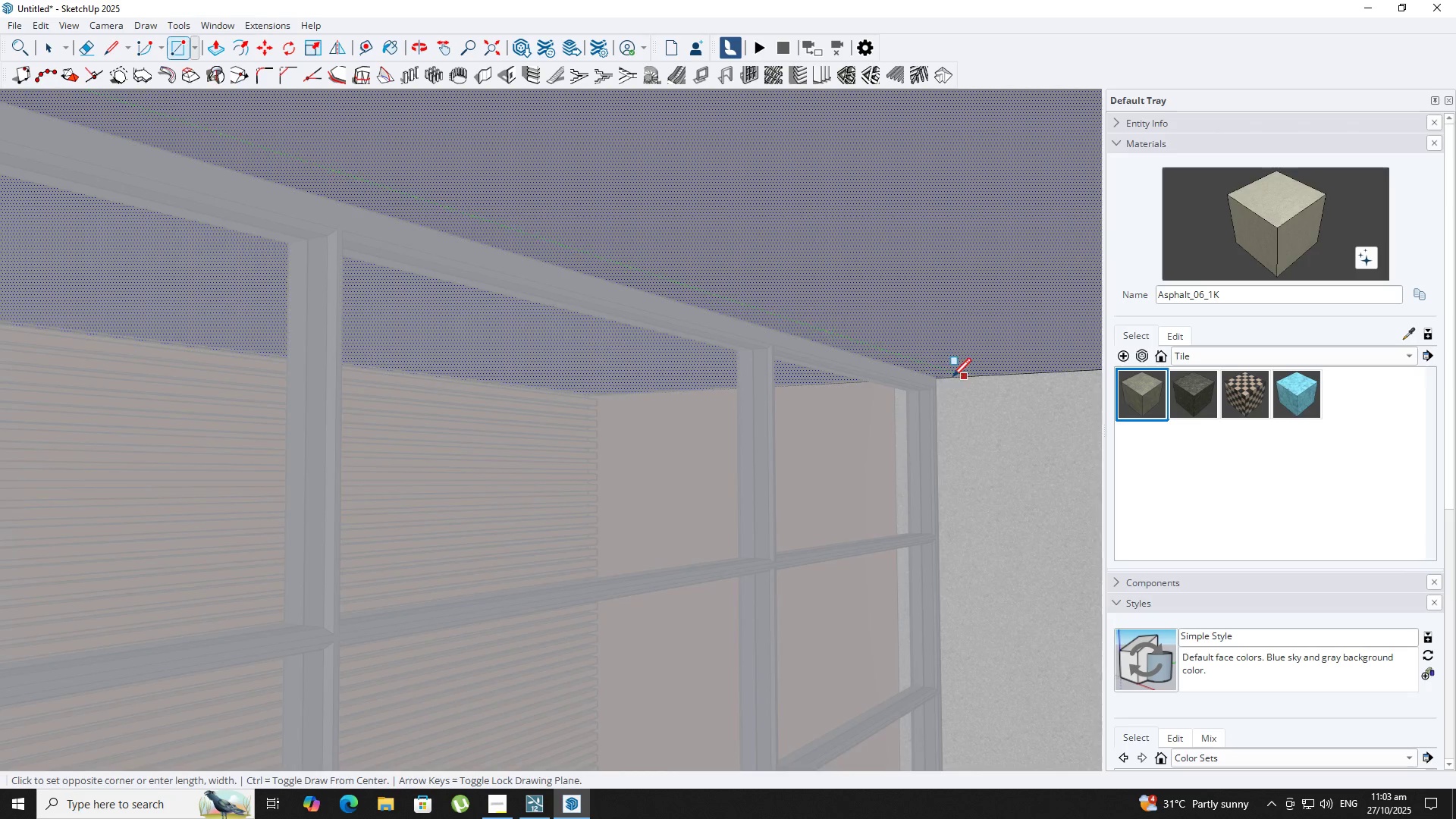 
scroll: coordinate [916, 375], scroll_direction: down, amount: 7.0
 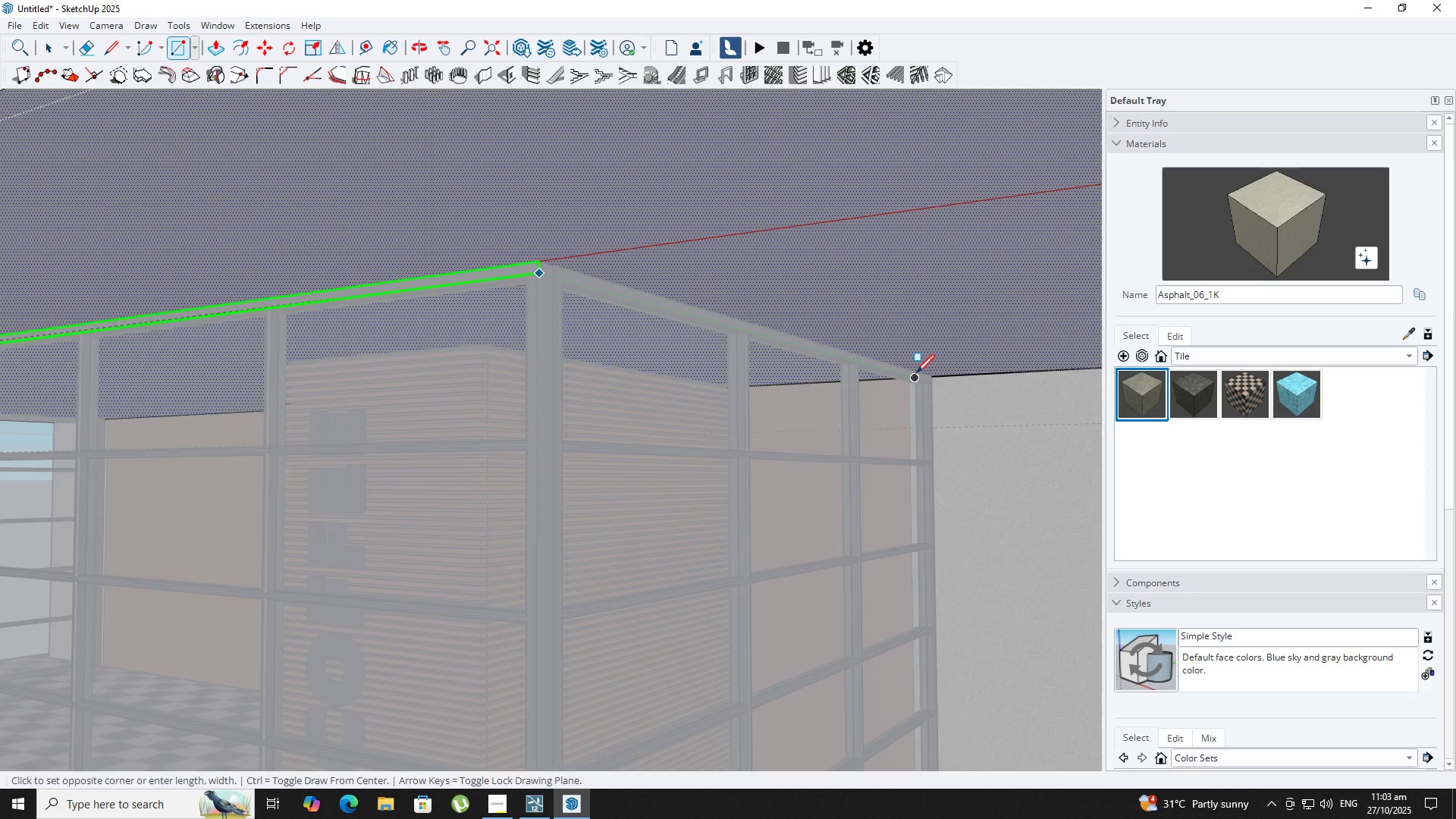 
key(ArrowRight)
 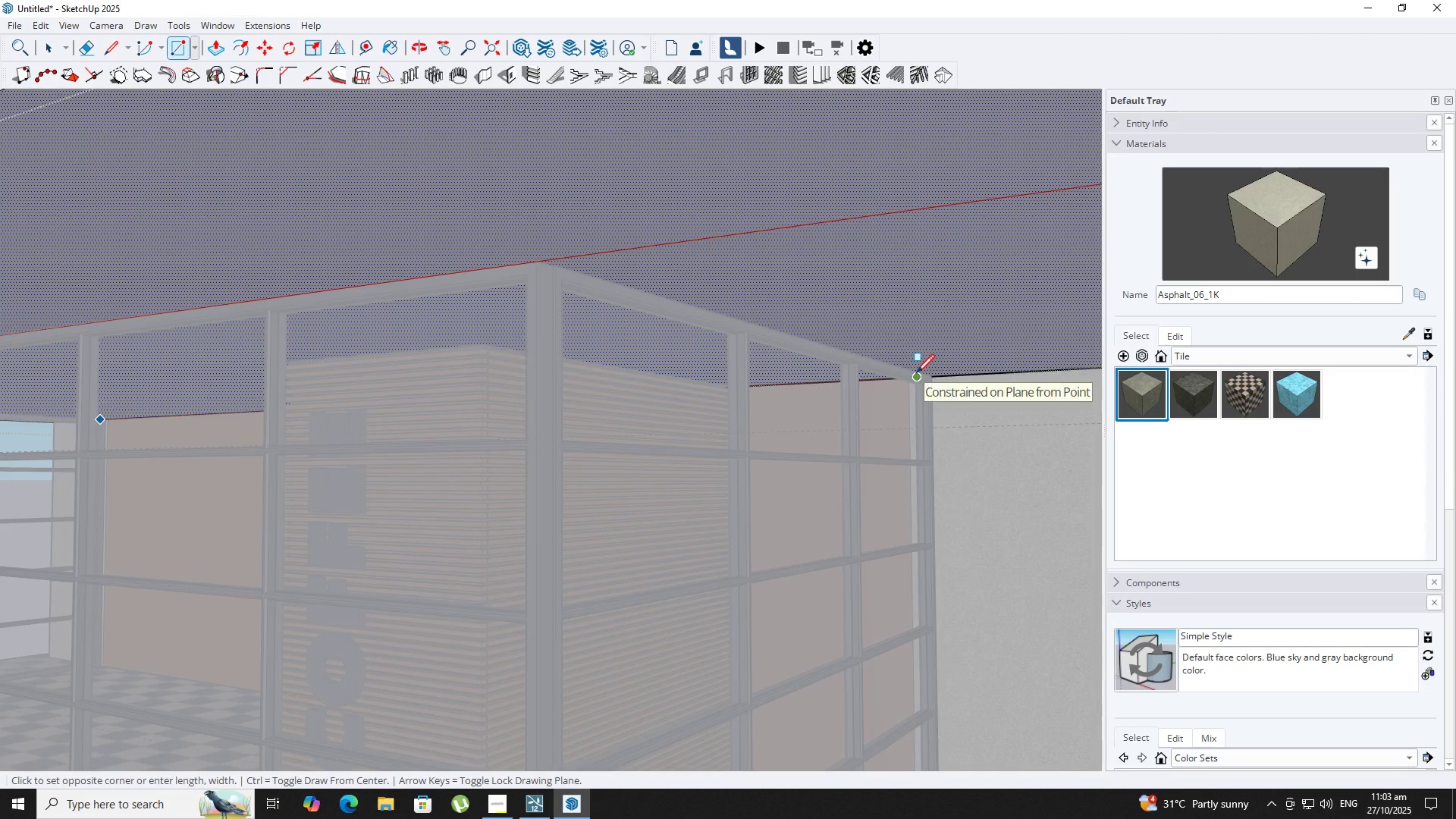 
key(ArrowUp)
 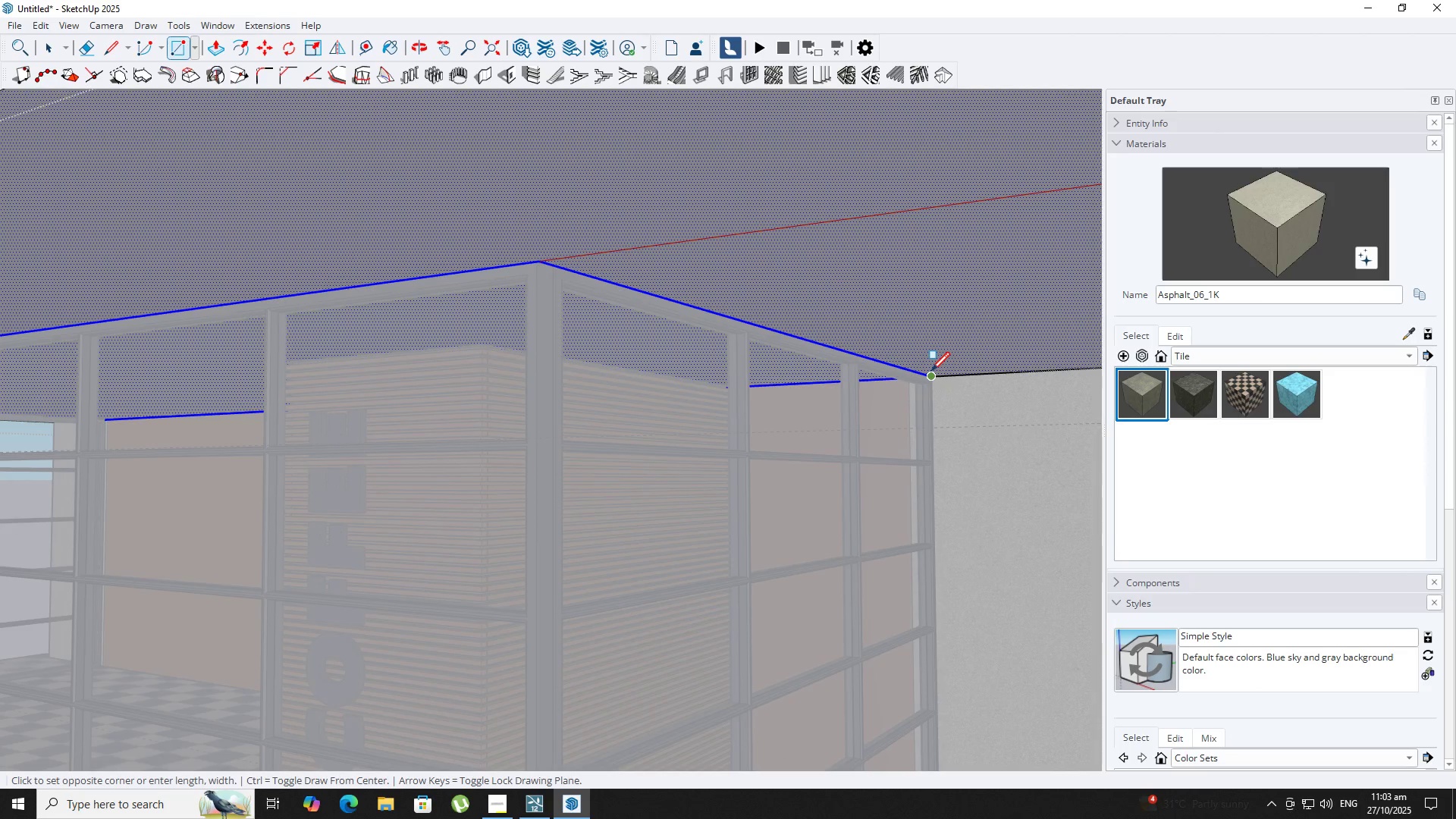 
left_click([931, 372])
 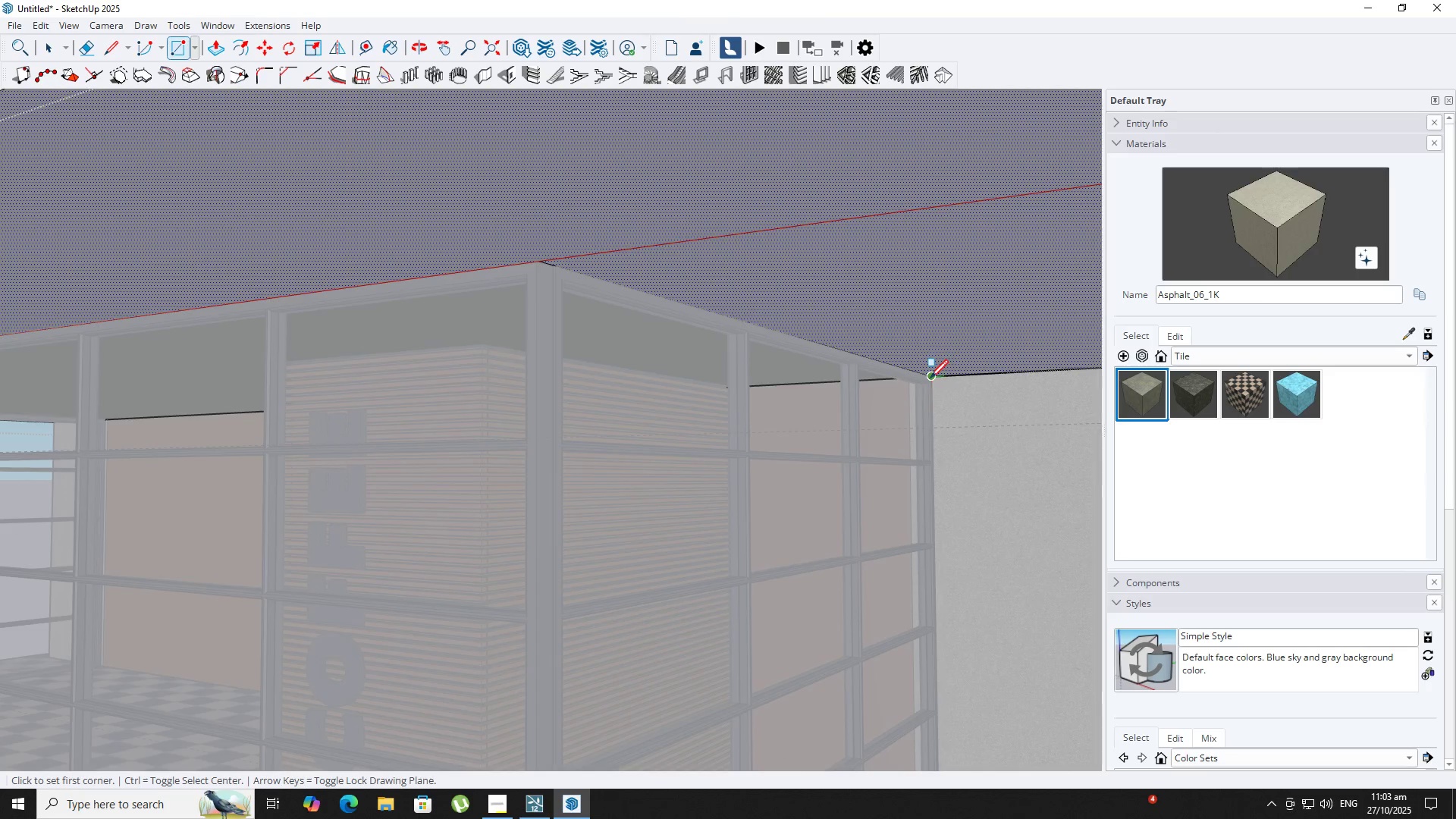 
scroll: coordinate [929, 380], scroll_direction: down, amount: 4.0
 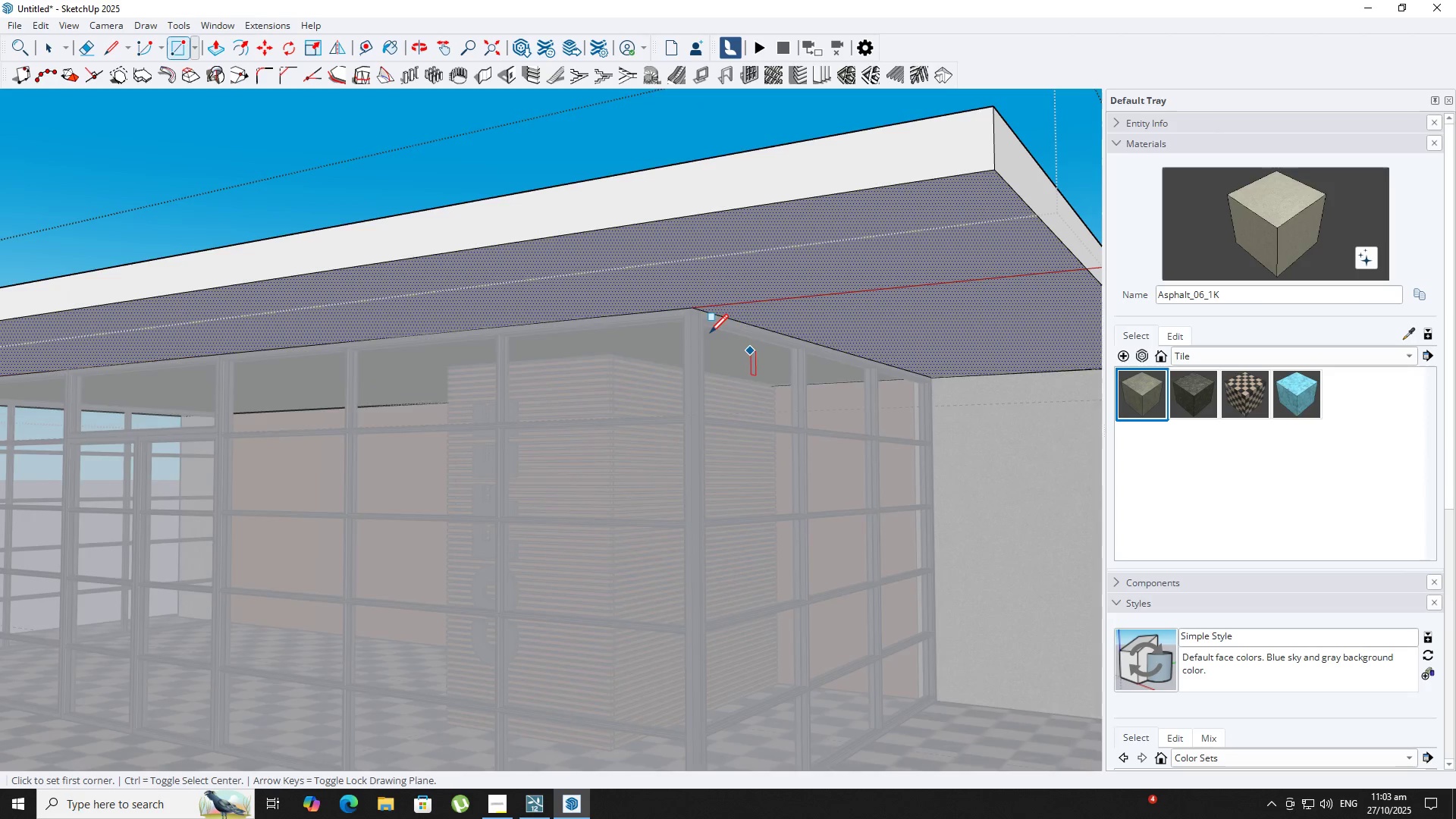 
key(Backquote)
 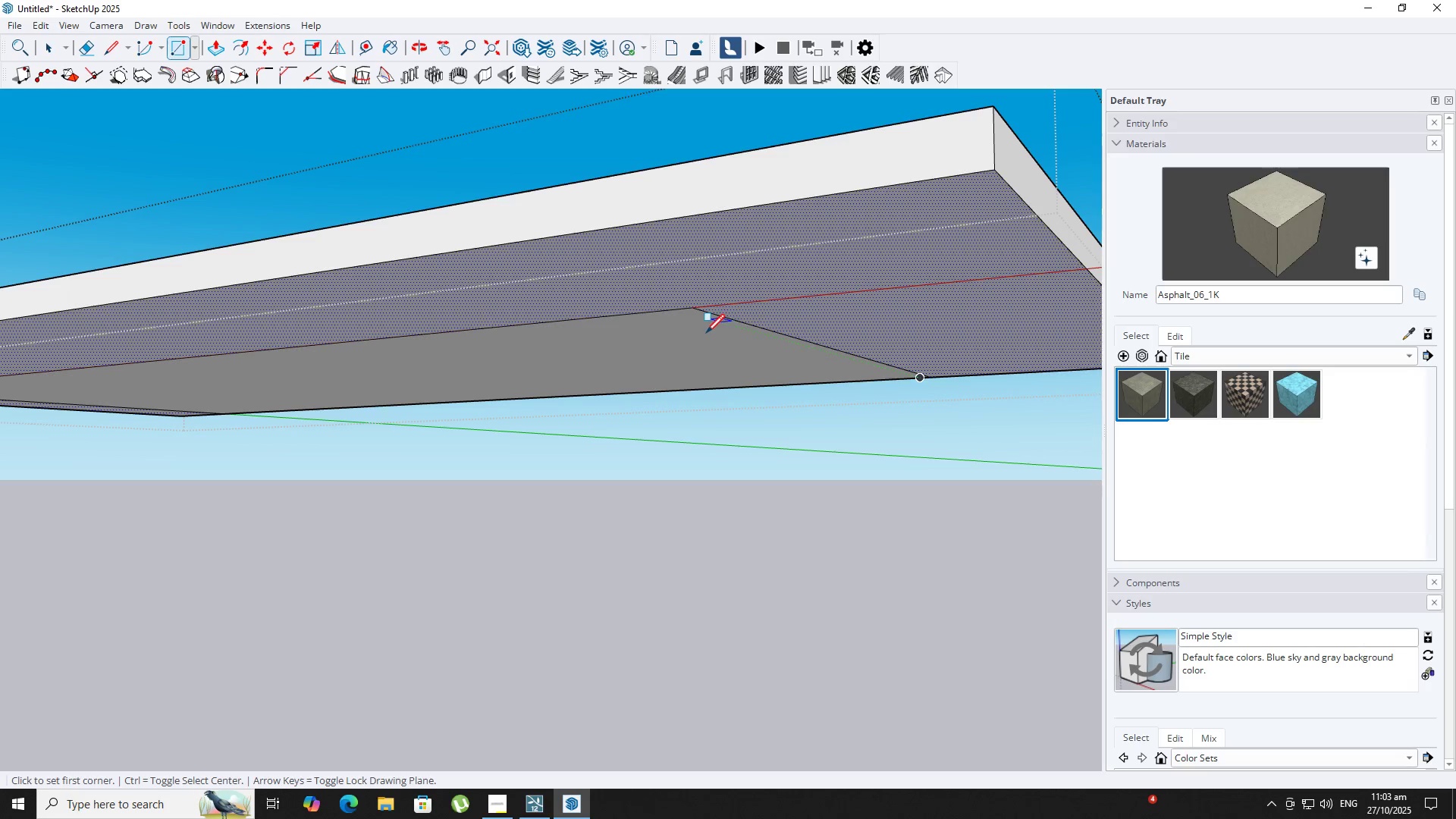 
key(Space)
 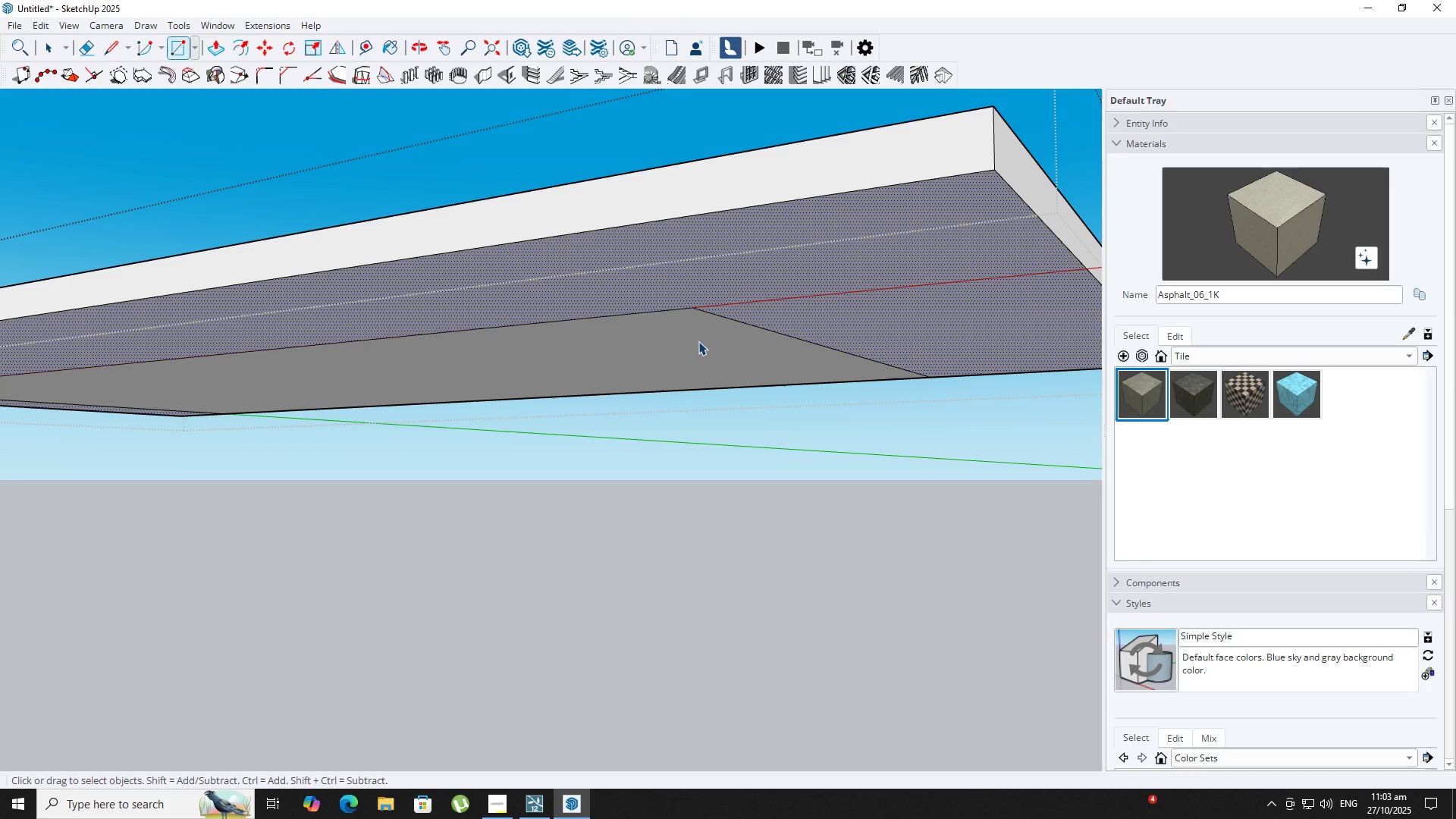 
left_click([698, 341])
 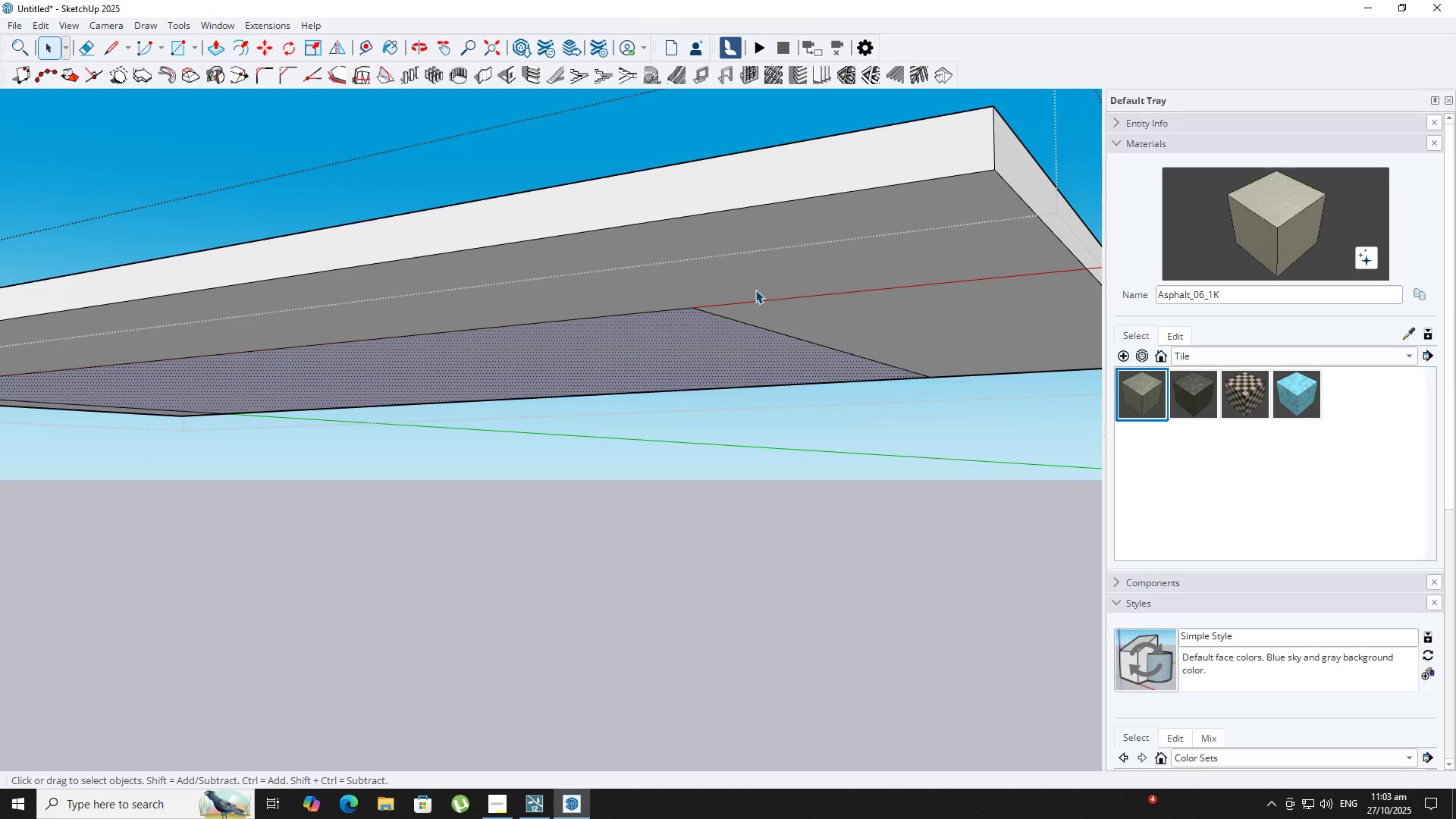 
key(B)
 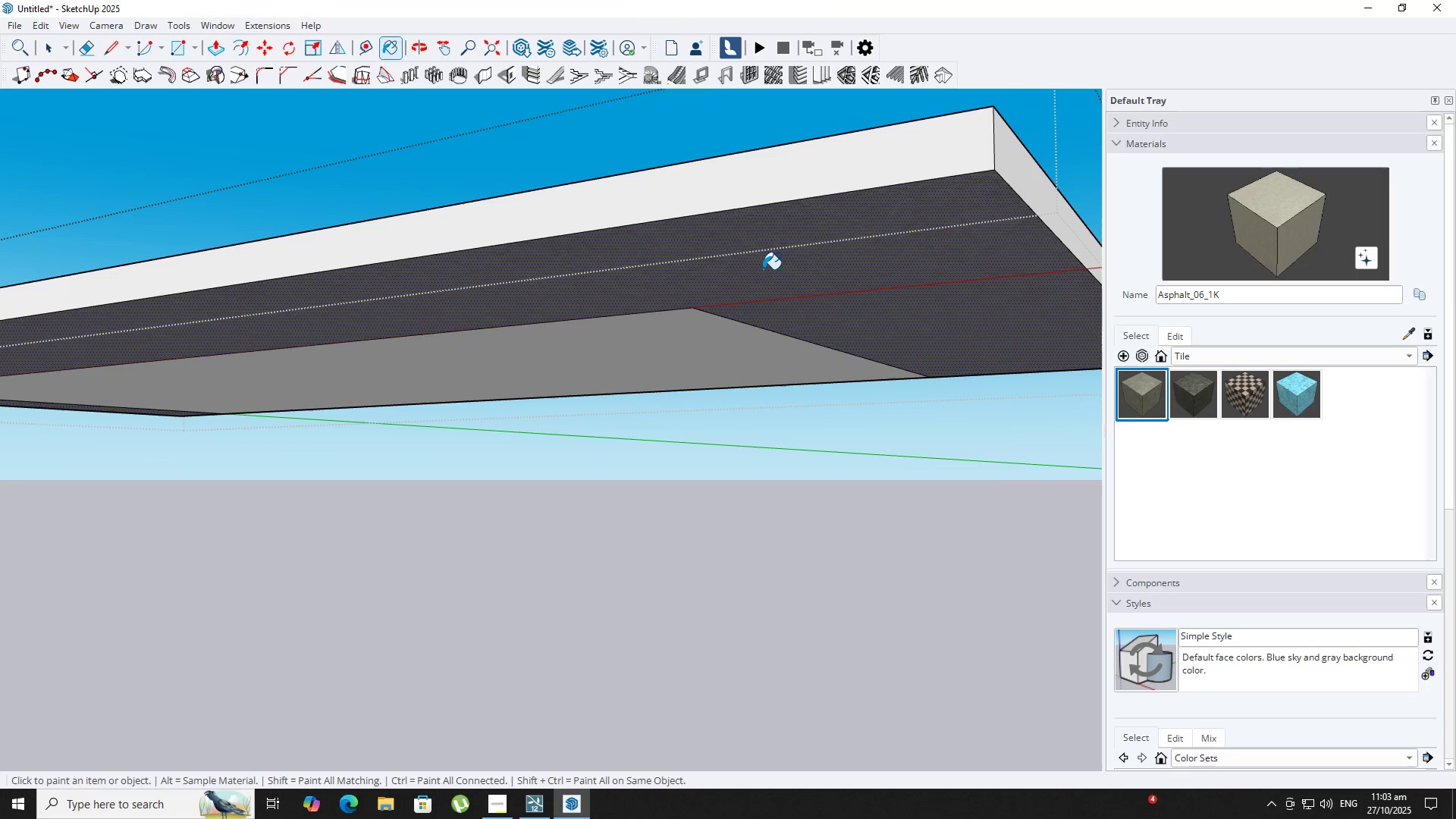 
scroll: coordinate [763, 269], scroll_direction: down, amount: 7.0
 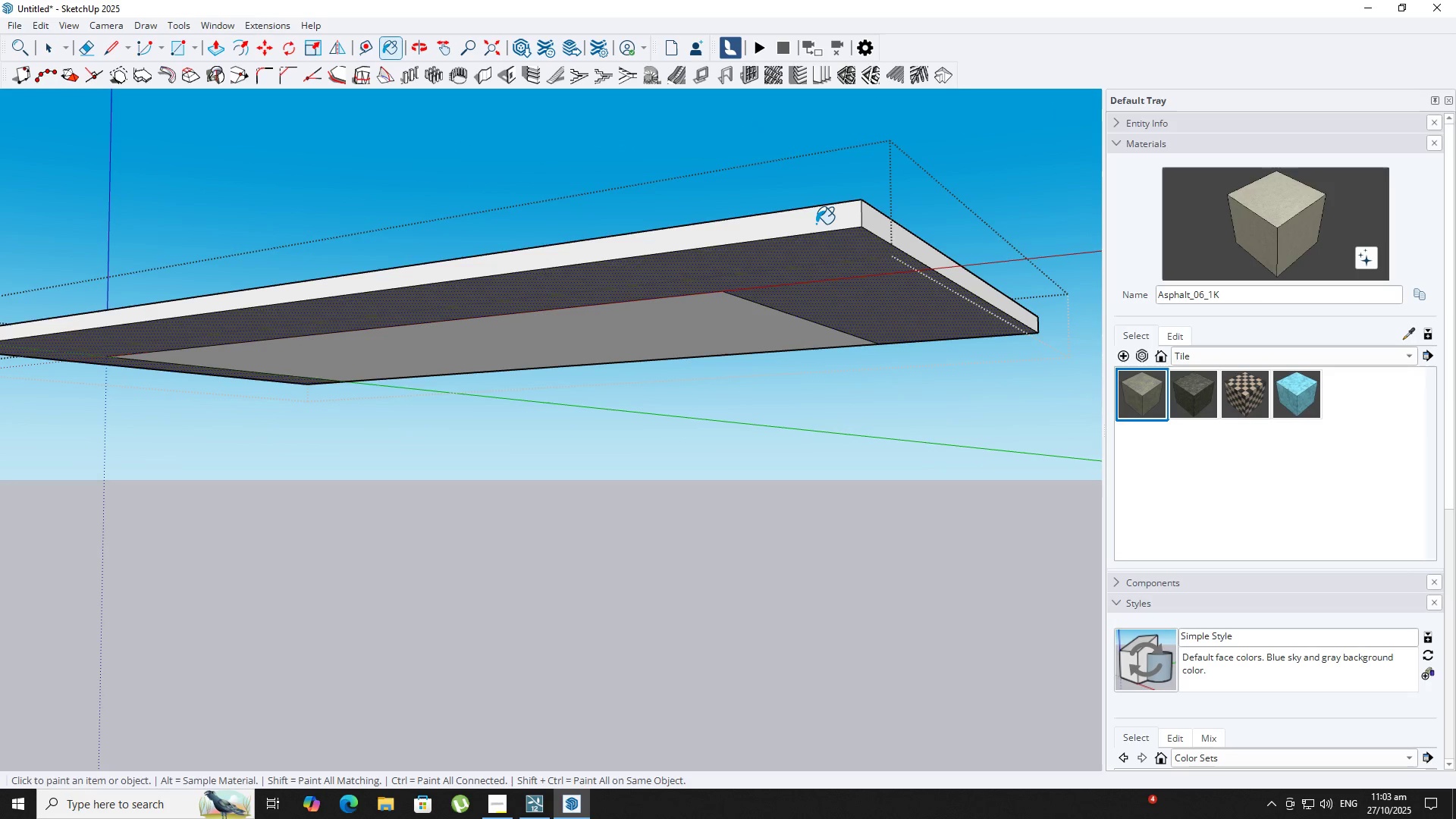 
left_click([816, 224])
 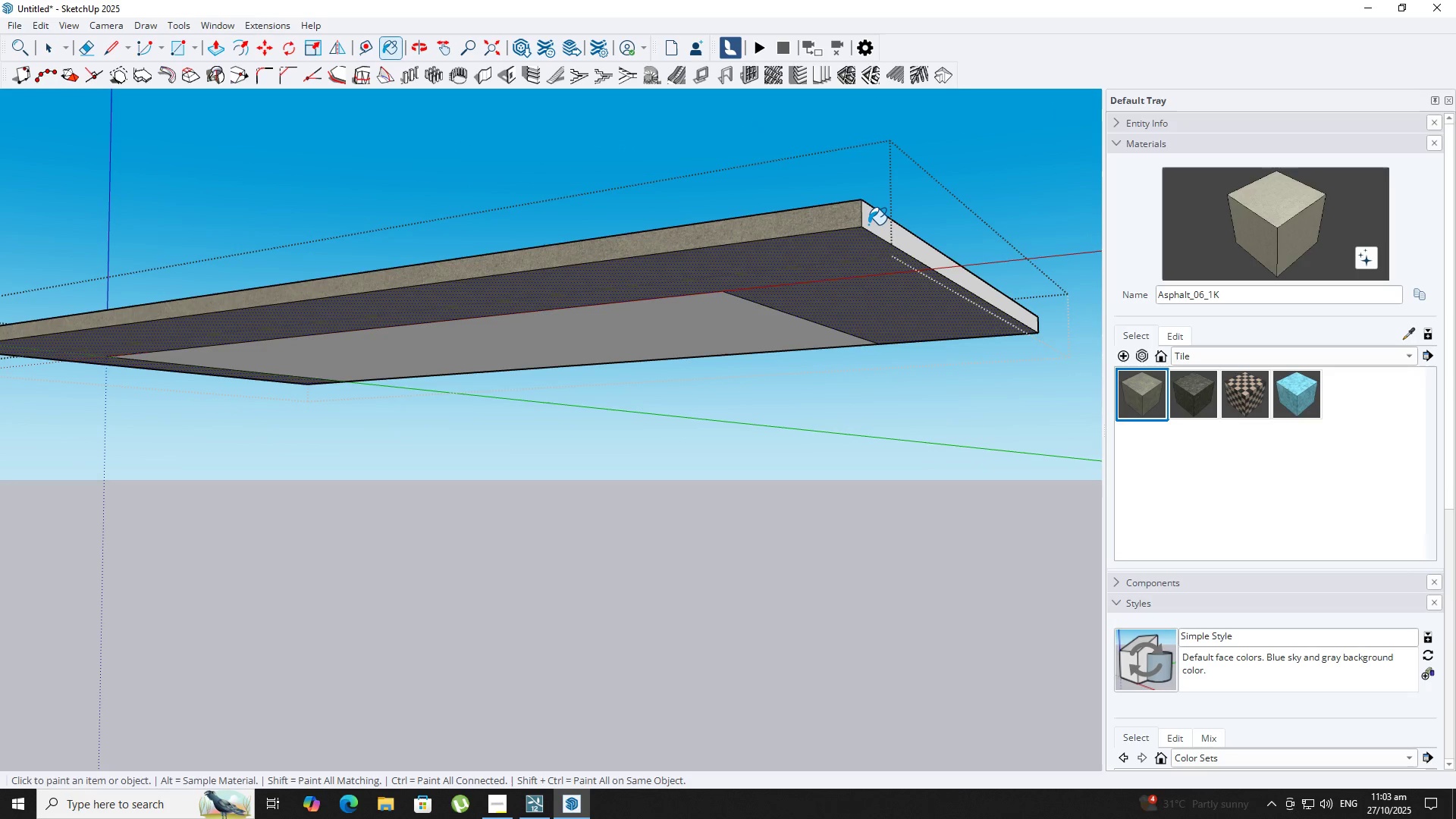 
left_click([868, 224])
 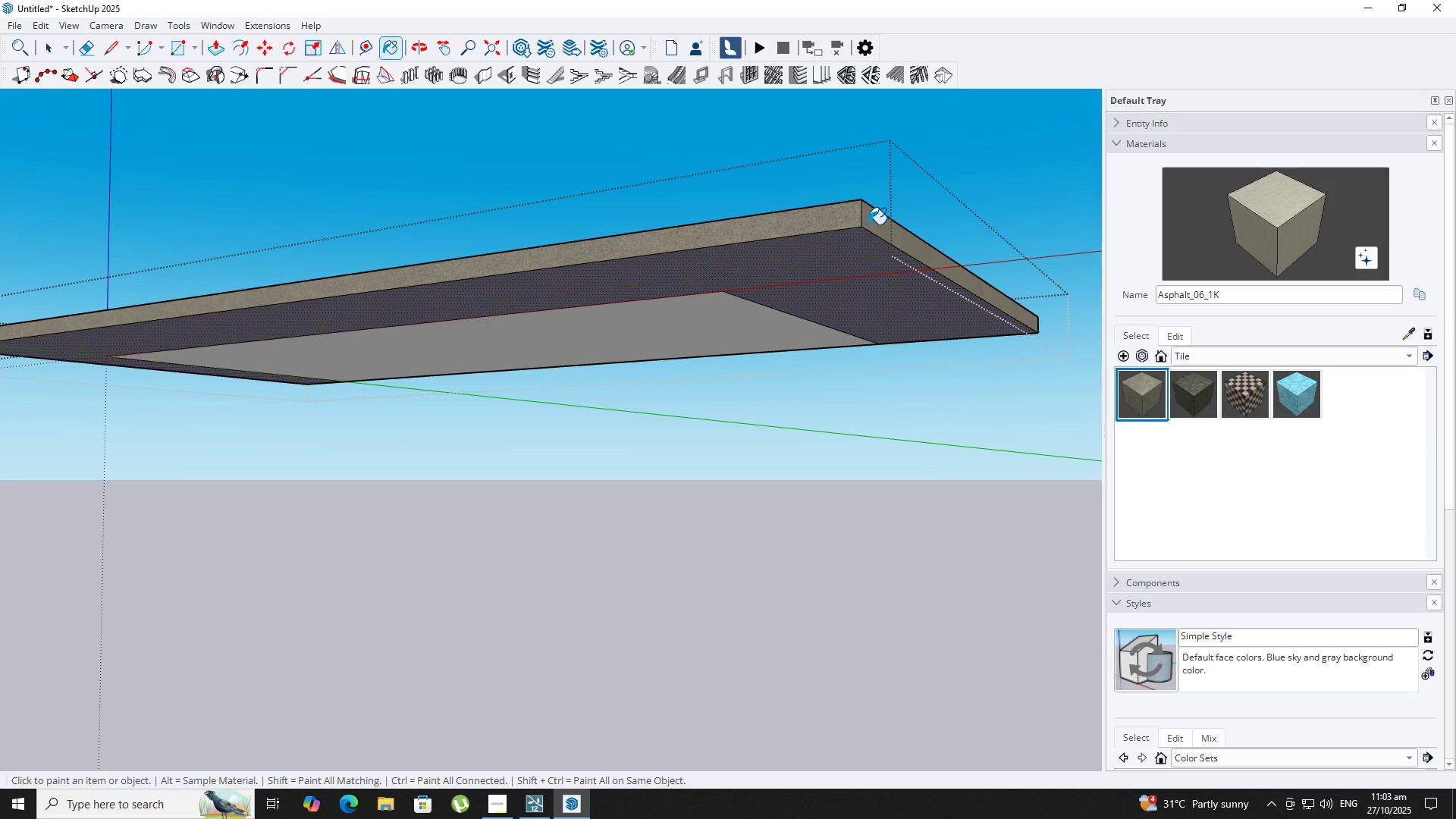 
scroll: coordinate [868, 226], scroll_direction: down, amount: 4.0
 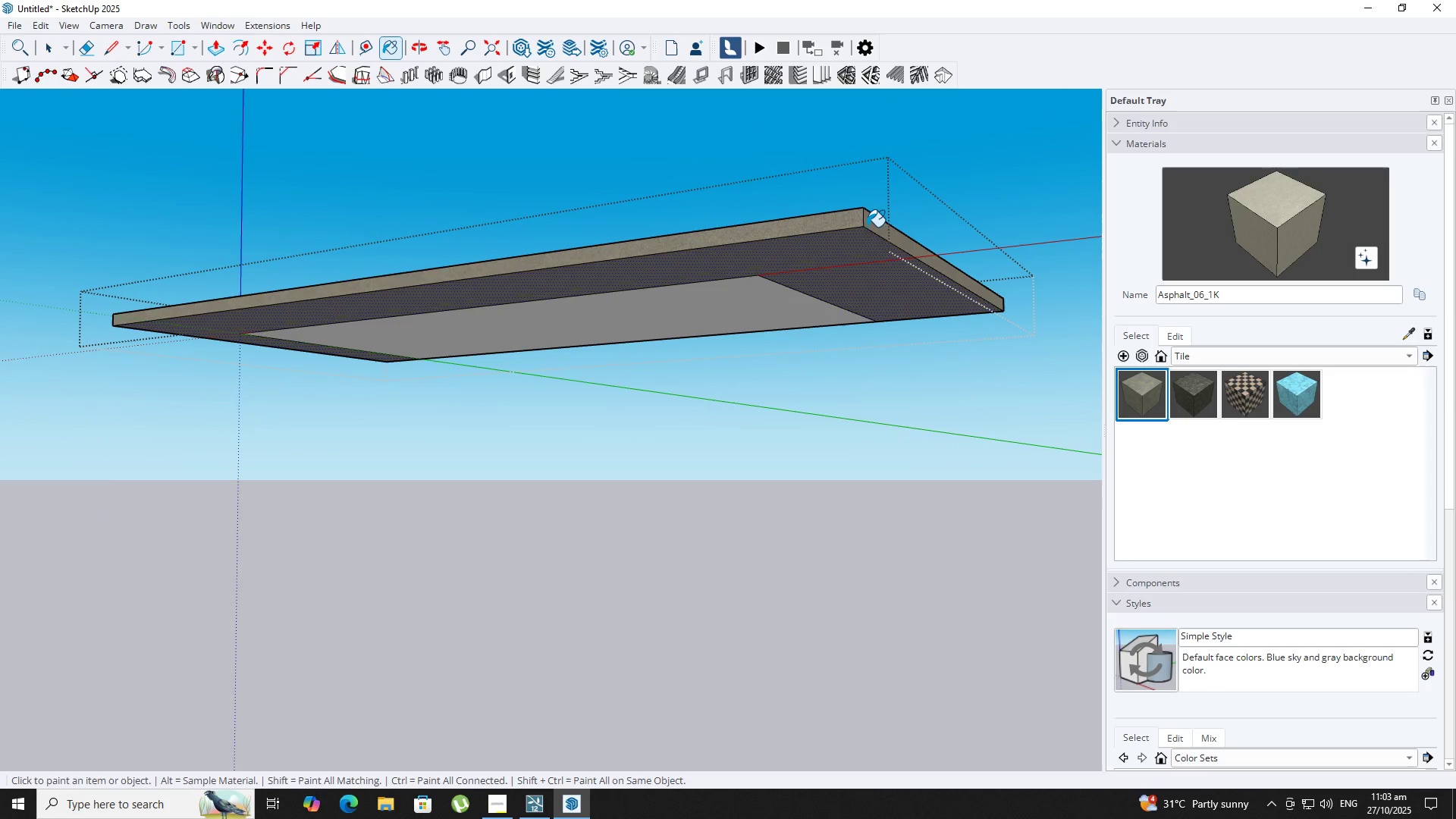 
key(Space)
 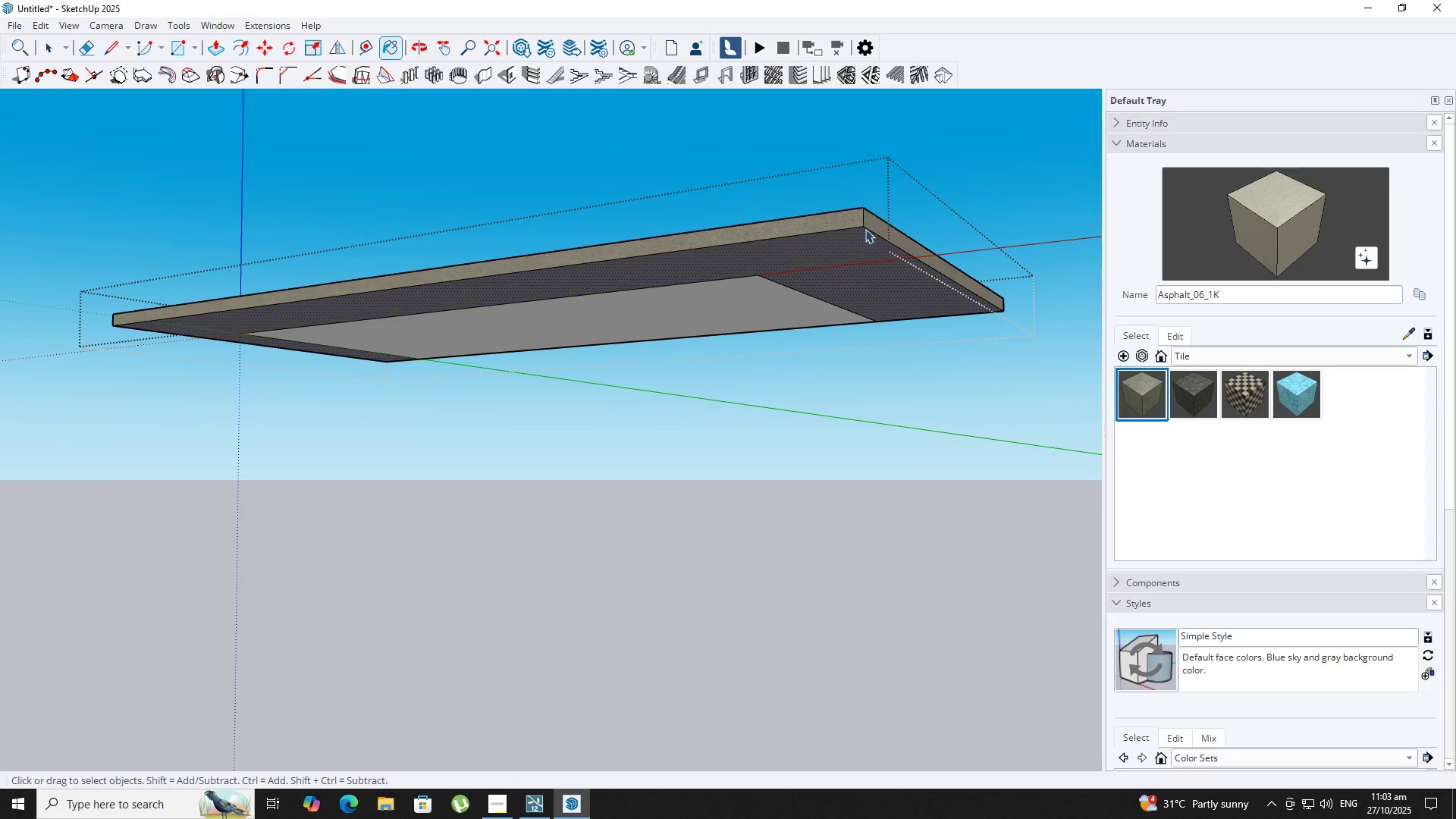 
key(Escape)
 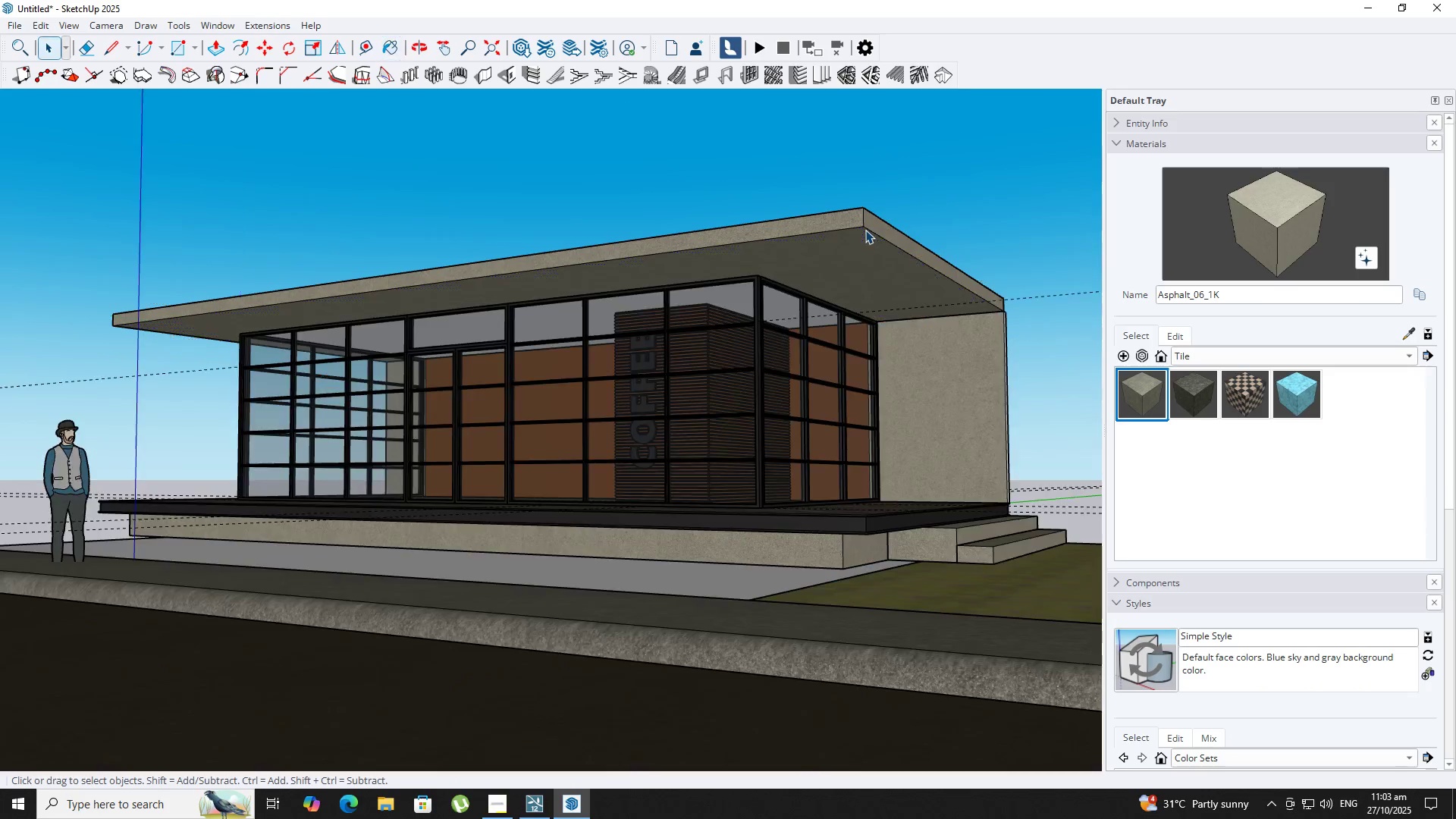 
key(Escape)
 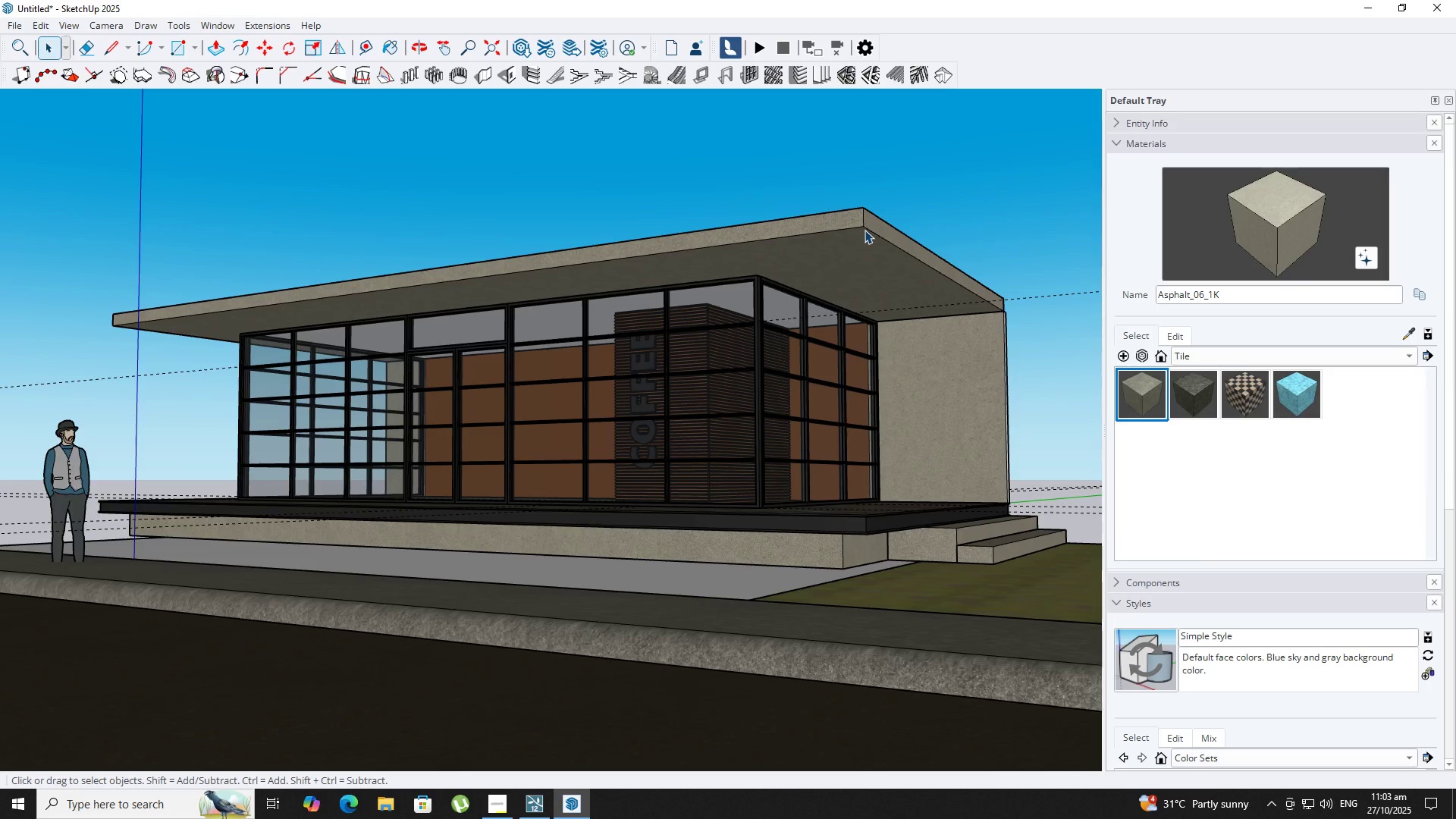 
scroll: coordinate [864, 230], scroll_direction: down, amount: 3.0
 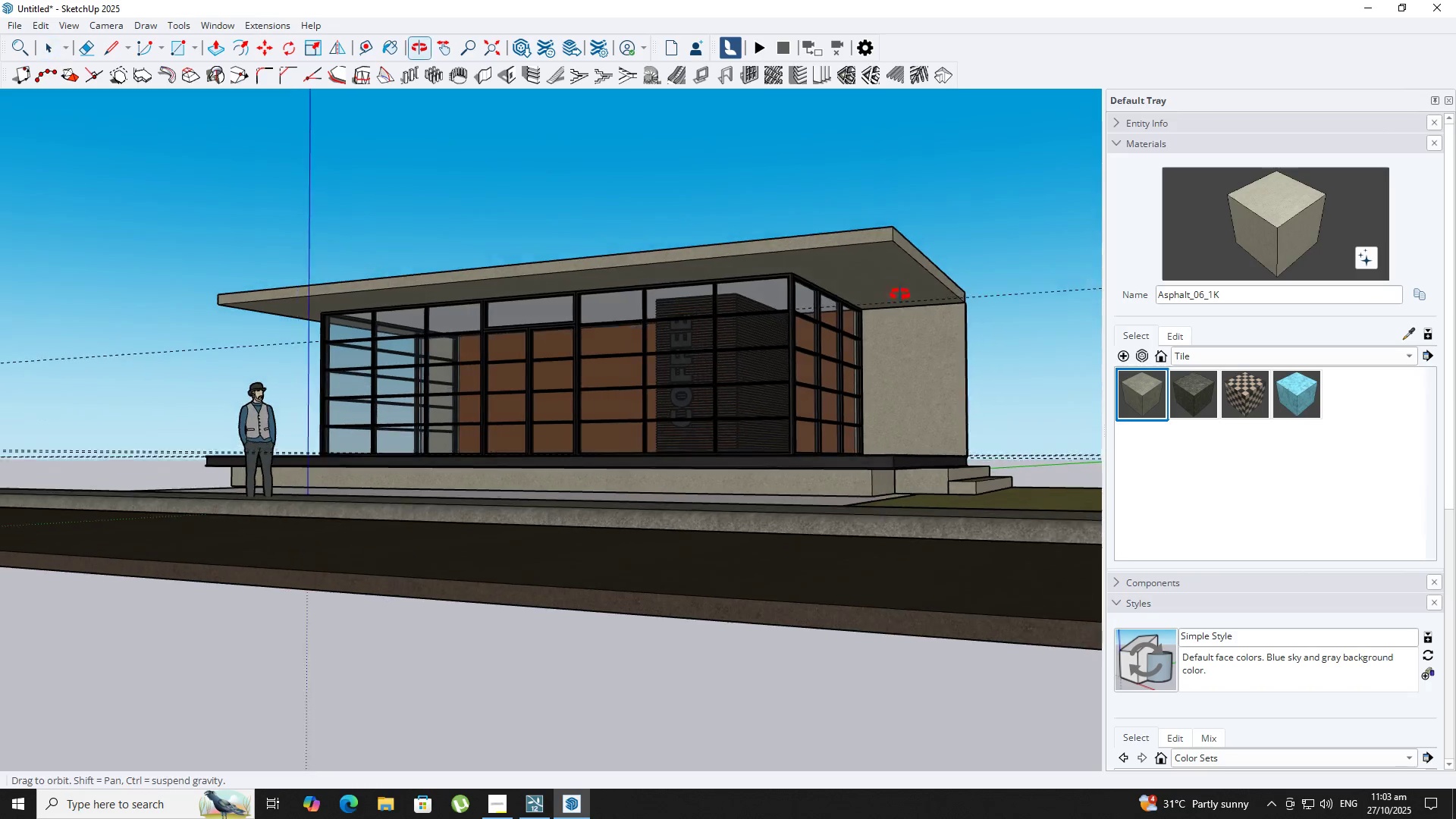 
key(Escape)
 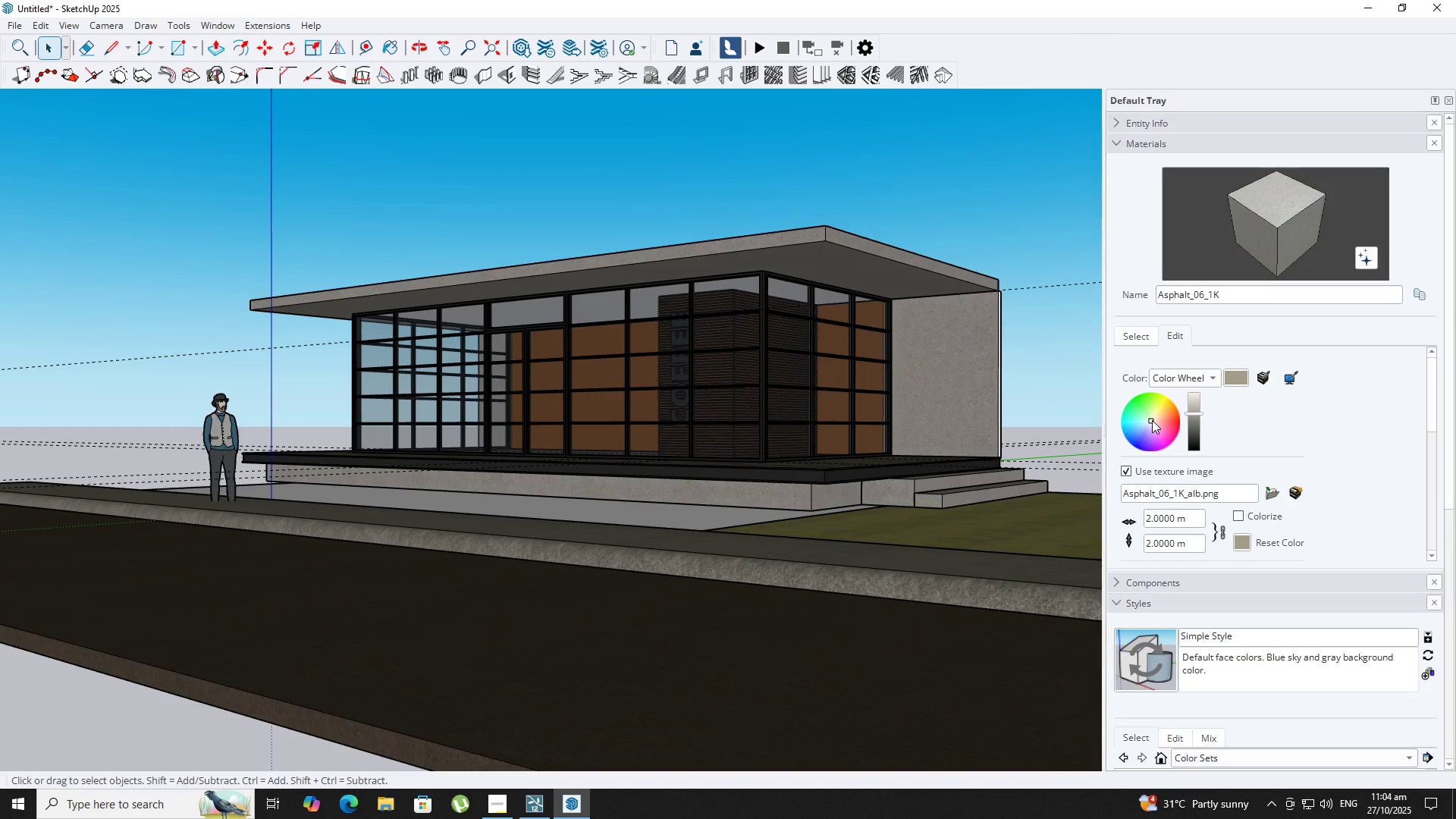 
wait(13.91)
 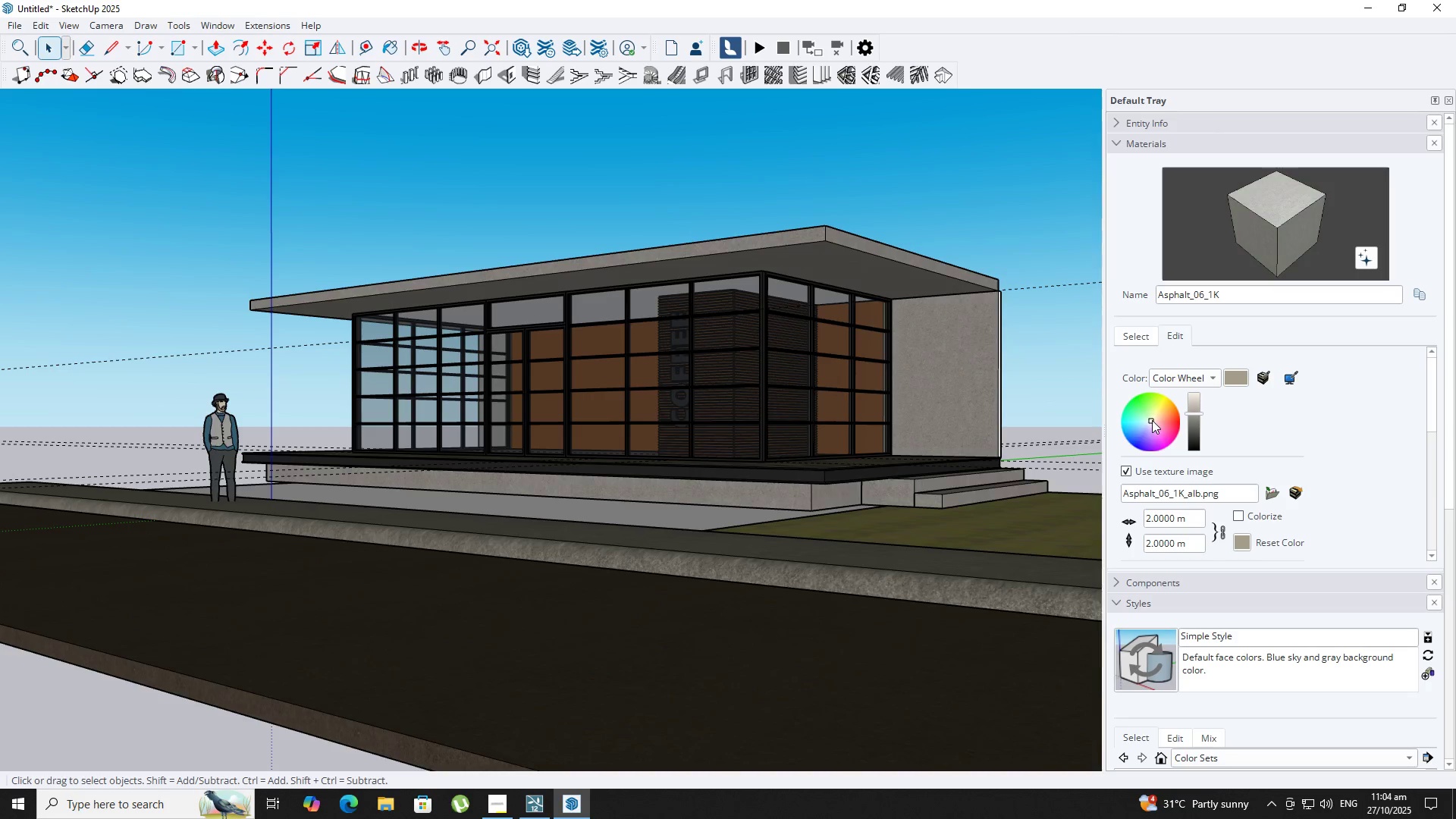 
scroll: coordinate [907, 403], scroll_direction: up, amount: 5.0
 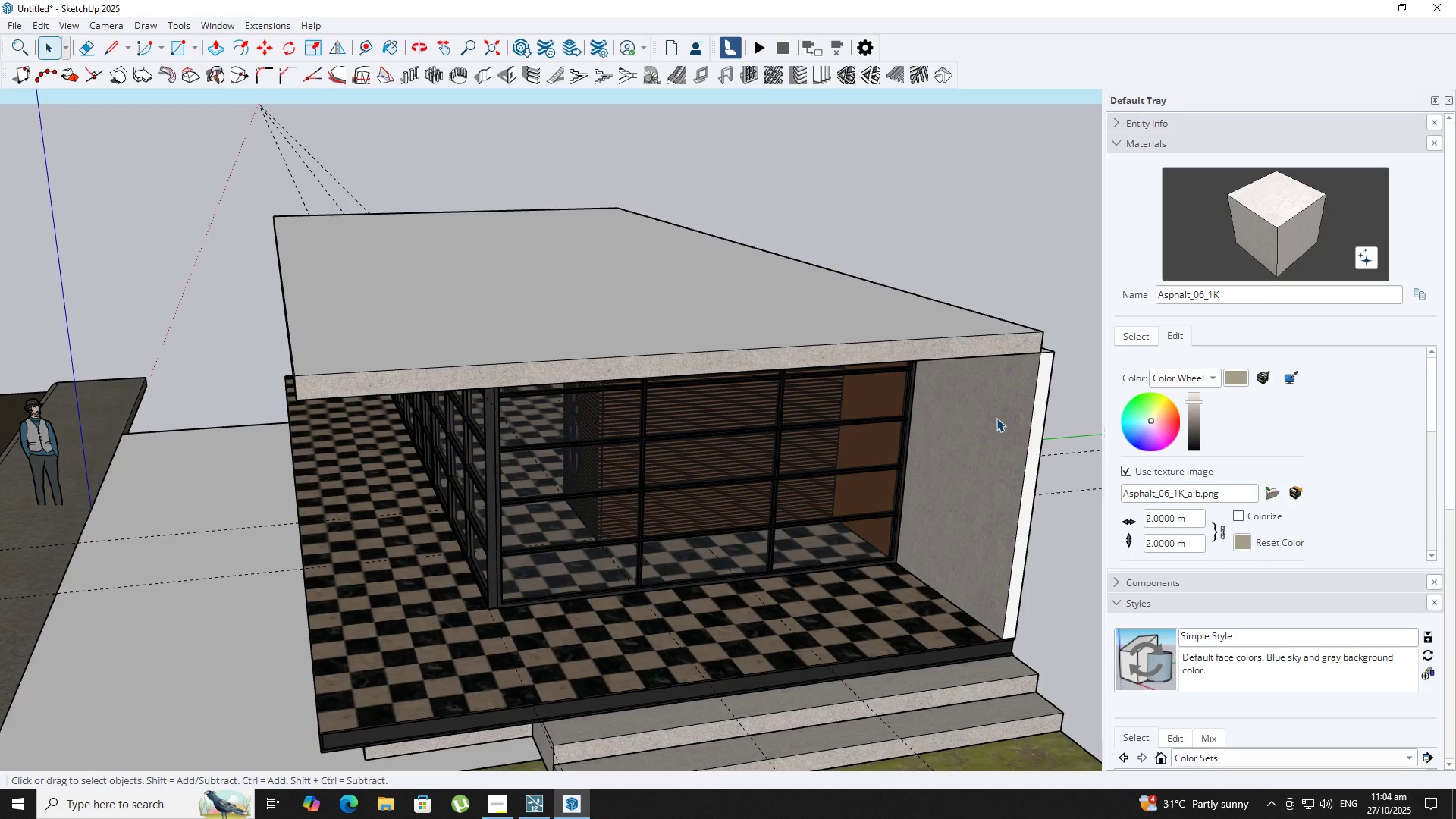 
key(Space)
 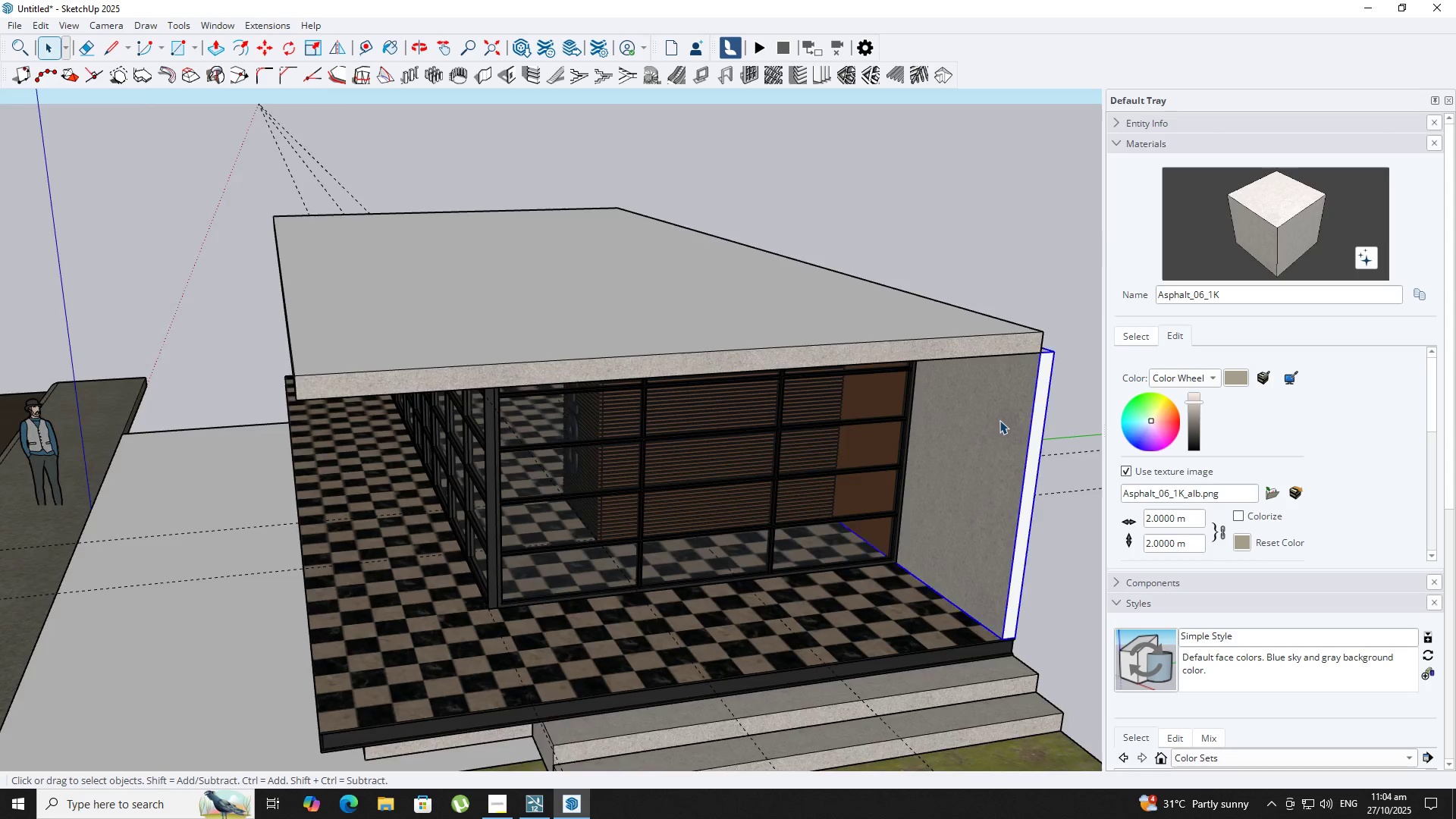 
double_click([999, 420])
 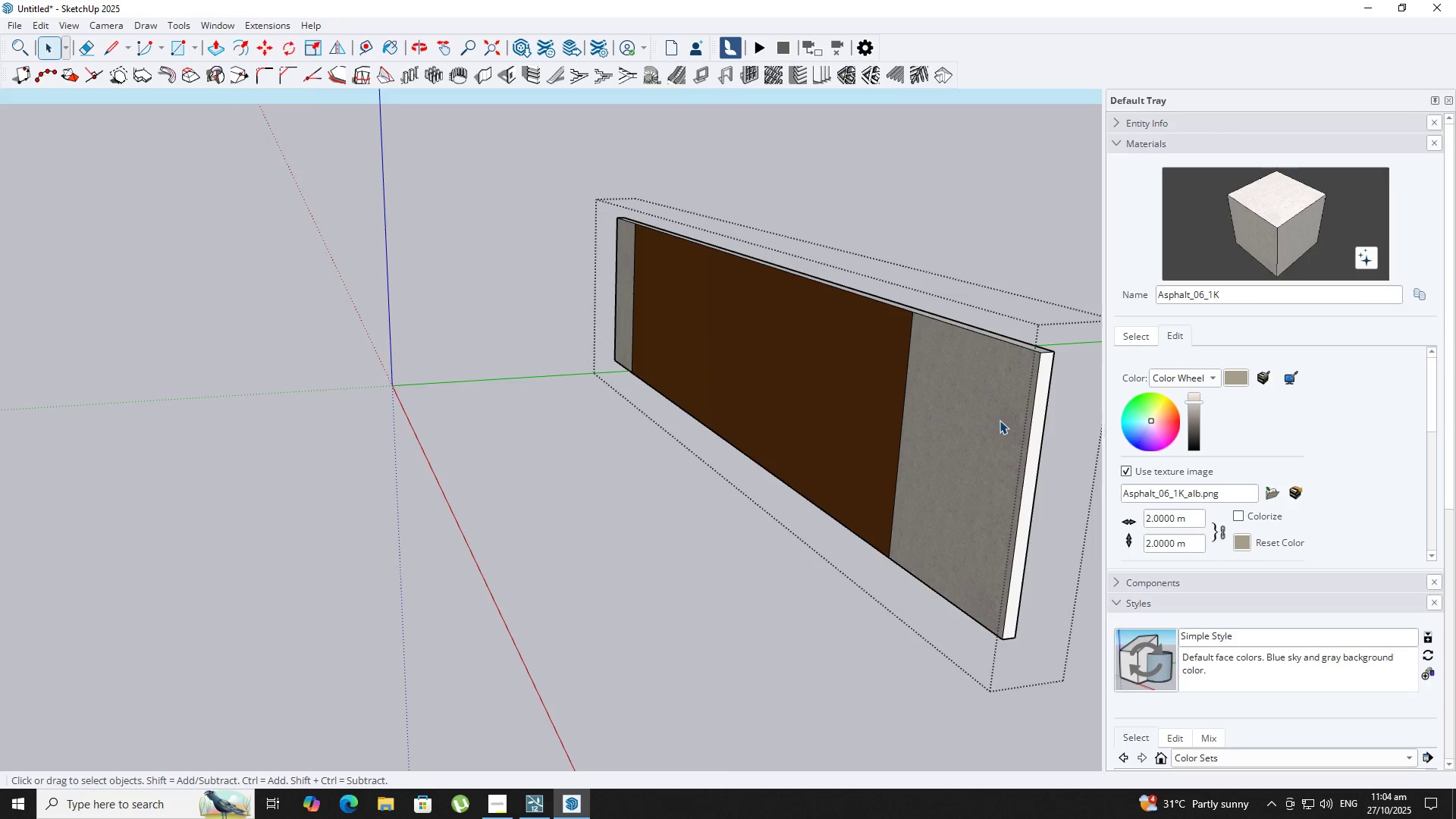 
triple_click([999, 420])
 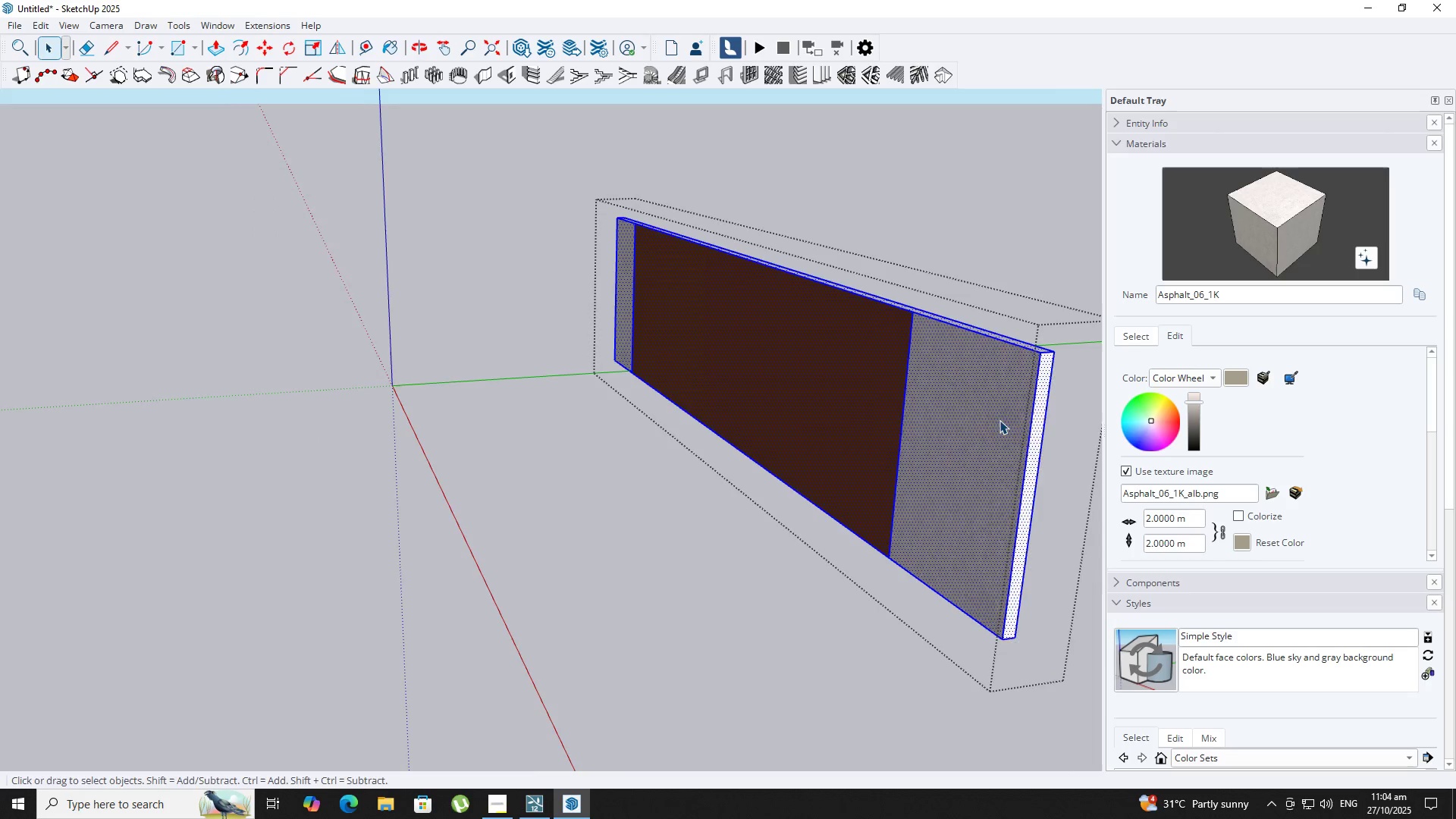 
key(Shift+ShiftLeft)
 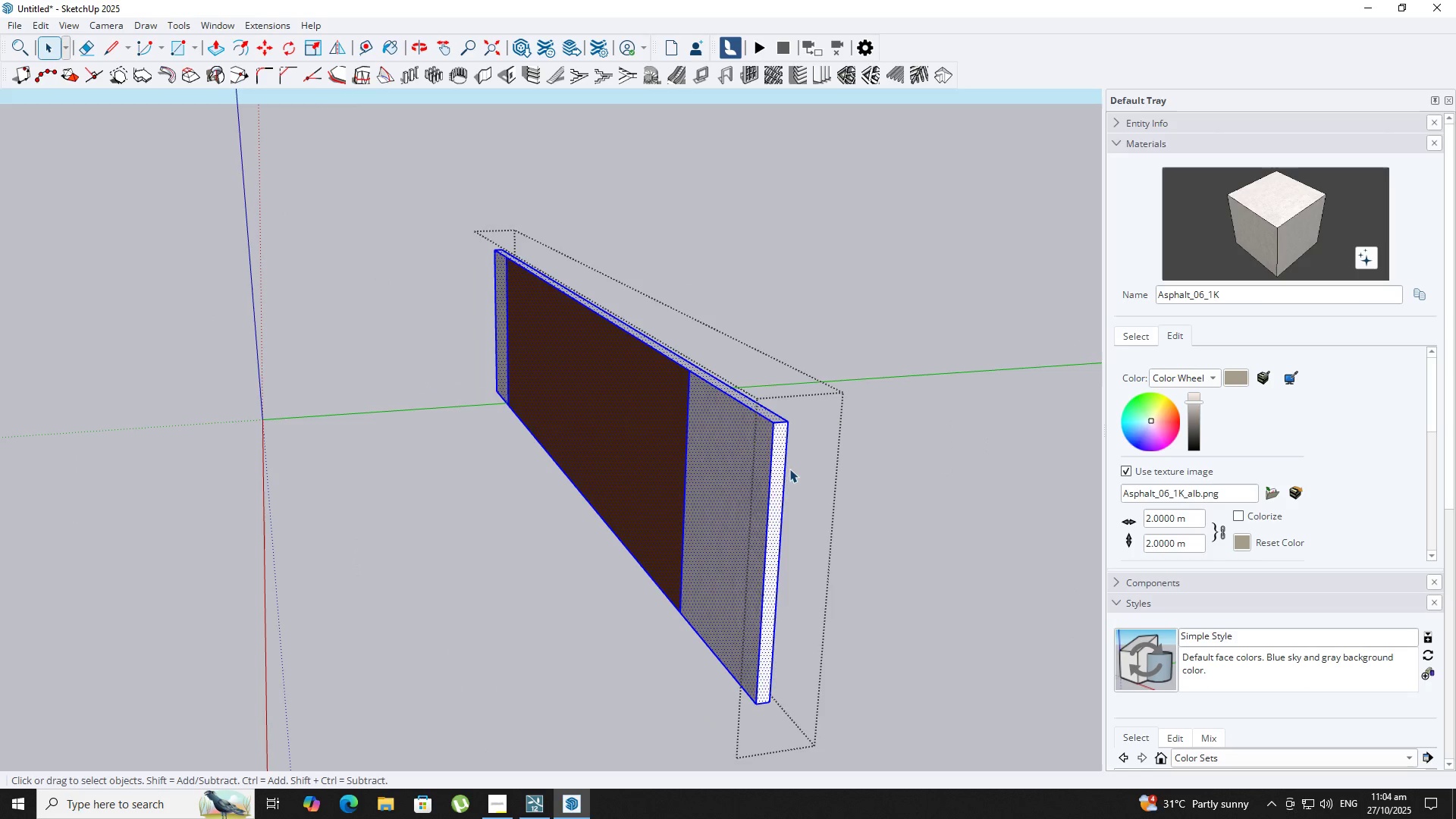 
left_click([778, 466])
 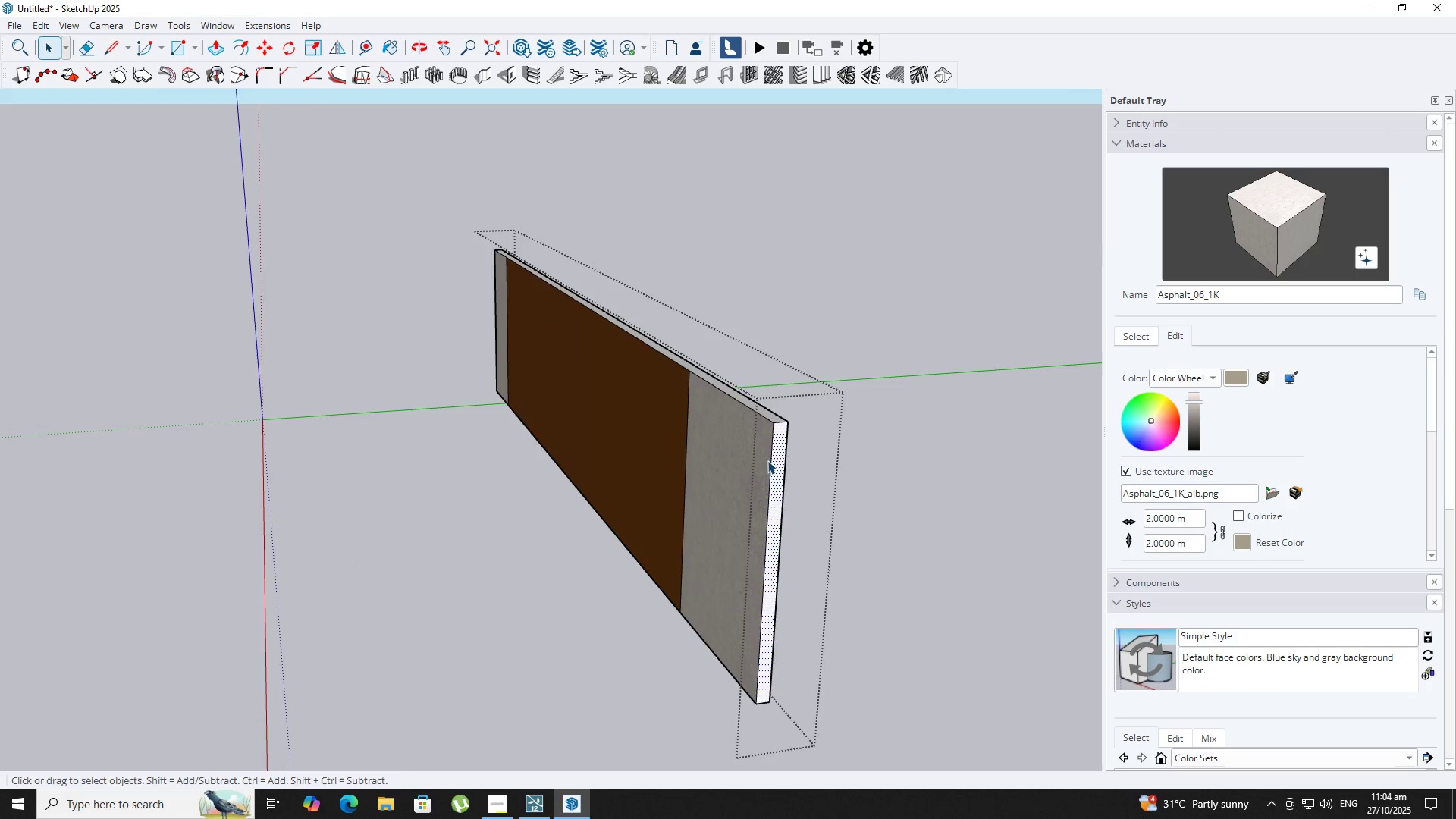 
scroll: coordinate [761, 457], scroll_direction: up, amount: 3.0
 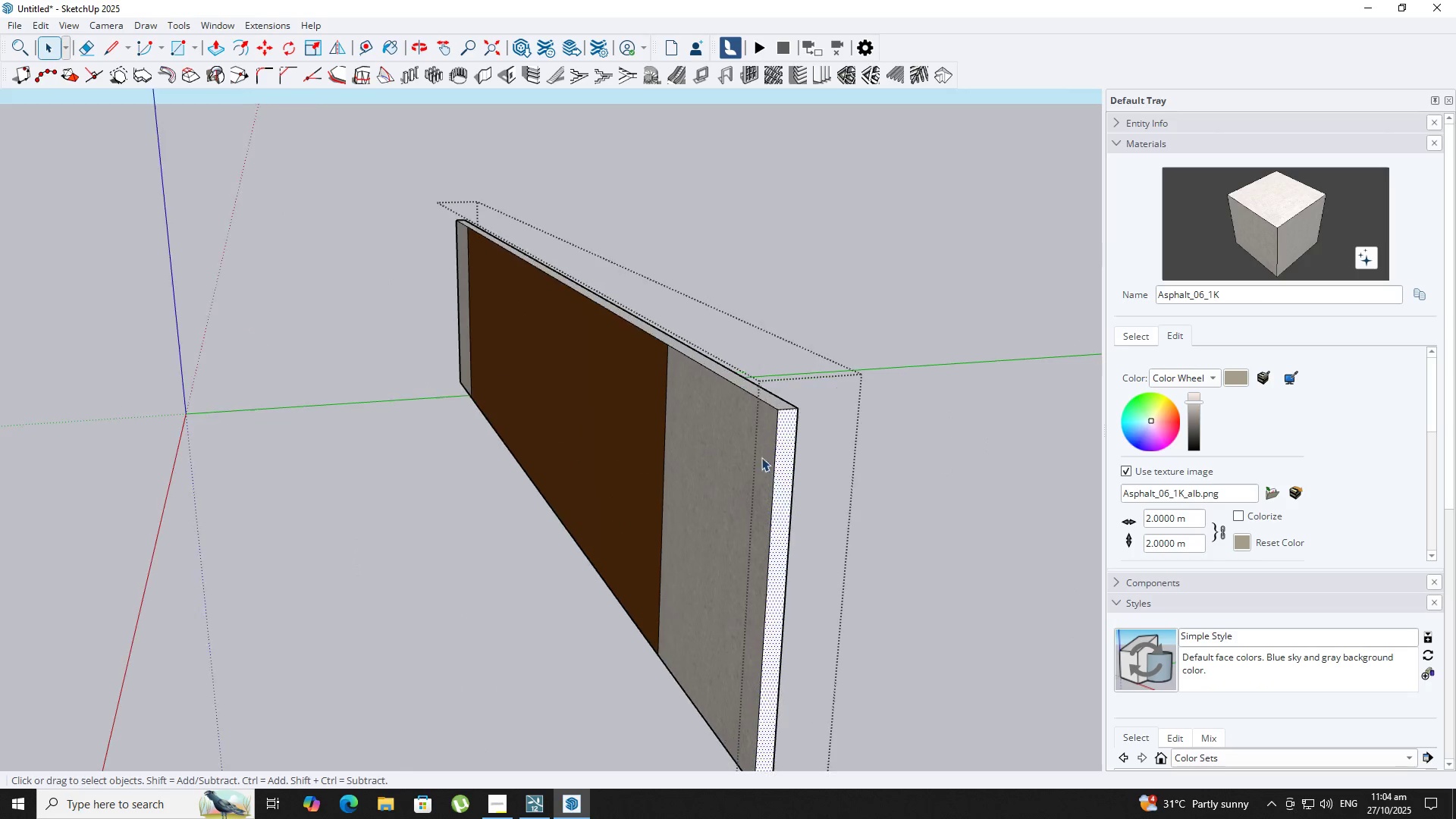 
key(B)
 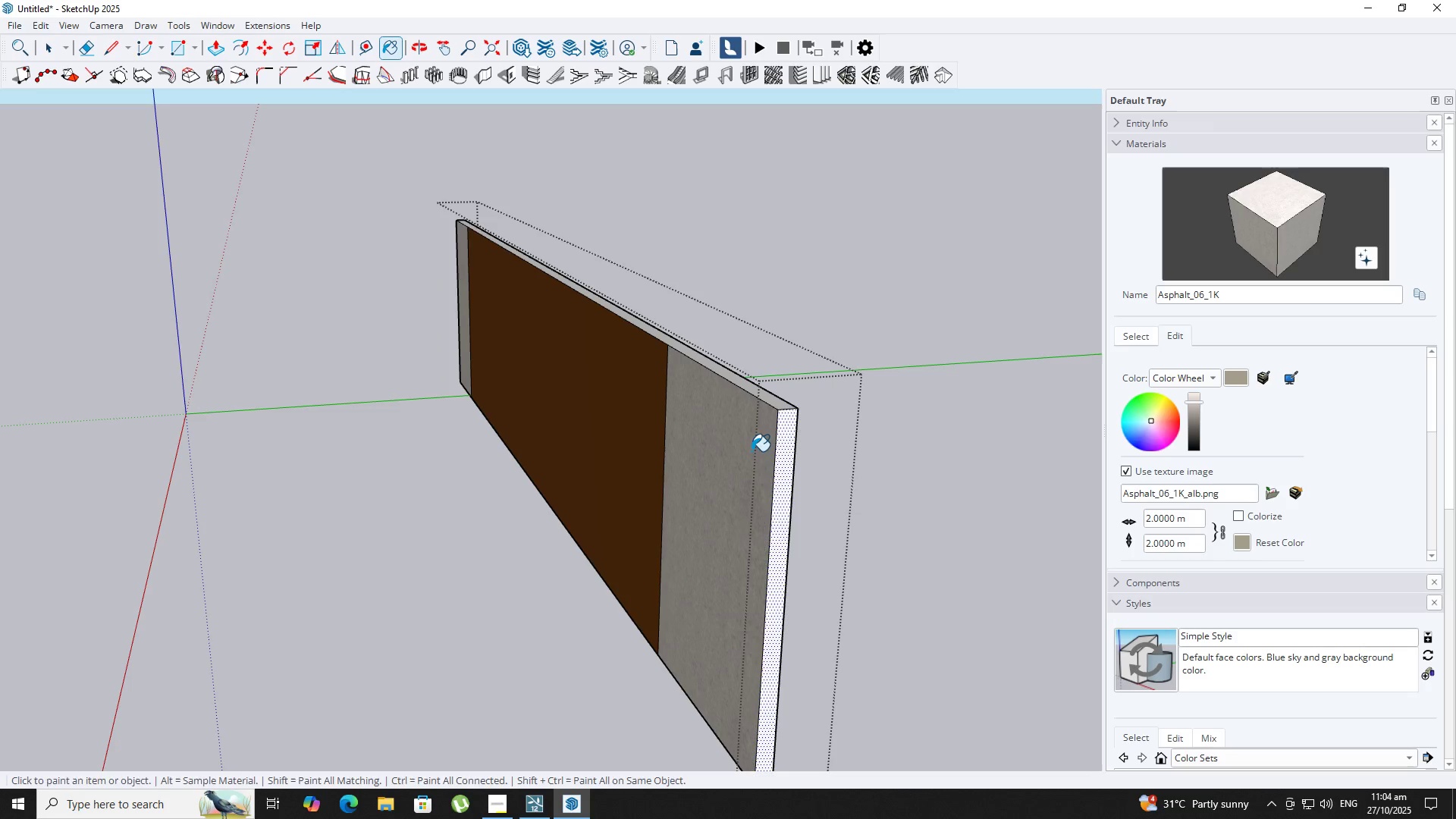 
key(Alt+AltLeft)
 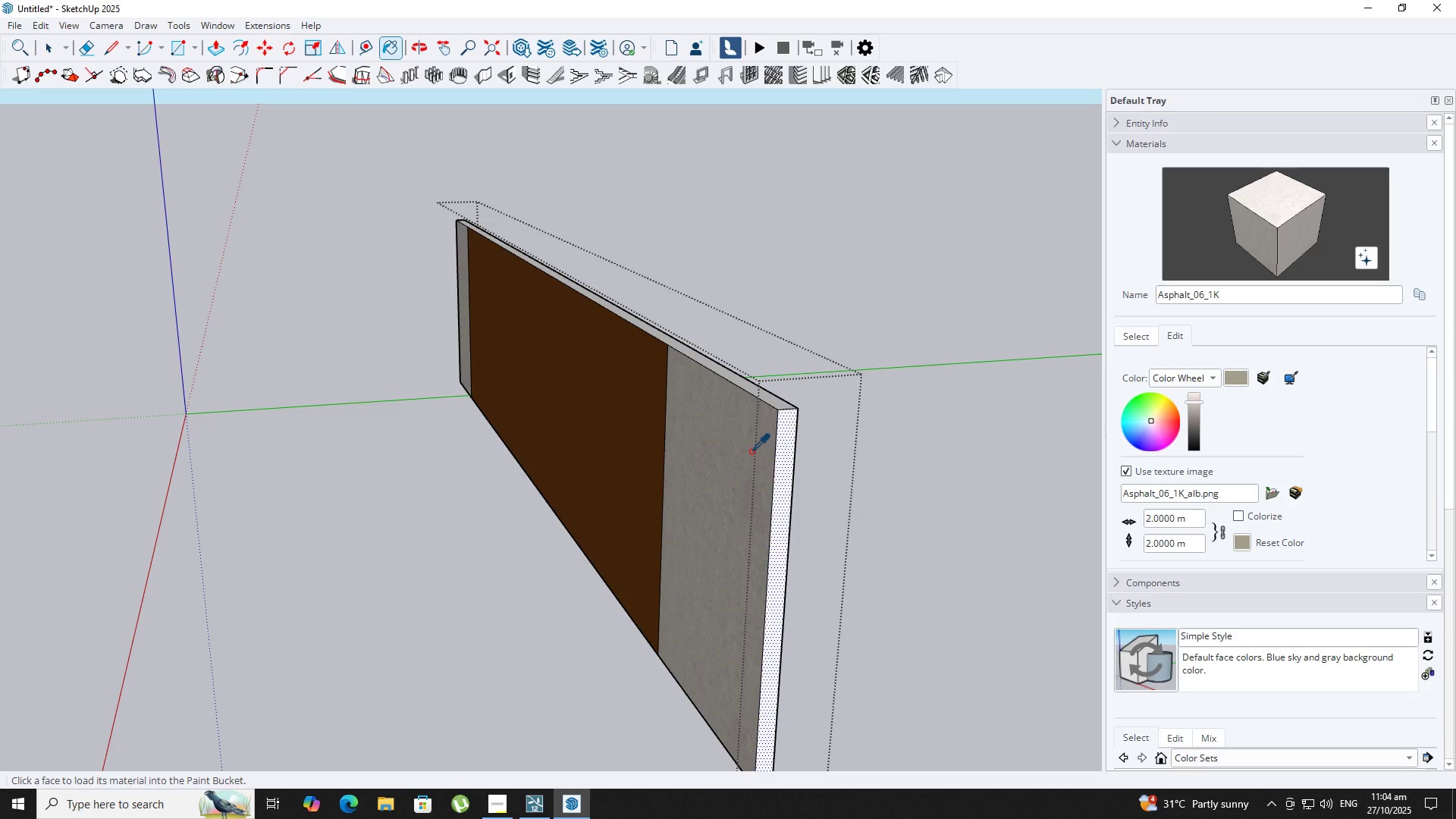 
left_click([751, 451])
 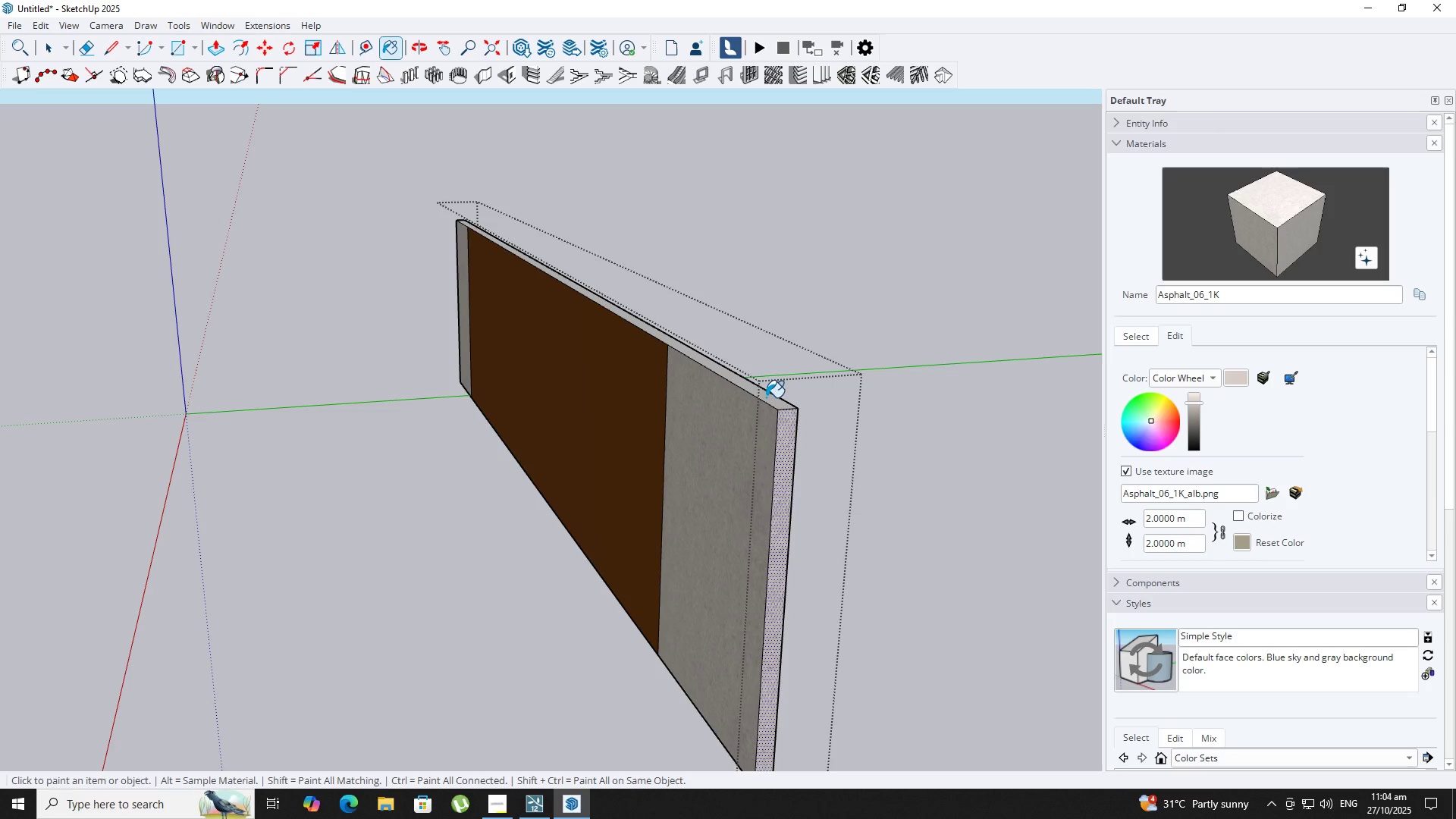 
left_click([771, 400])
 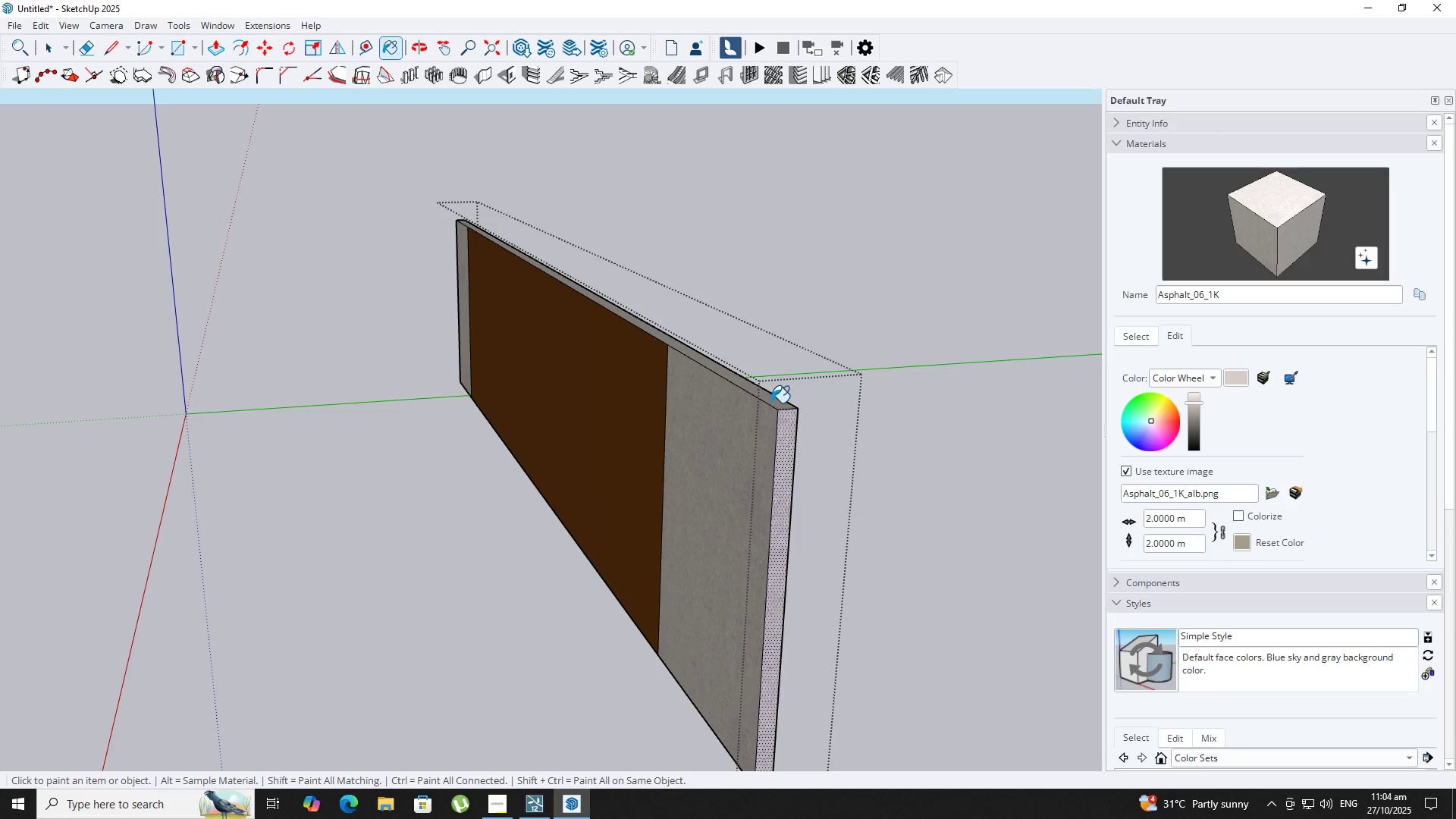 
scroll: coordinate [774, 405], scroll_direction: down, amount: 8.0
 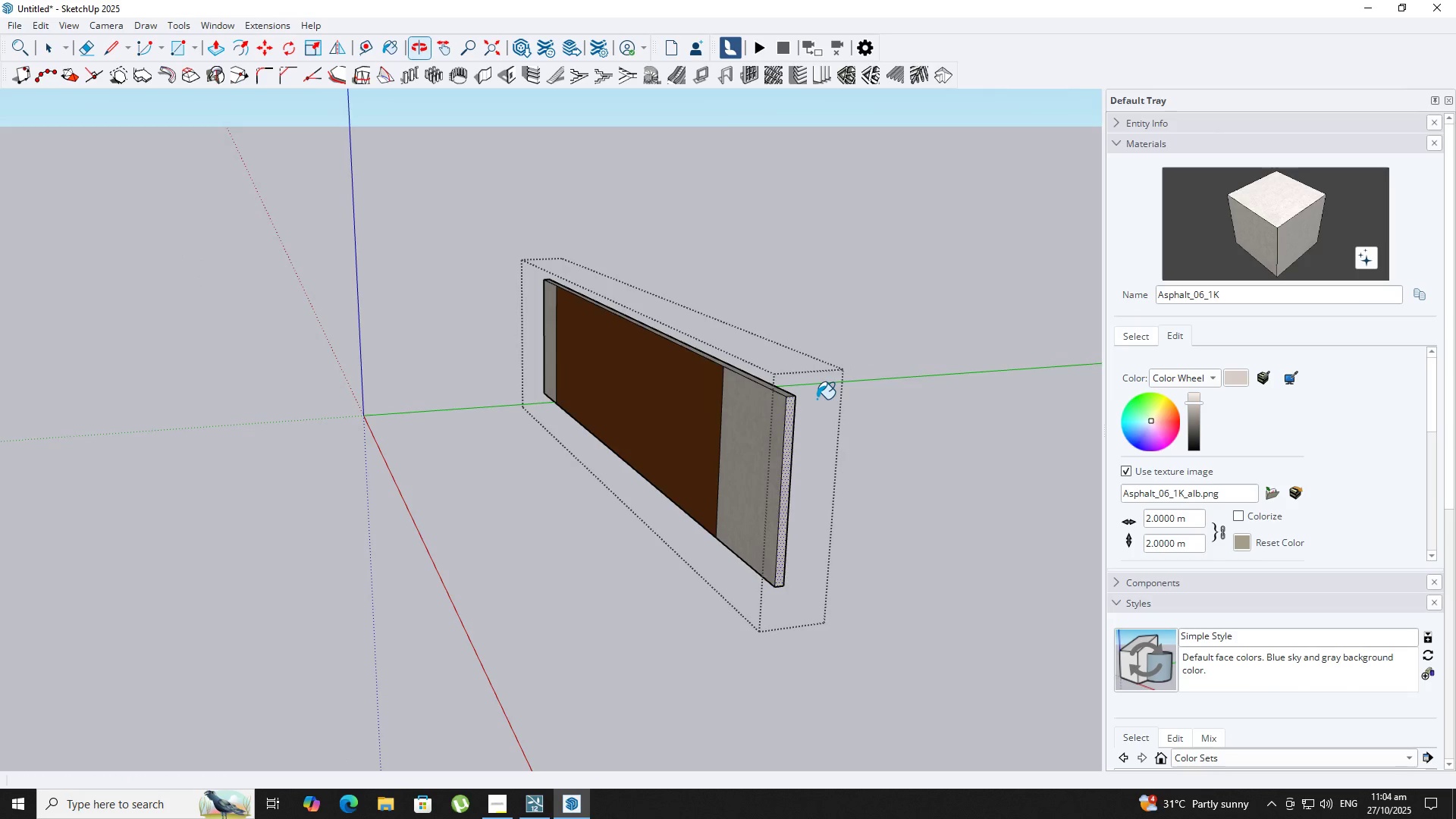 
key(Space)
 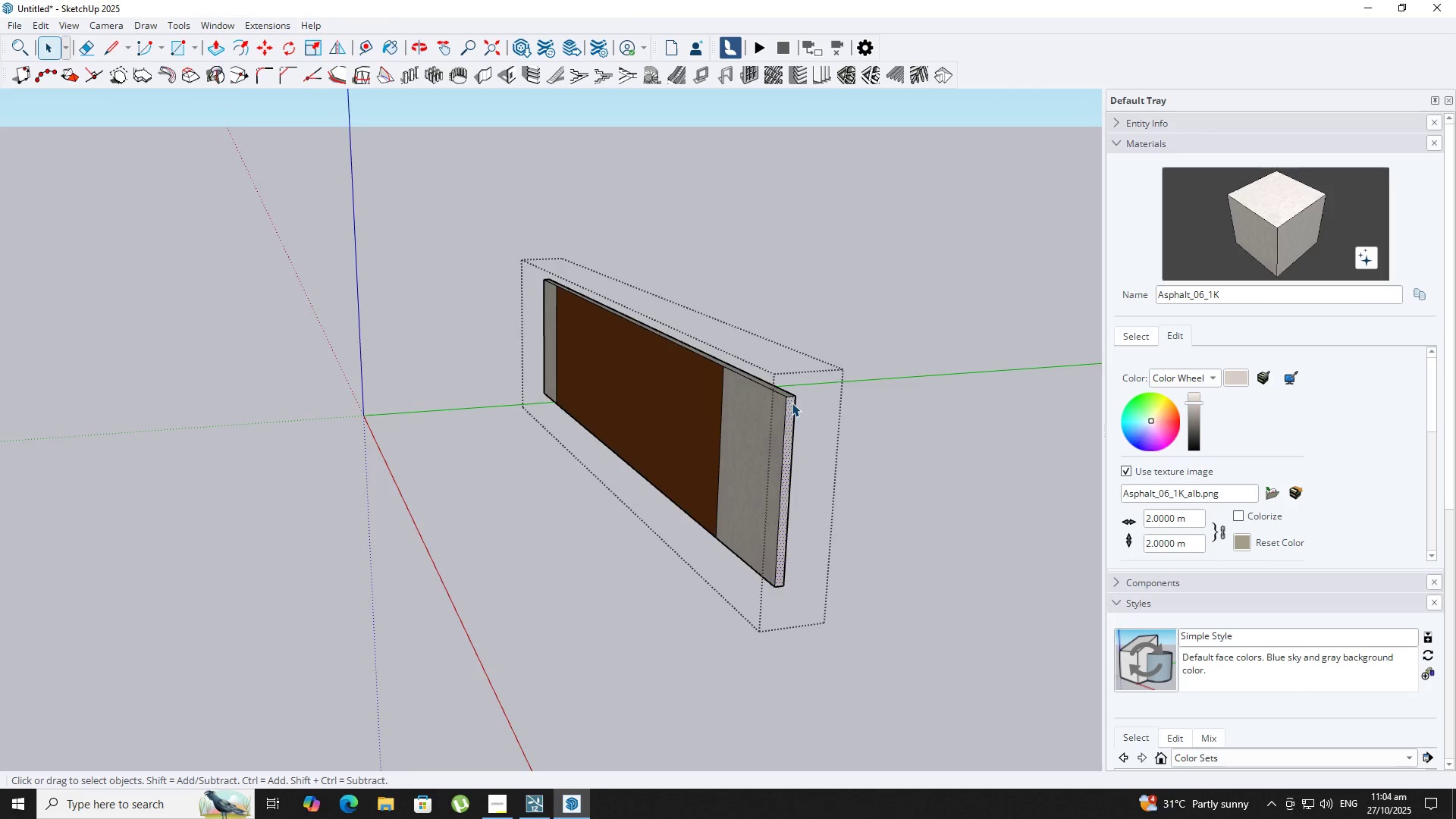 
scroll: coordinate [785, 395], scroll_direction: up, amount: 5.0
 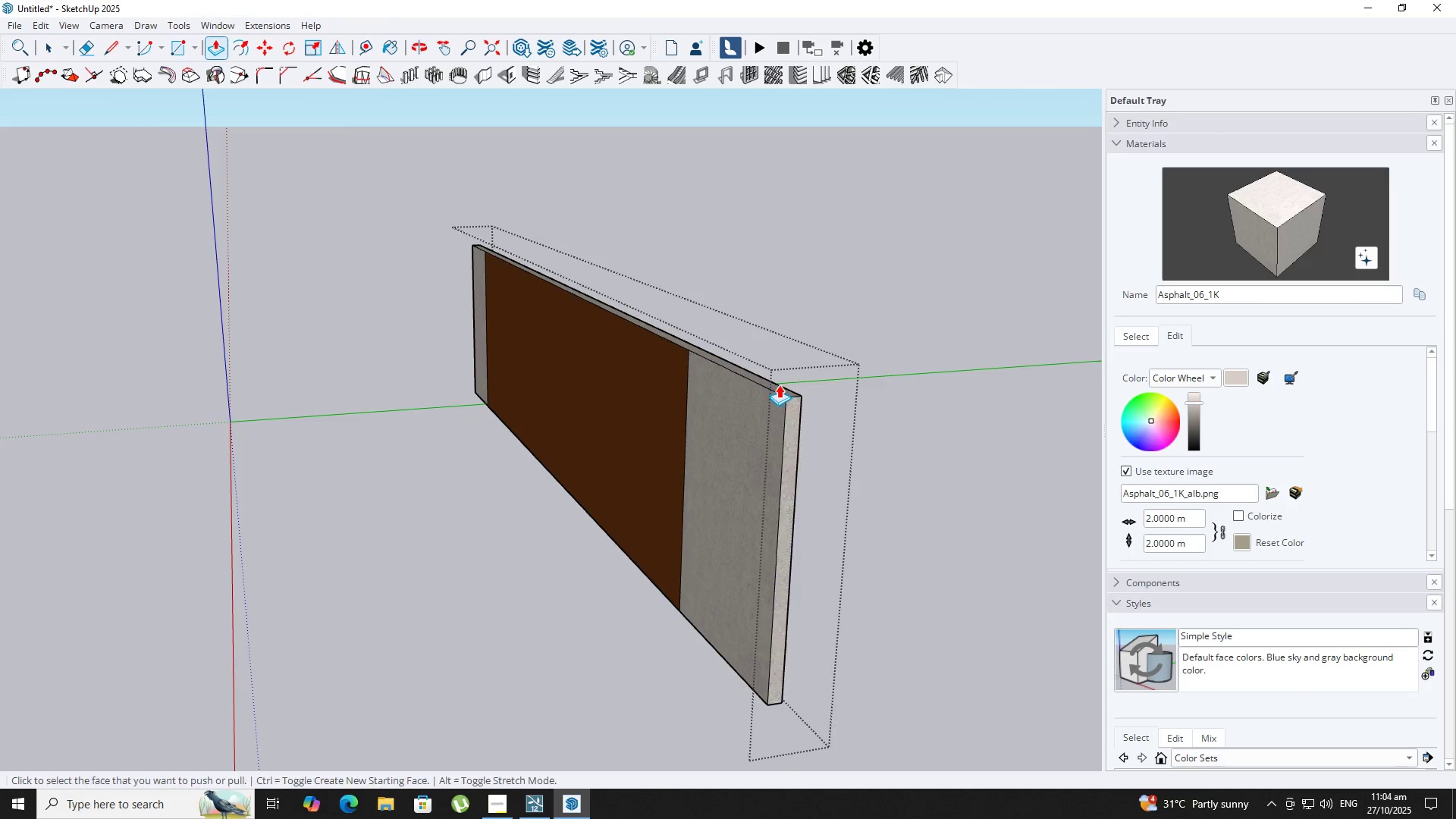 
key(P)
 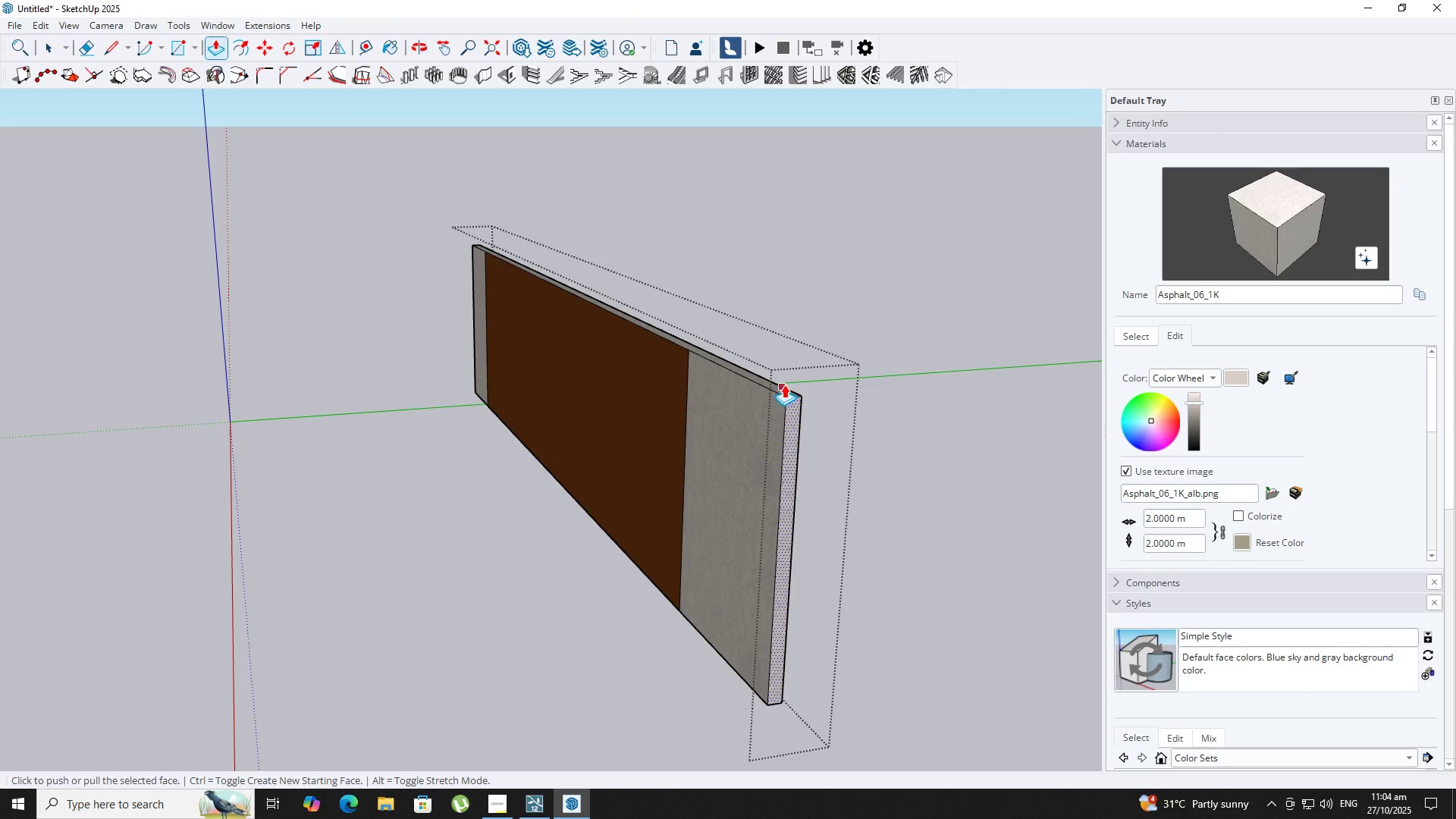 
key(Escape)
 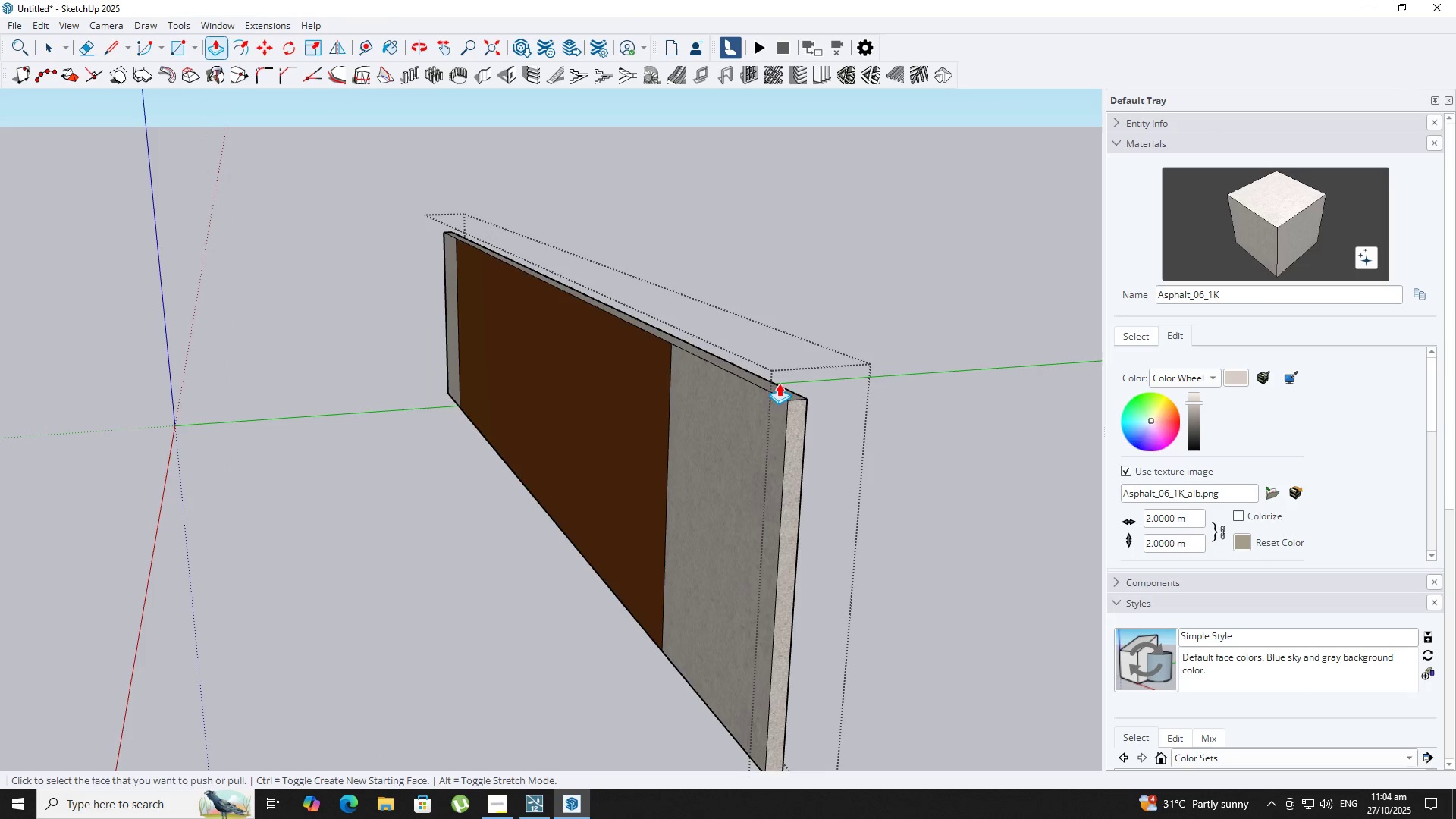 
scroll: coordinate [779, 384], scroll_direction: up, amount: 2.0
 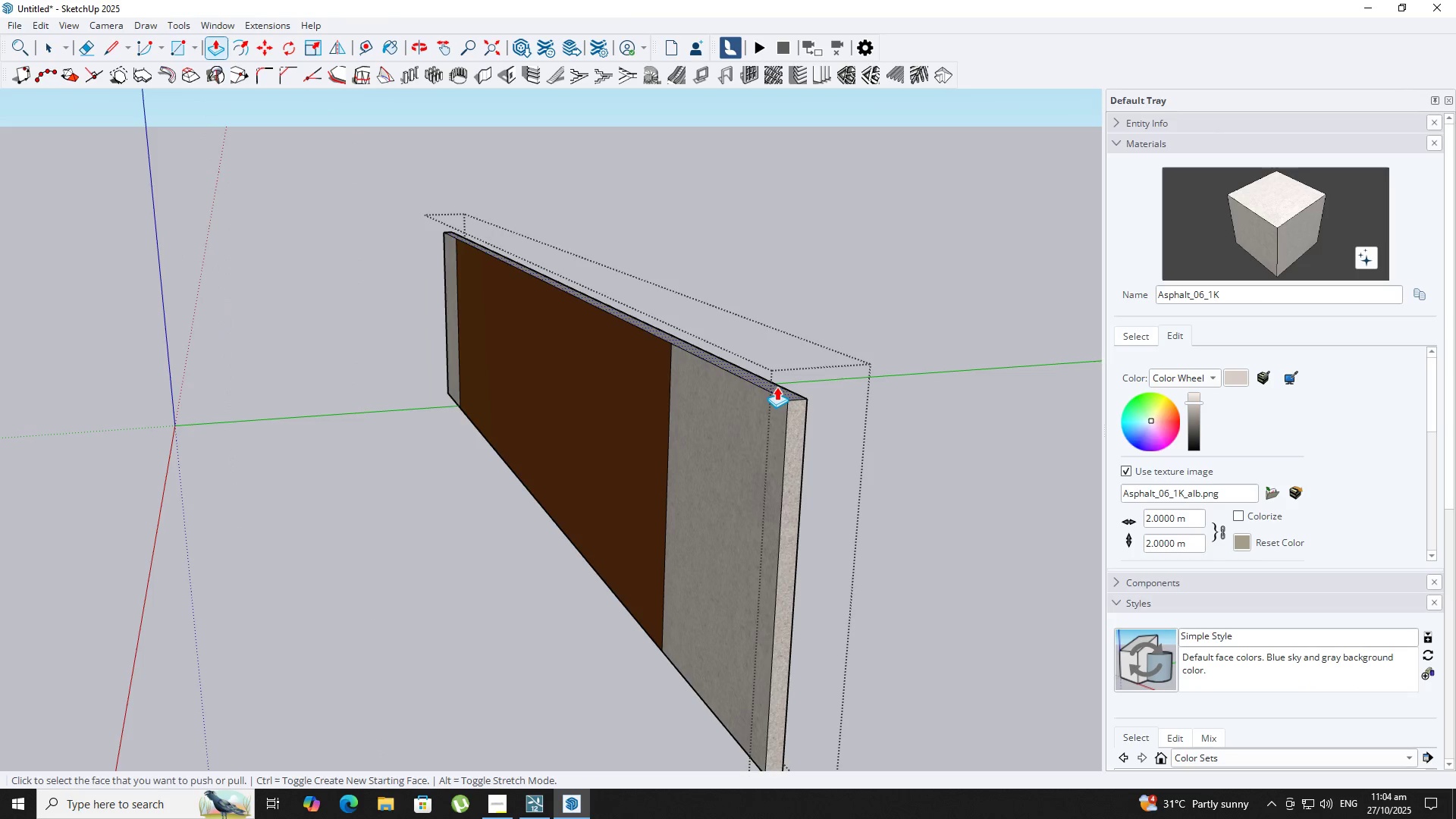 
left_click([777, 387])
 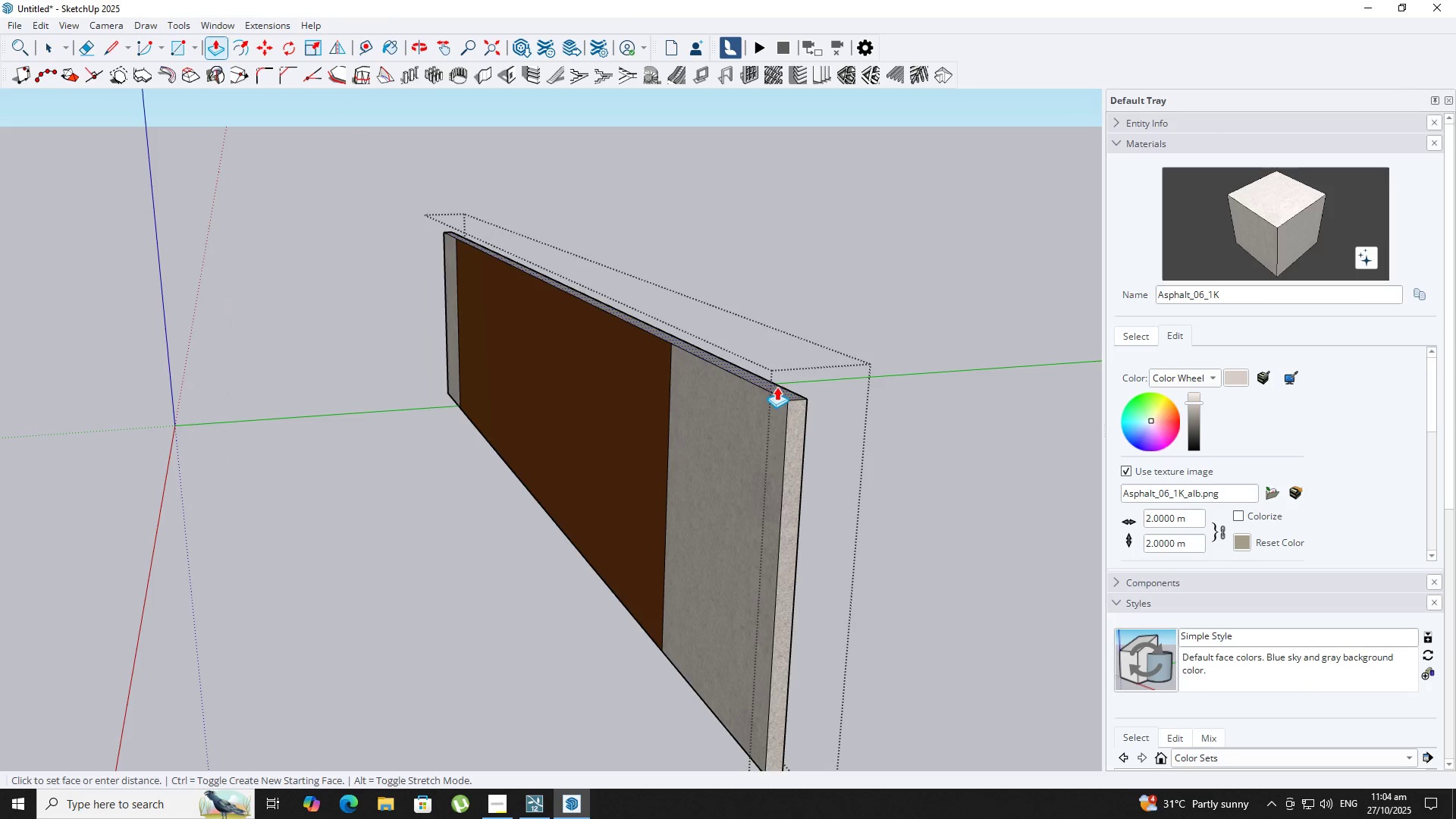 
key(Backquote)
 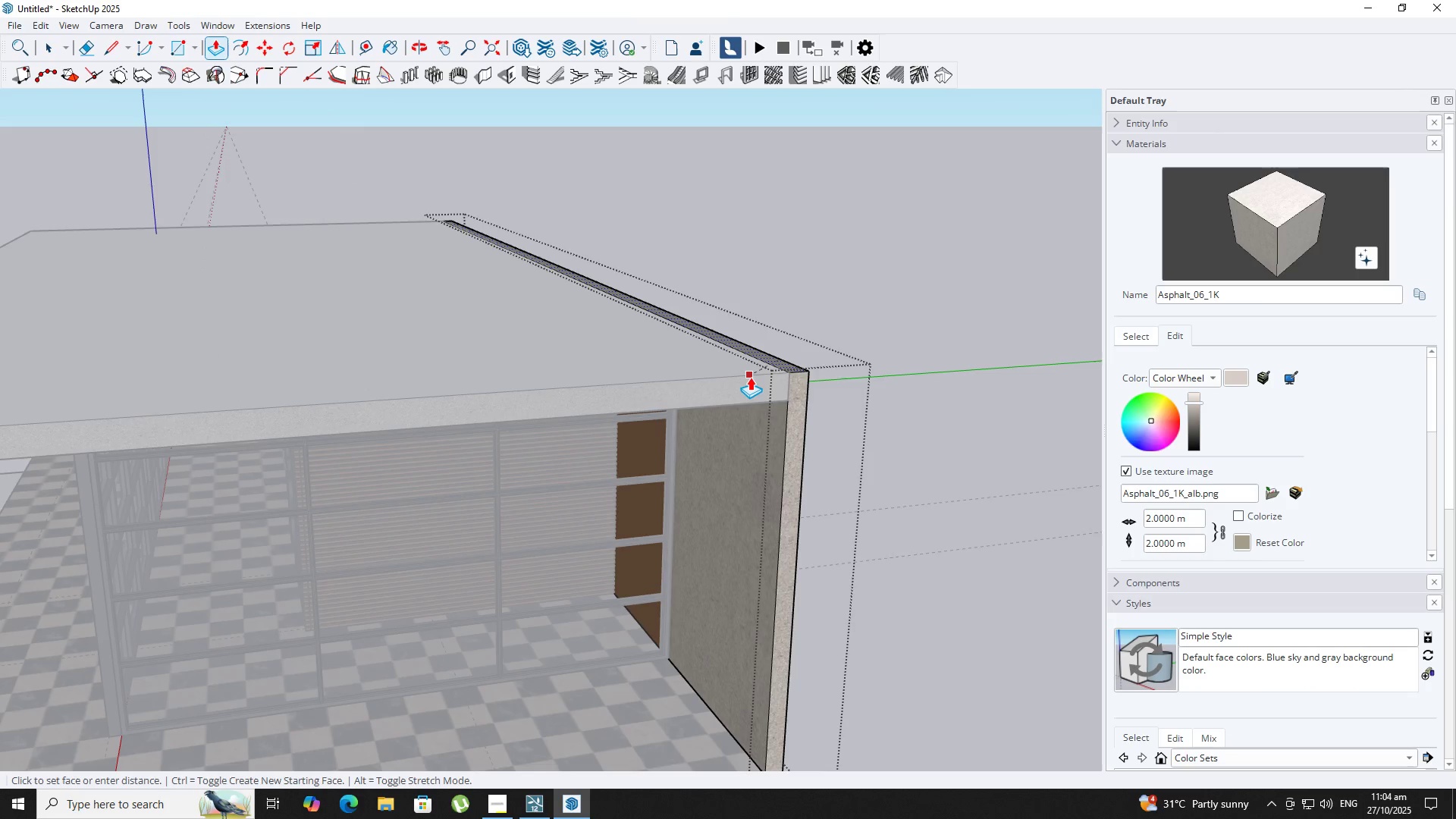 
left_click([750, 377])
 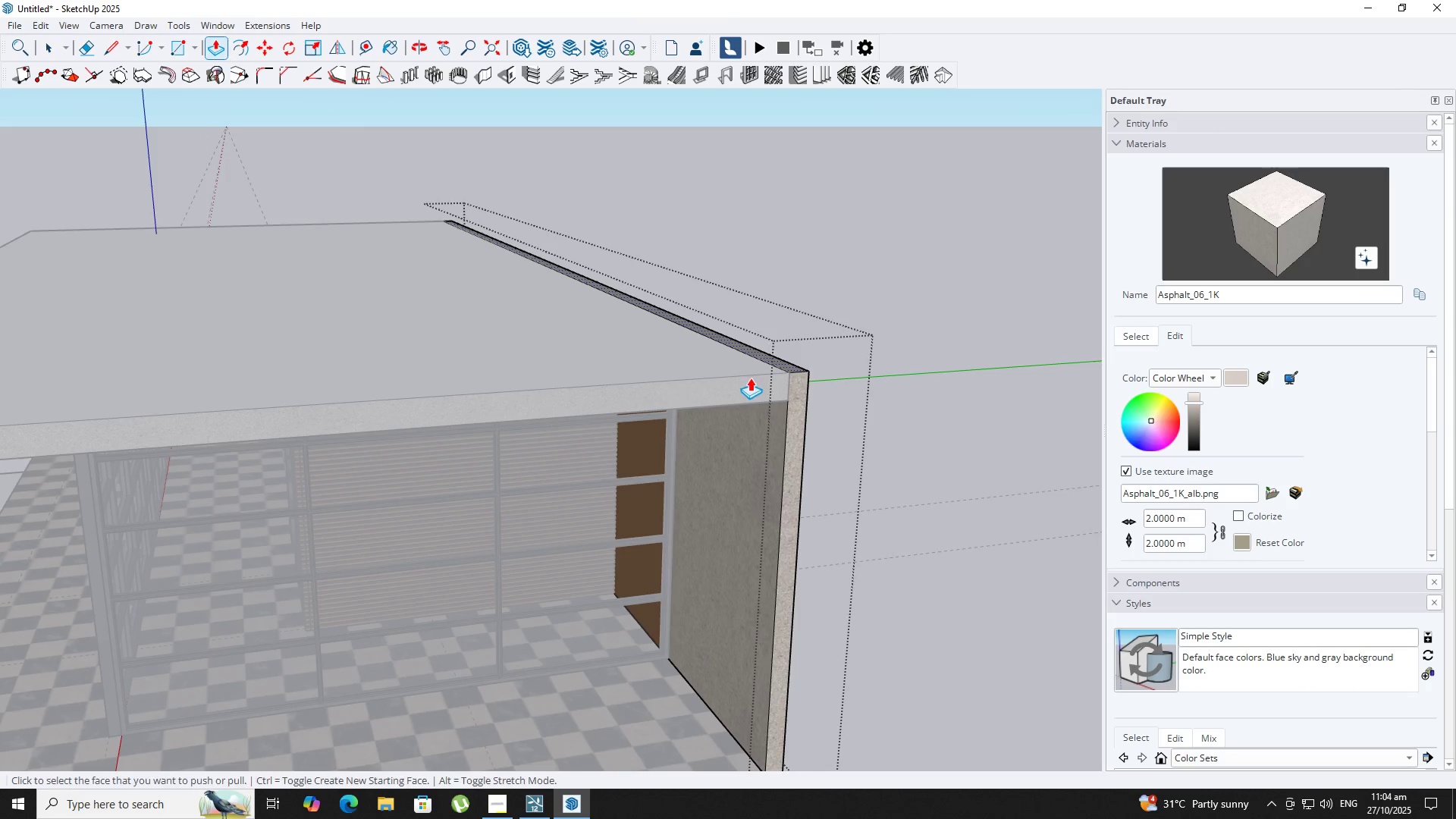 
key(Space)
 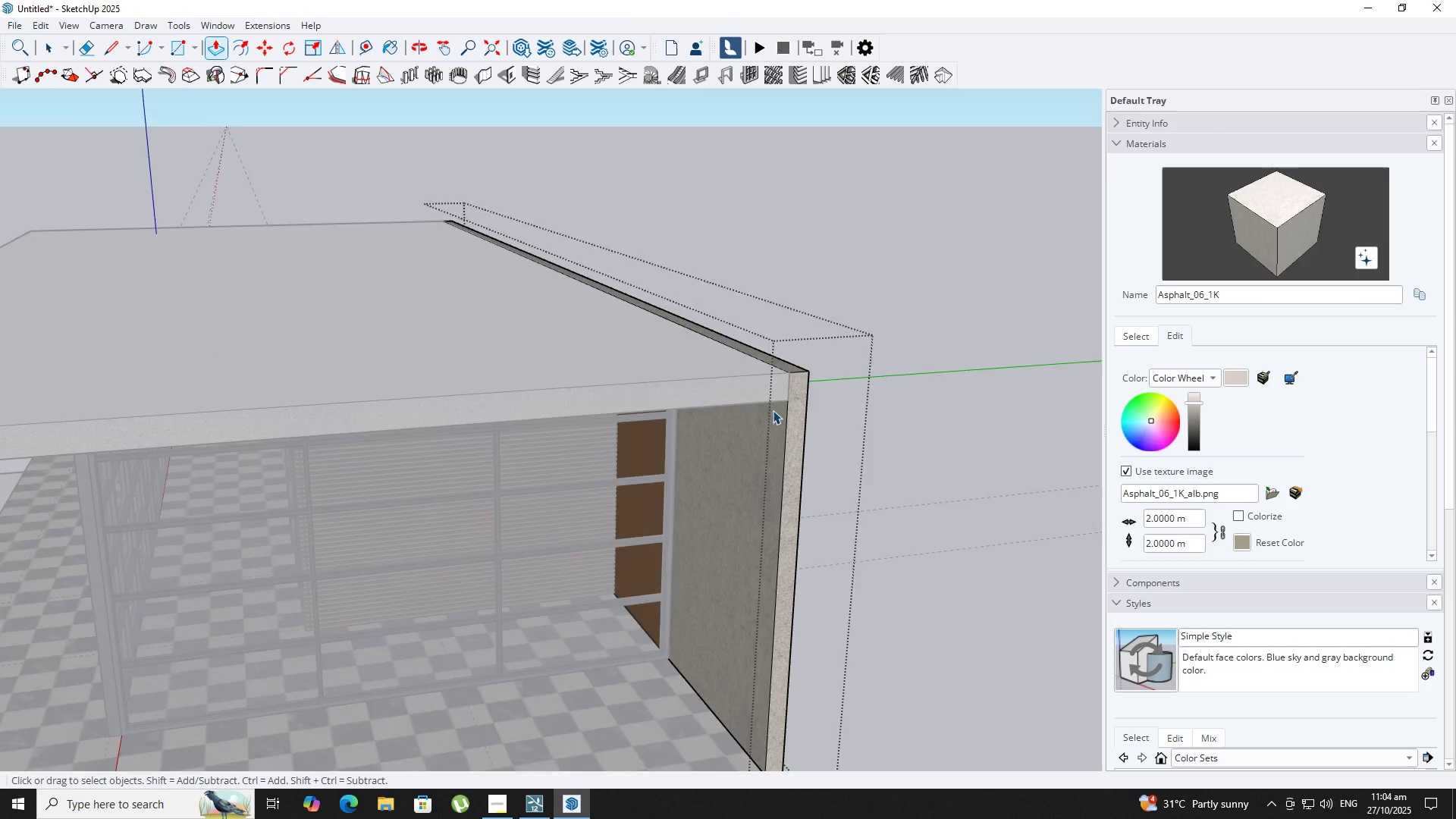 
key(Escape)
 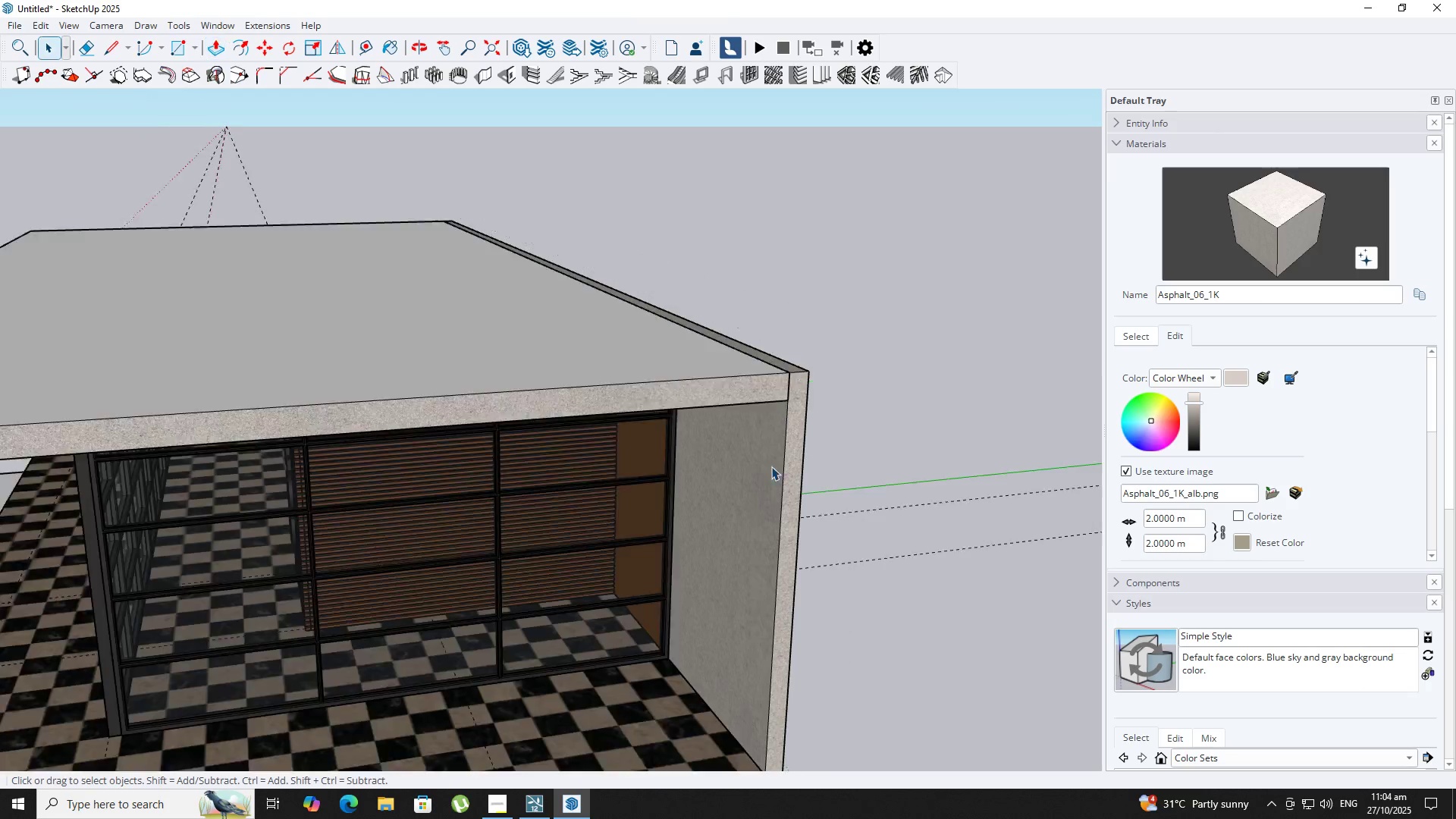 
scroll: coordinate [752, 515], scroll_direction: down, amount: 7.0
 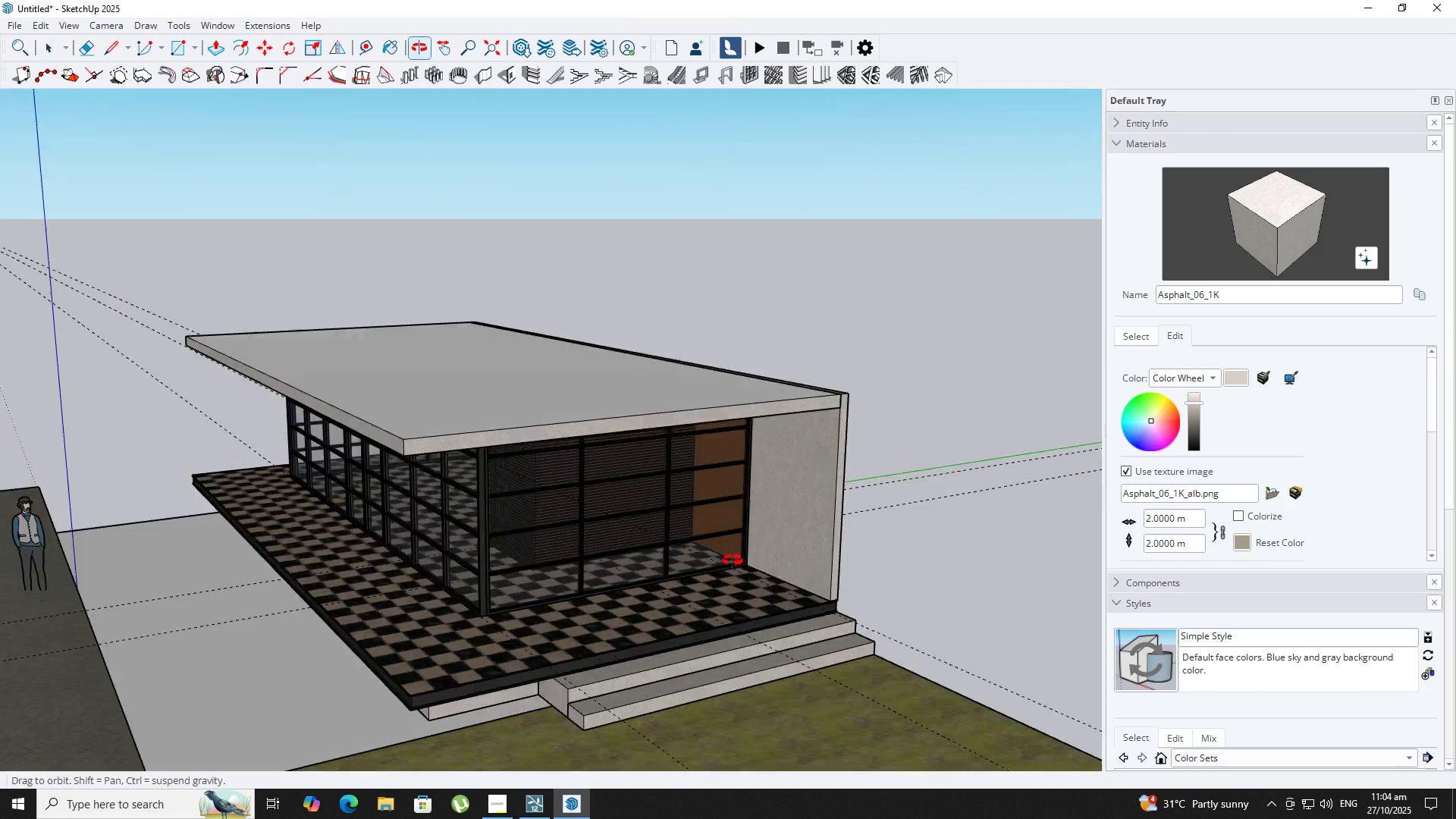 
key(Escape)
 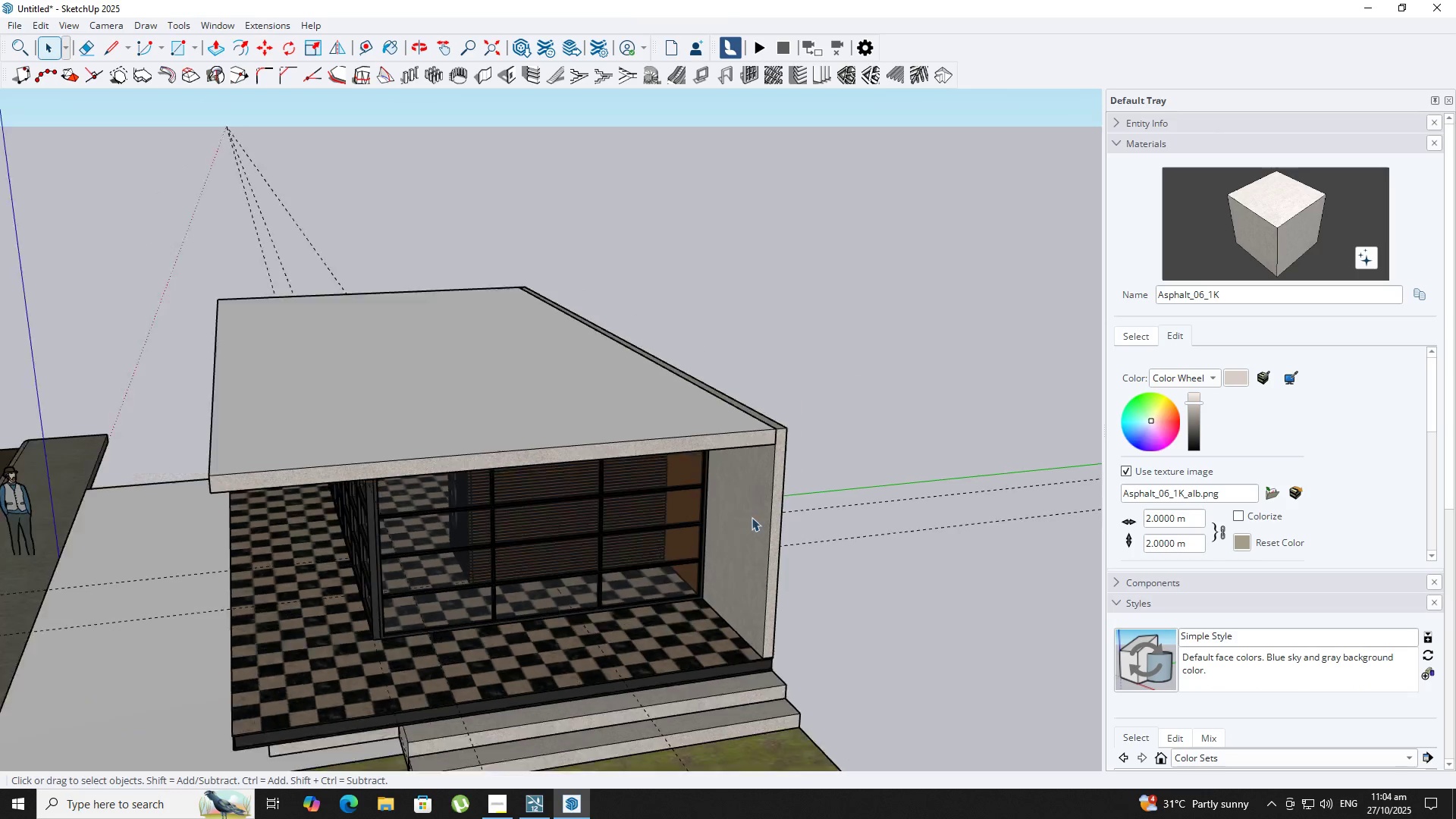 
key(Escape)
 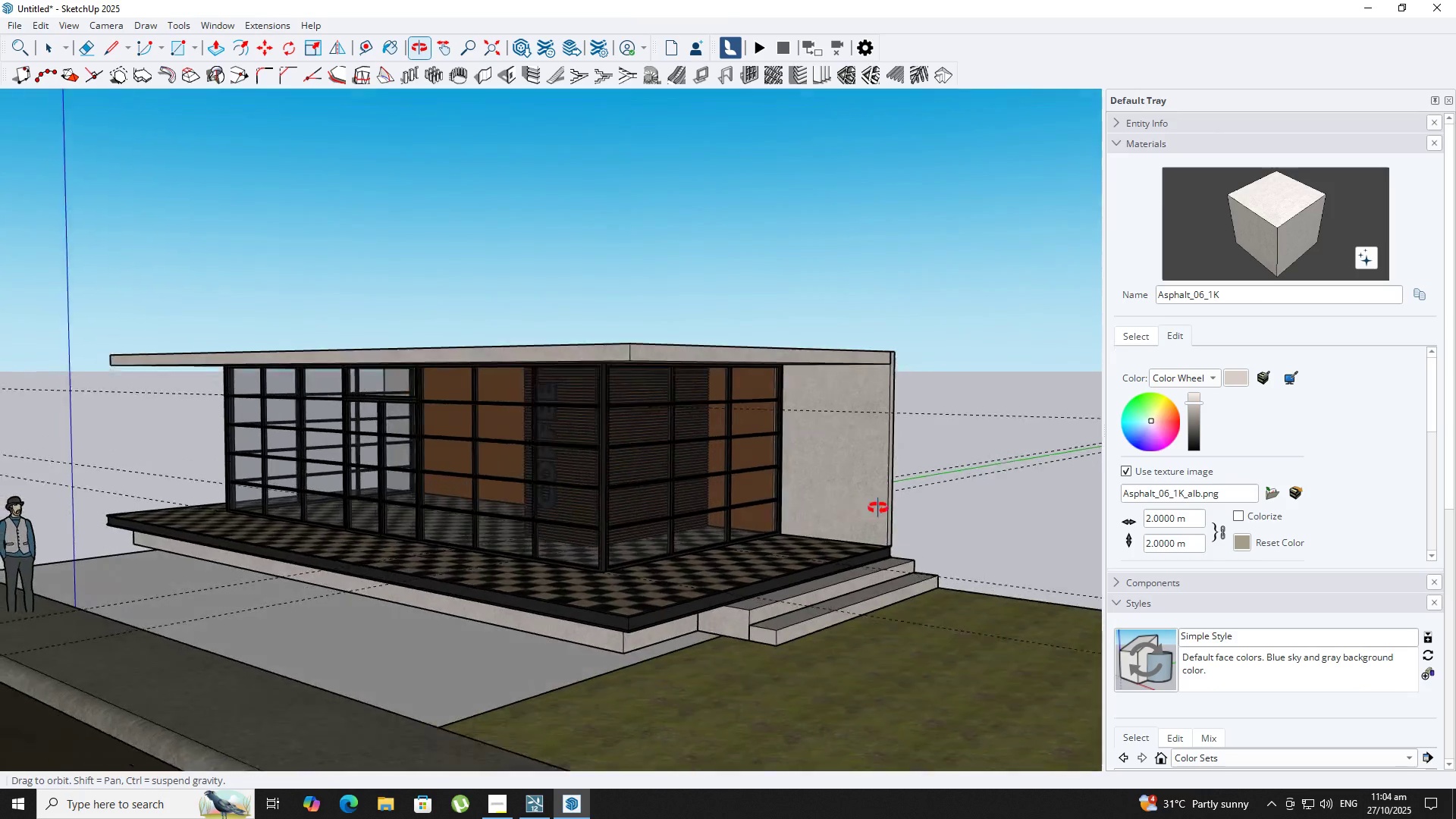 
scroll: coordinate [770, 543], scroll_direction: up, amount: 9.0
 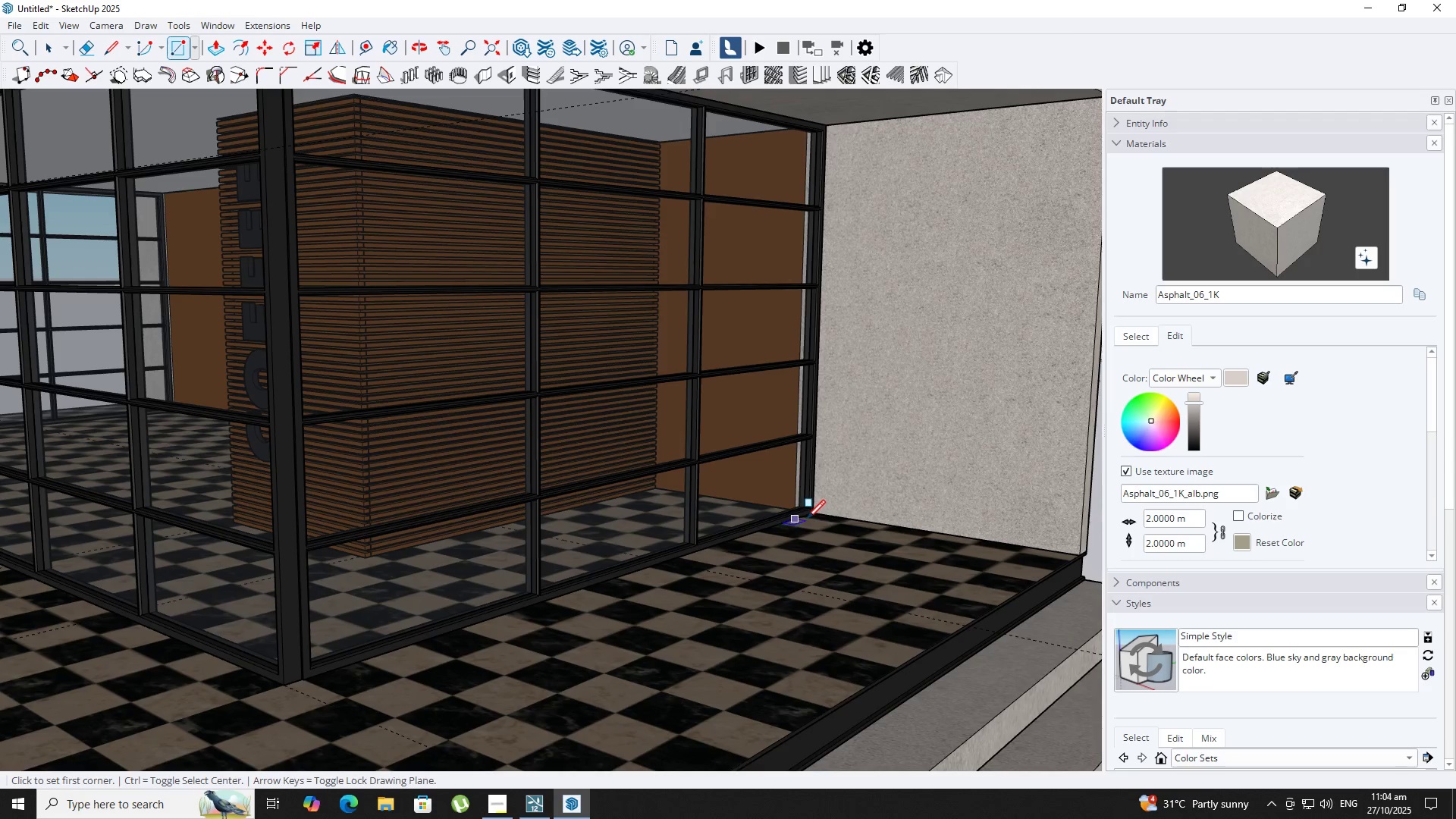 
type(RTT)
 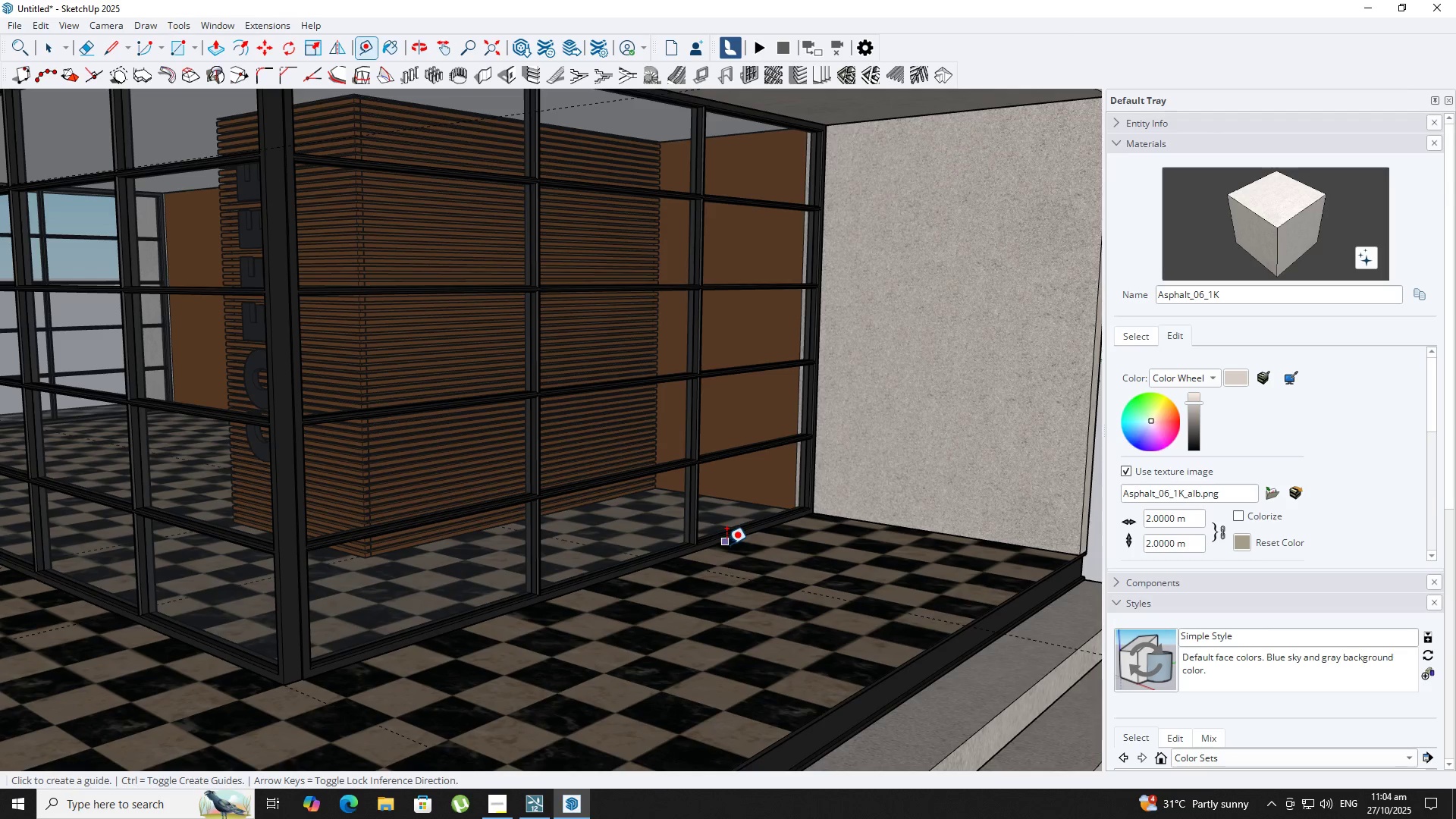 
left_click([726, 544])
 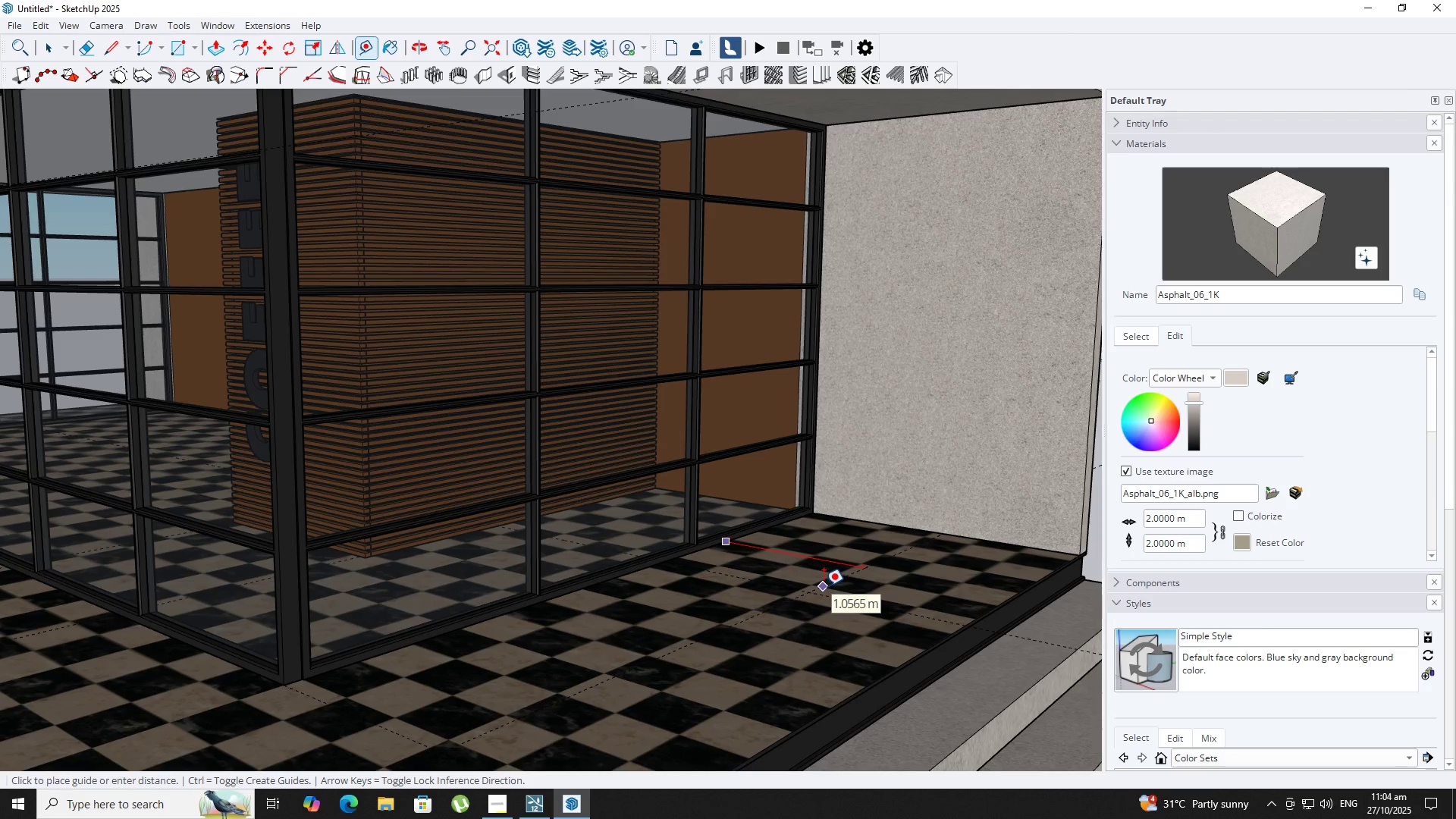 
key(Numpad2)
 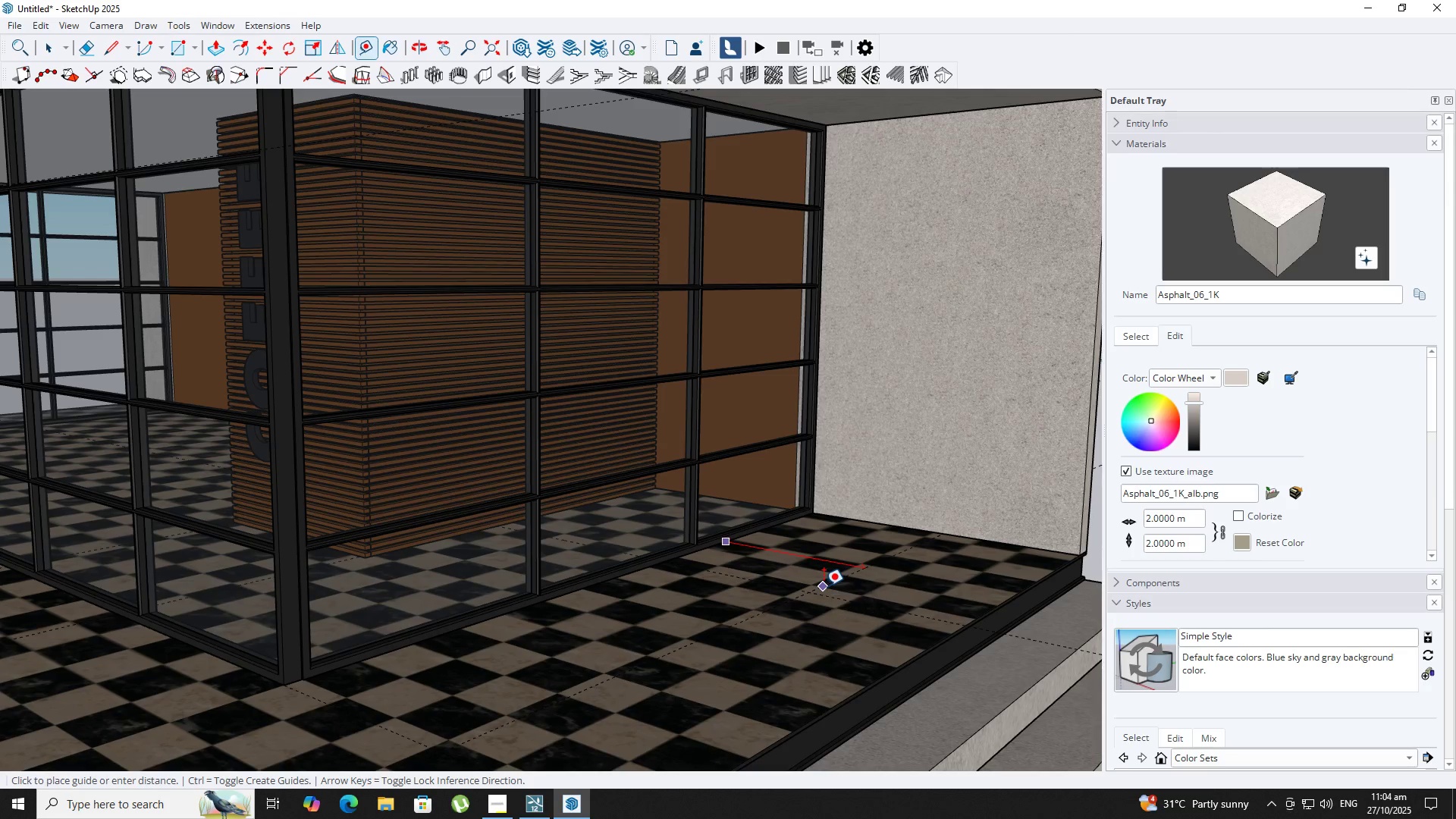 
key(NumpadEnter)
 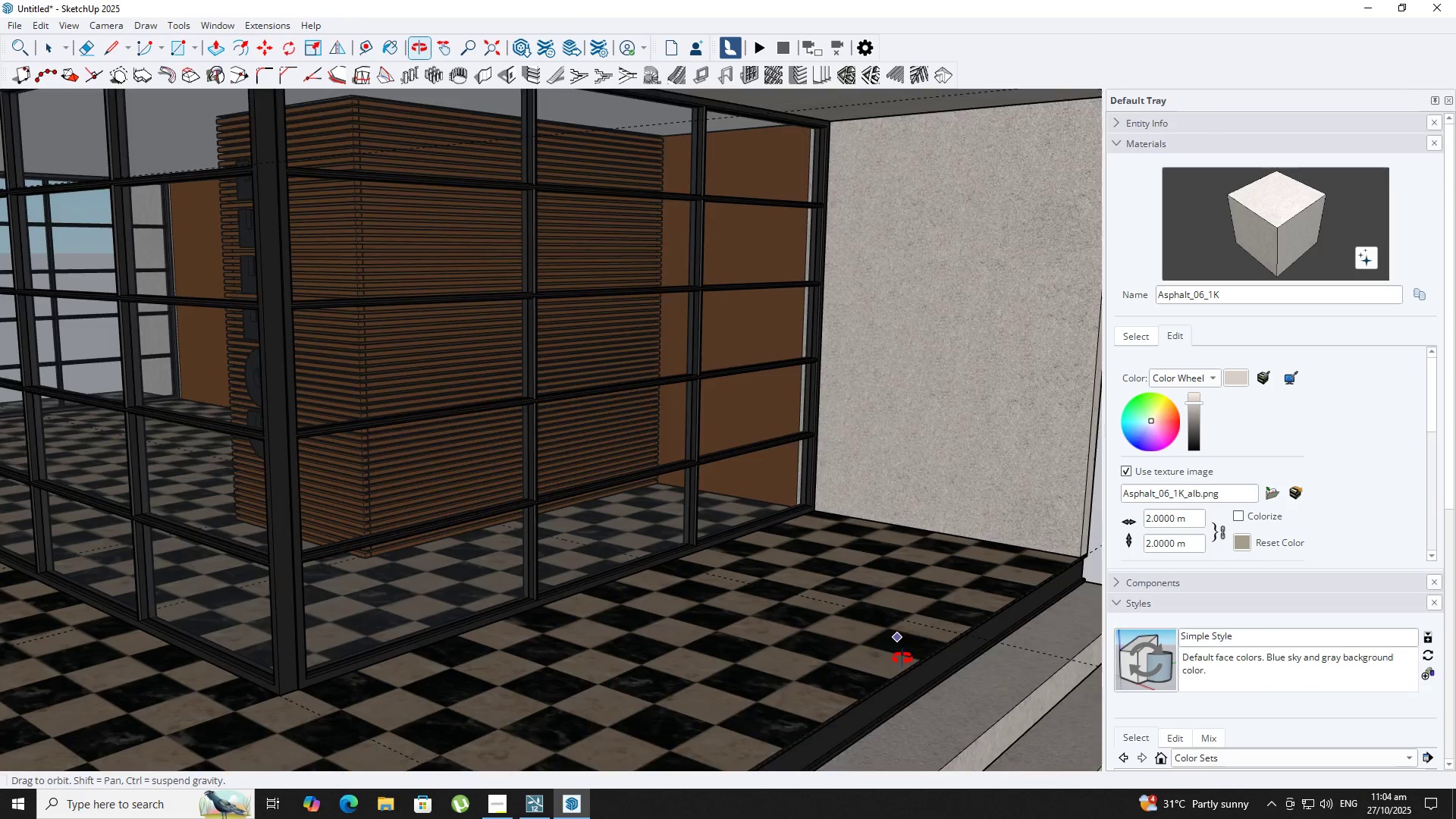 
key(Control+Z)
 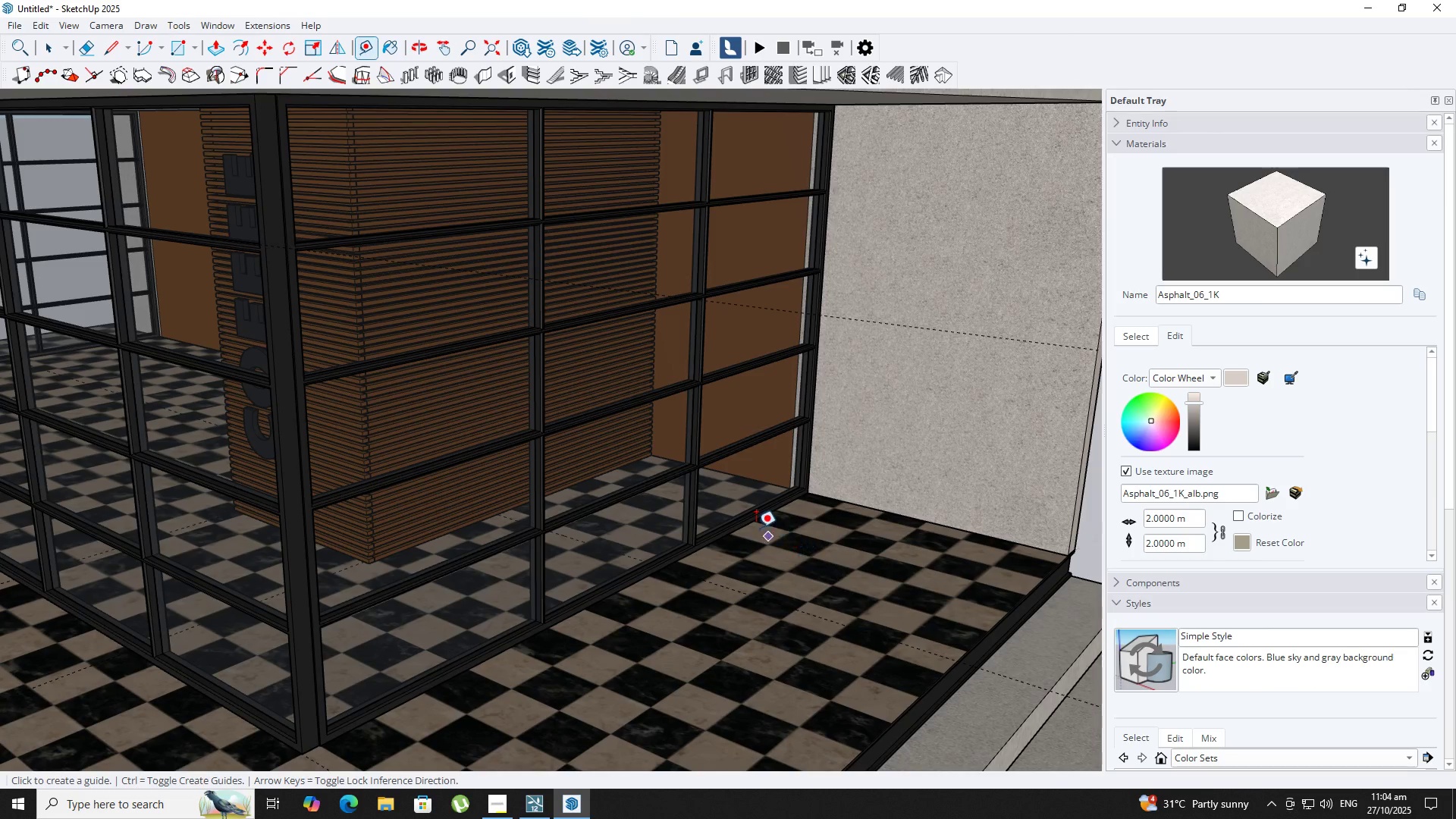 
scroll: coordinate [755, 527], scroll_direction: up, amount: 1.0
 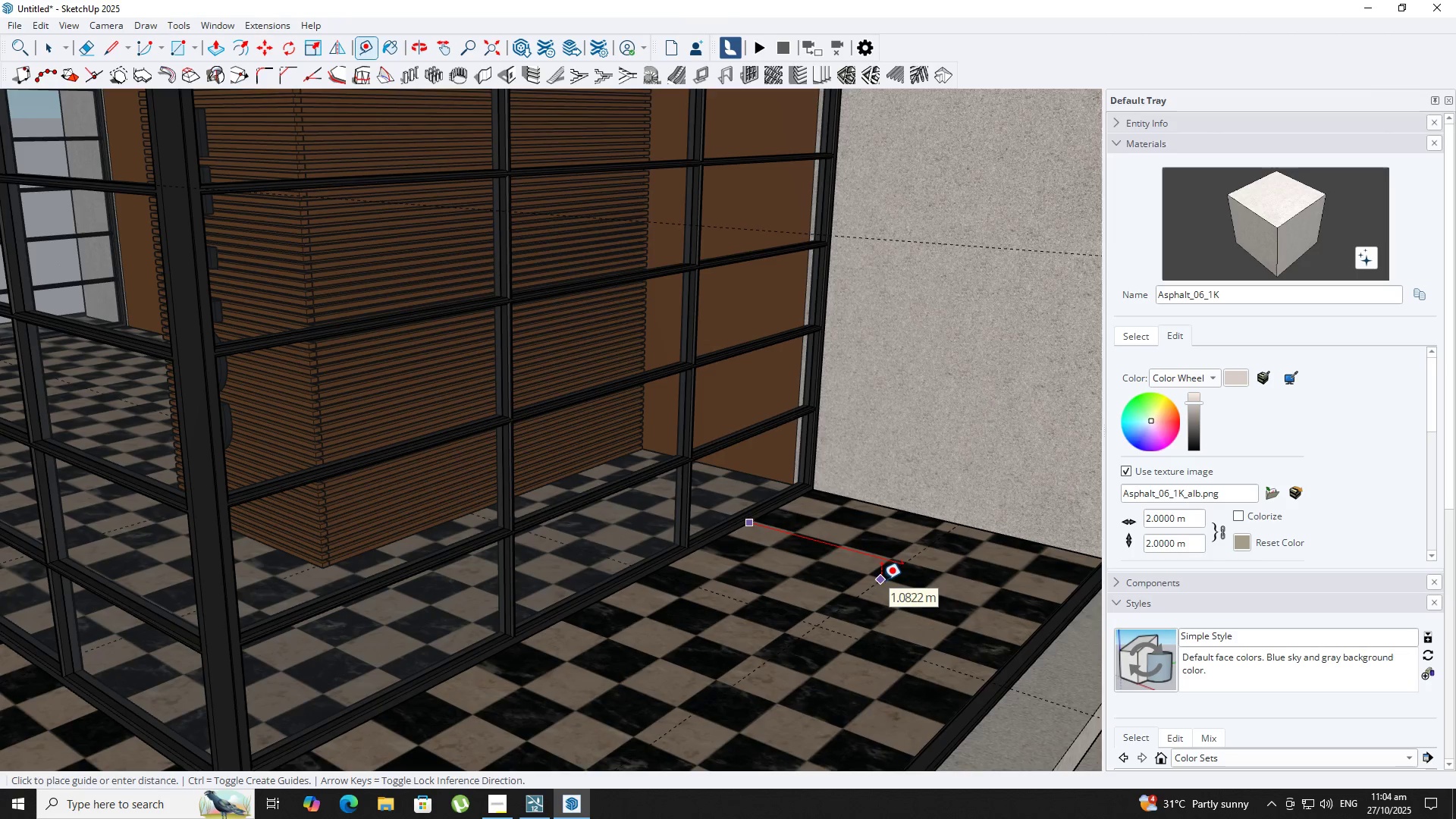 
key(Numpad1)
 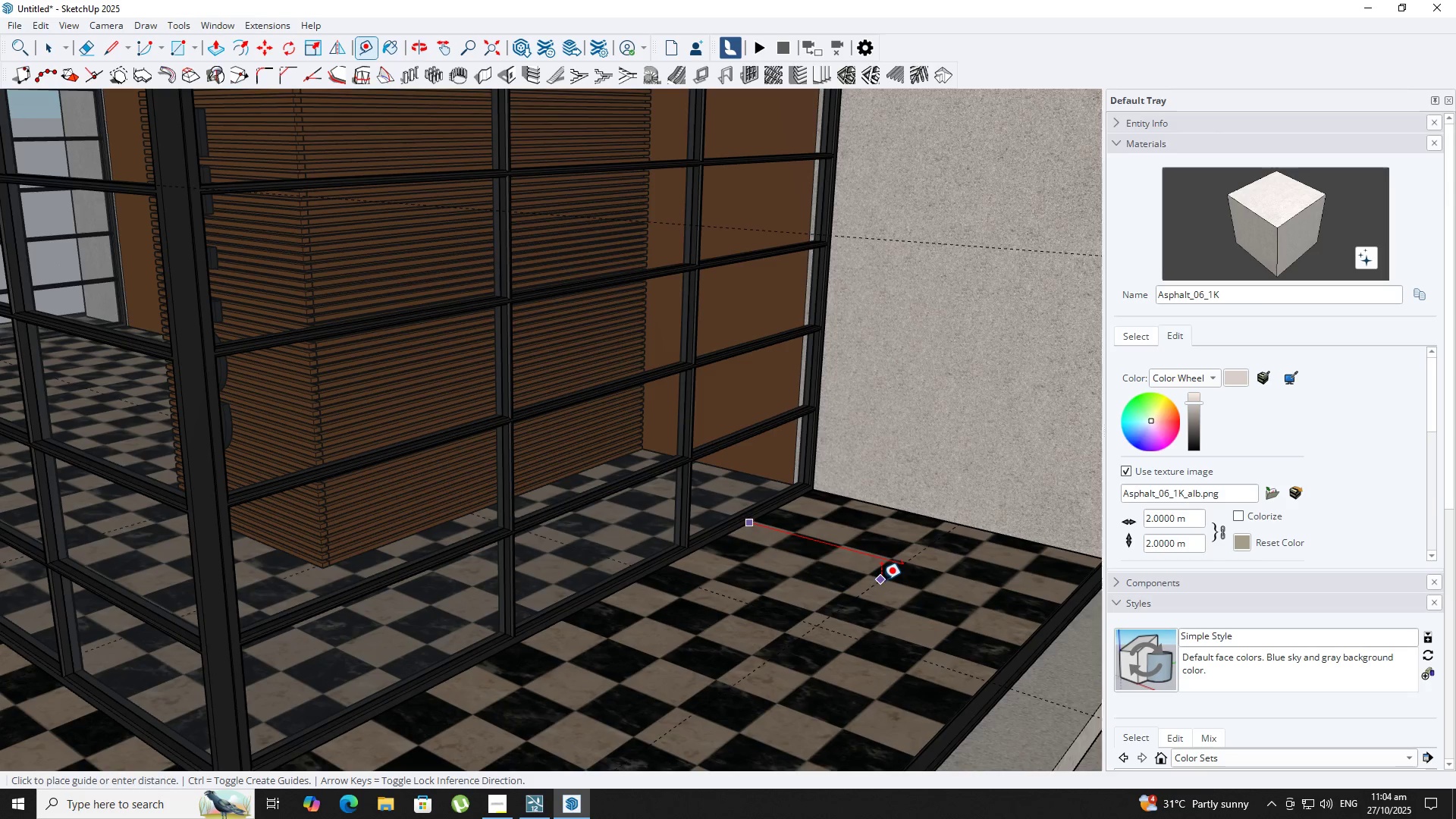 
key(NumpadEnter)
 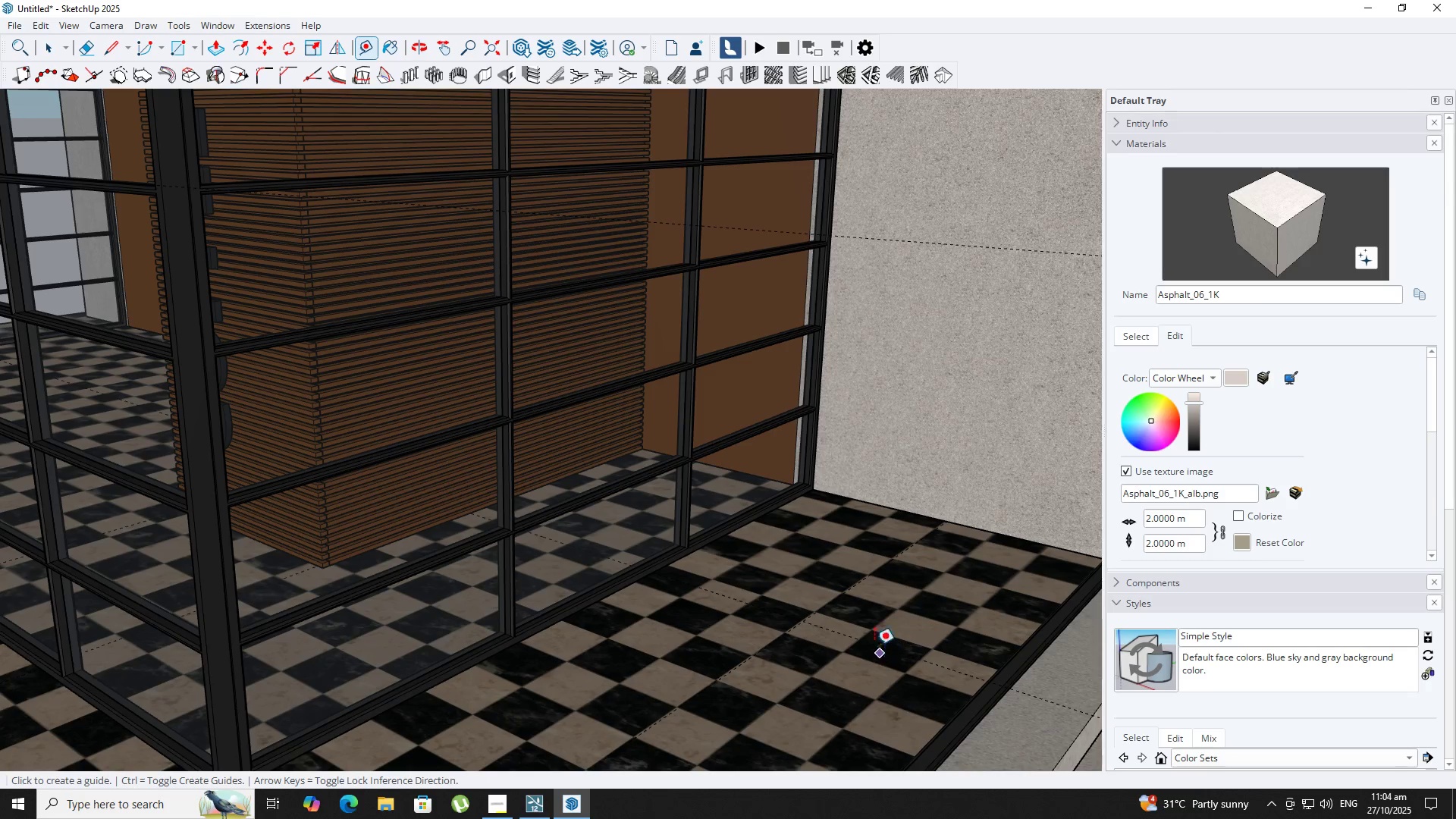 
key(R)
 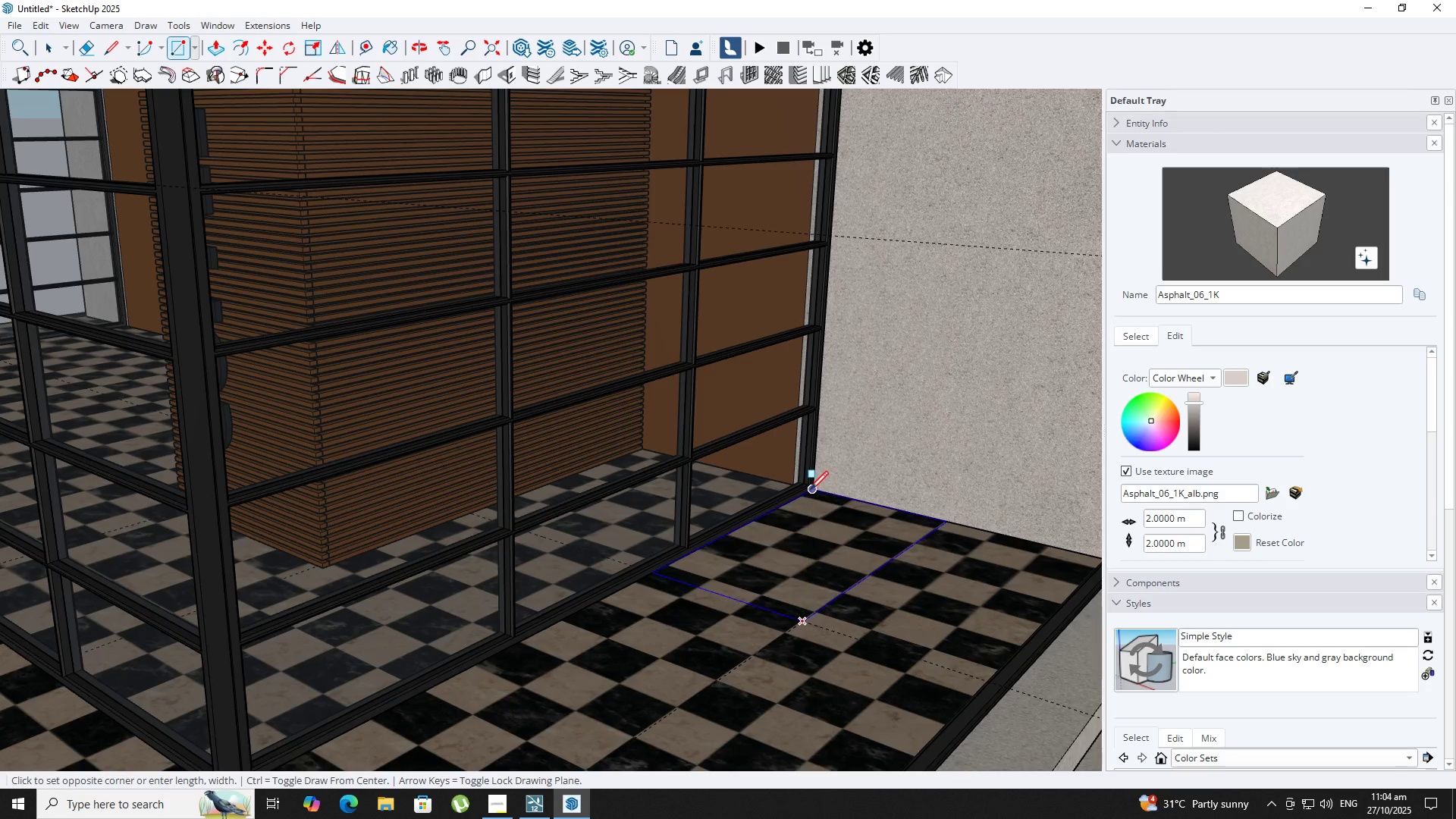 
key(Space)
 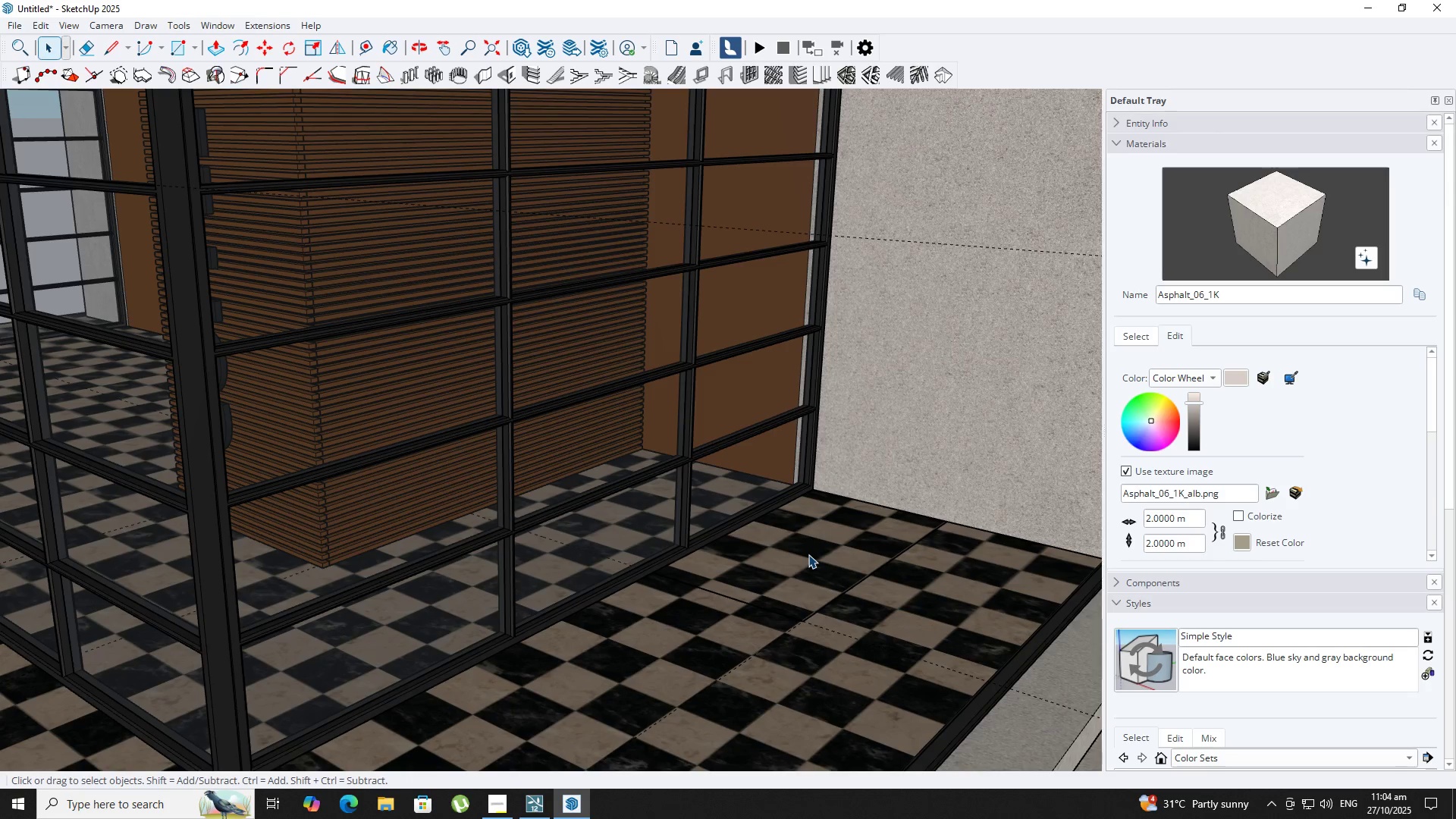 
double_click([808, 554])
 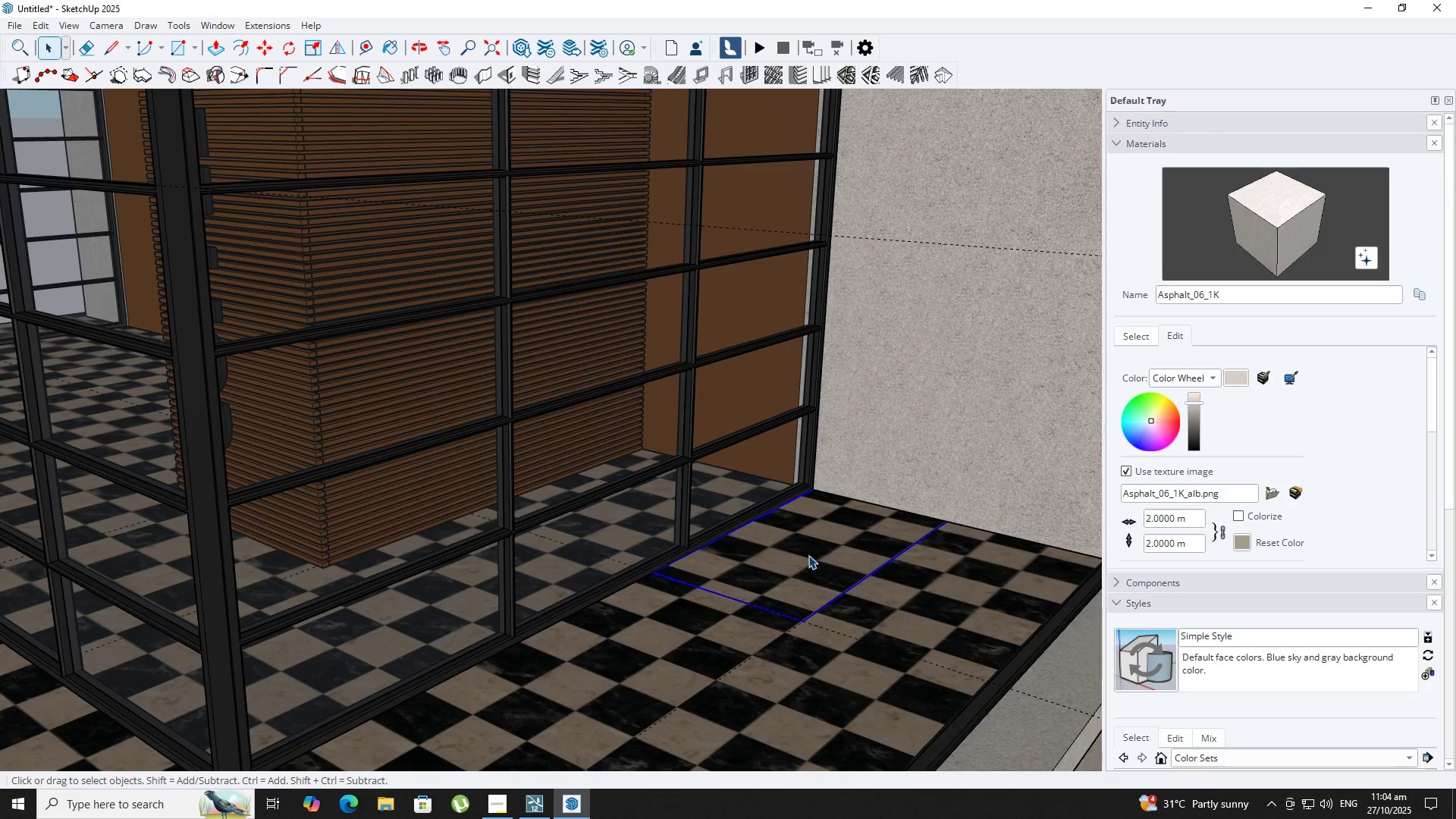 
triple_click([808, 555])
 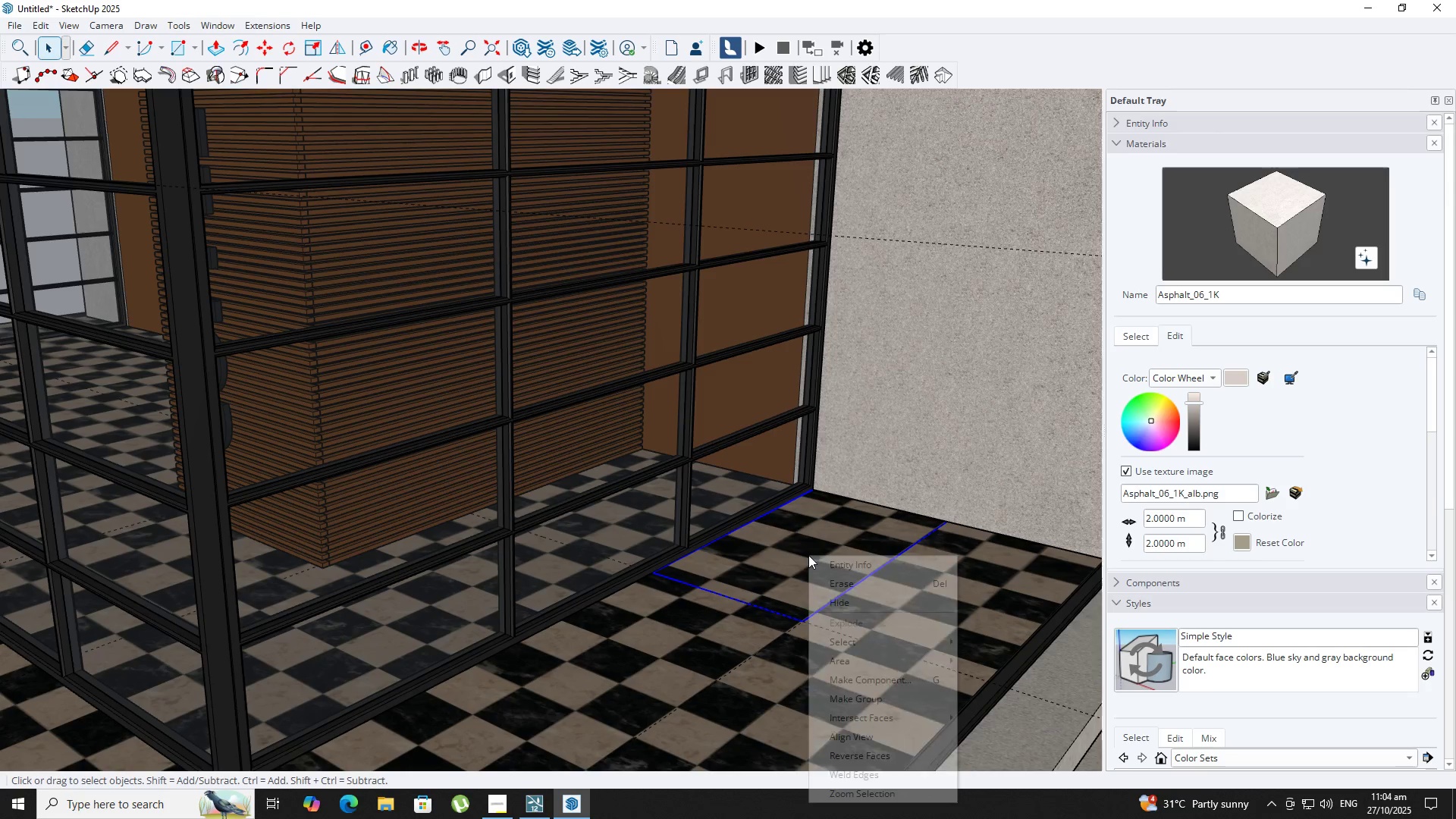 
right_click([808, 555])
 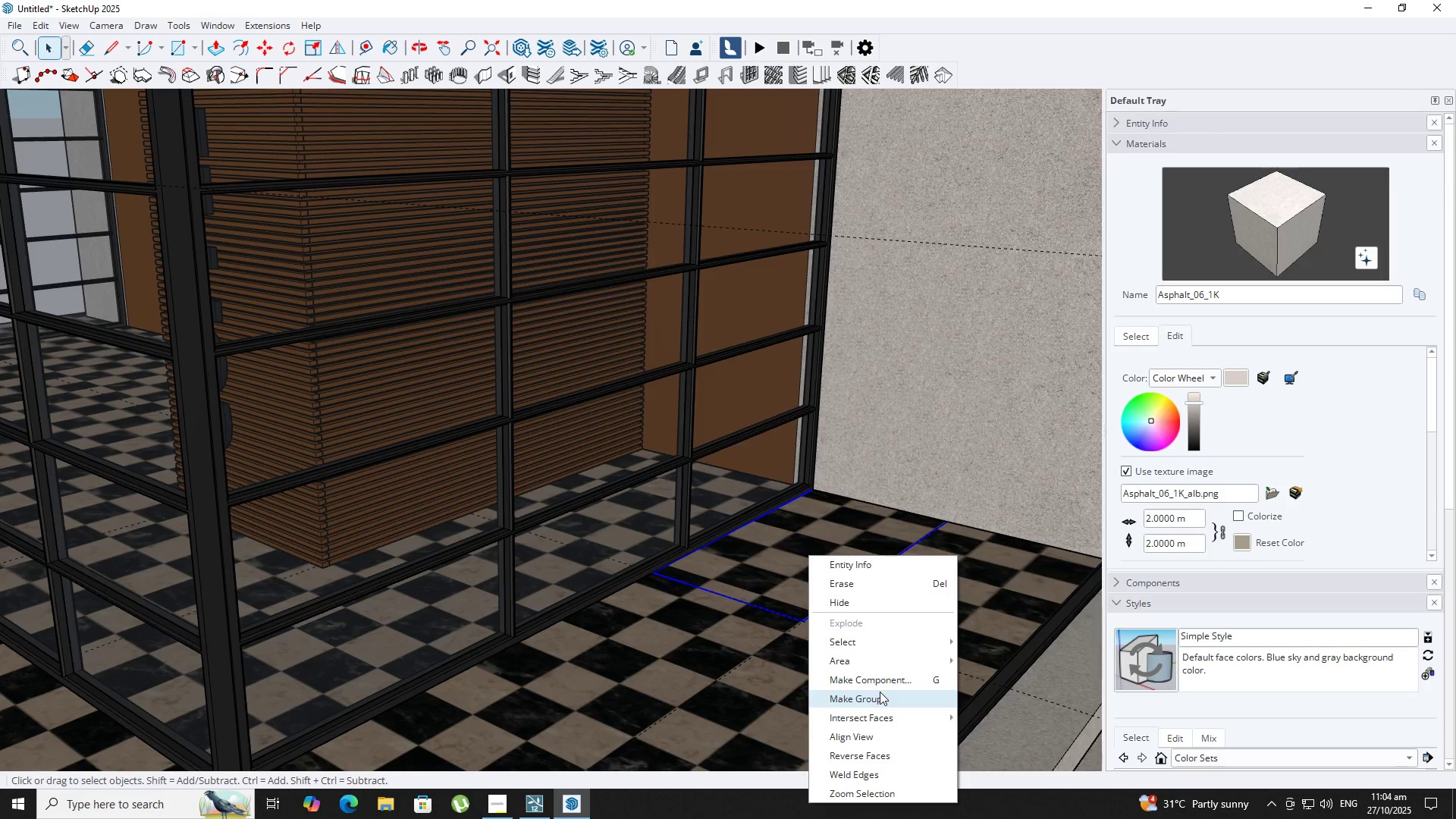 
left_click([880, 692])
 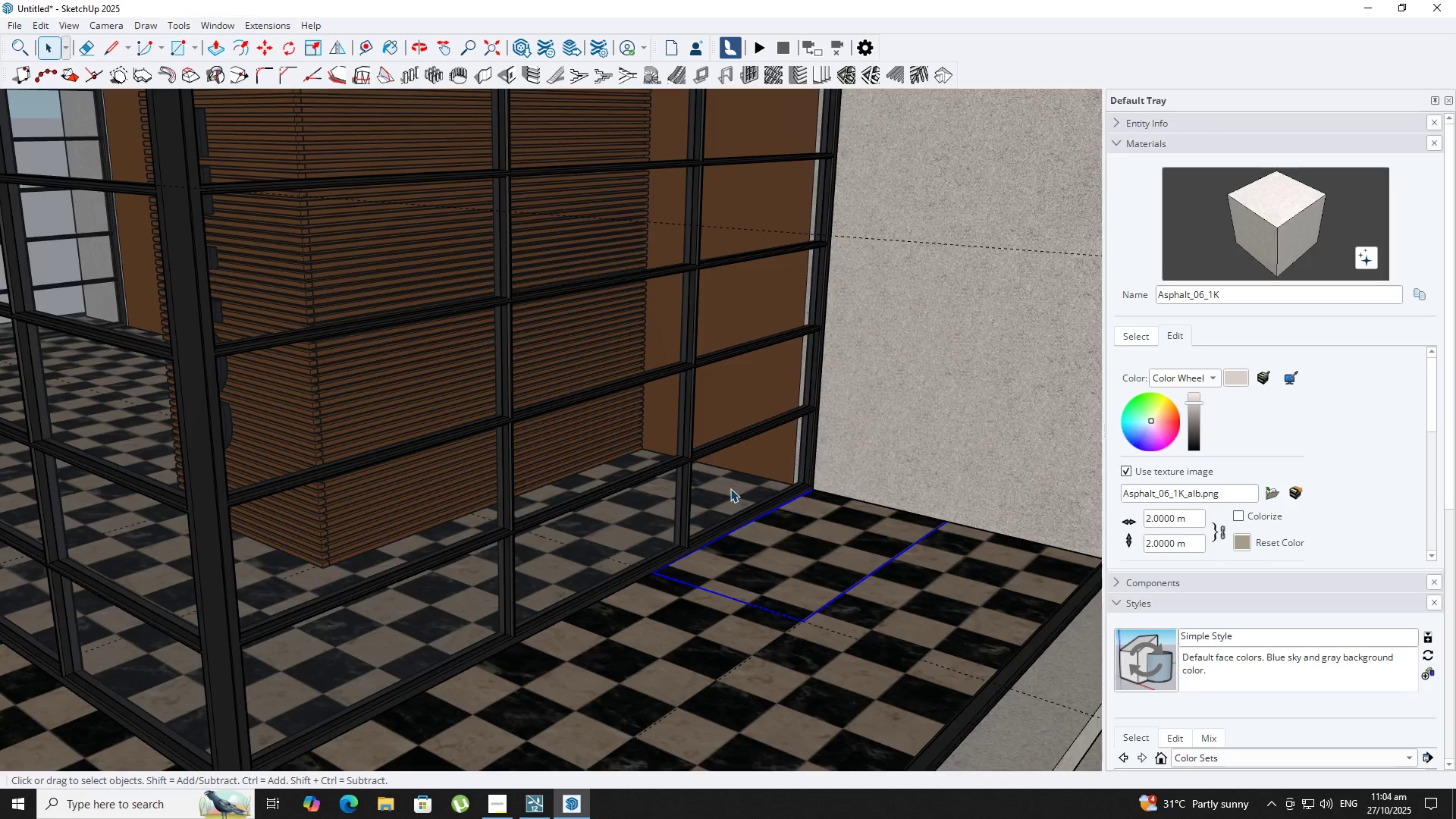 
scroll: coordinate [1006, 553], scroll_direction: up, amount: 8.0
 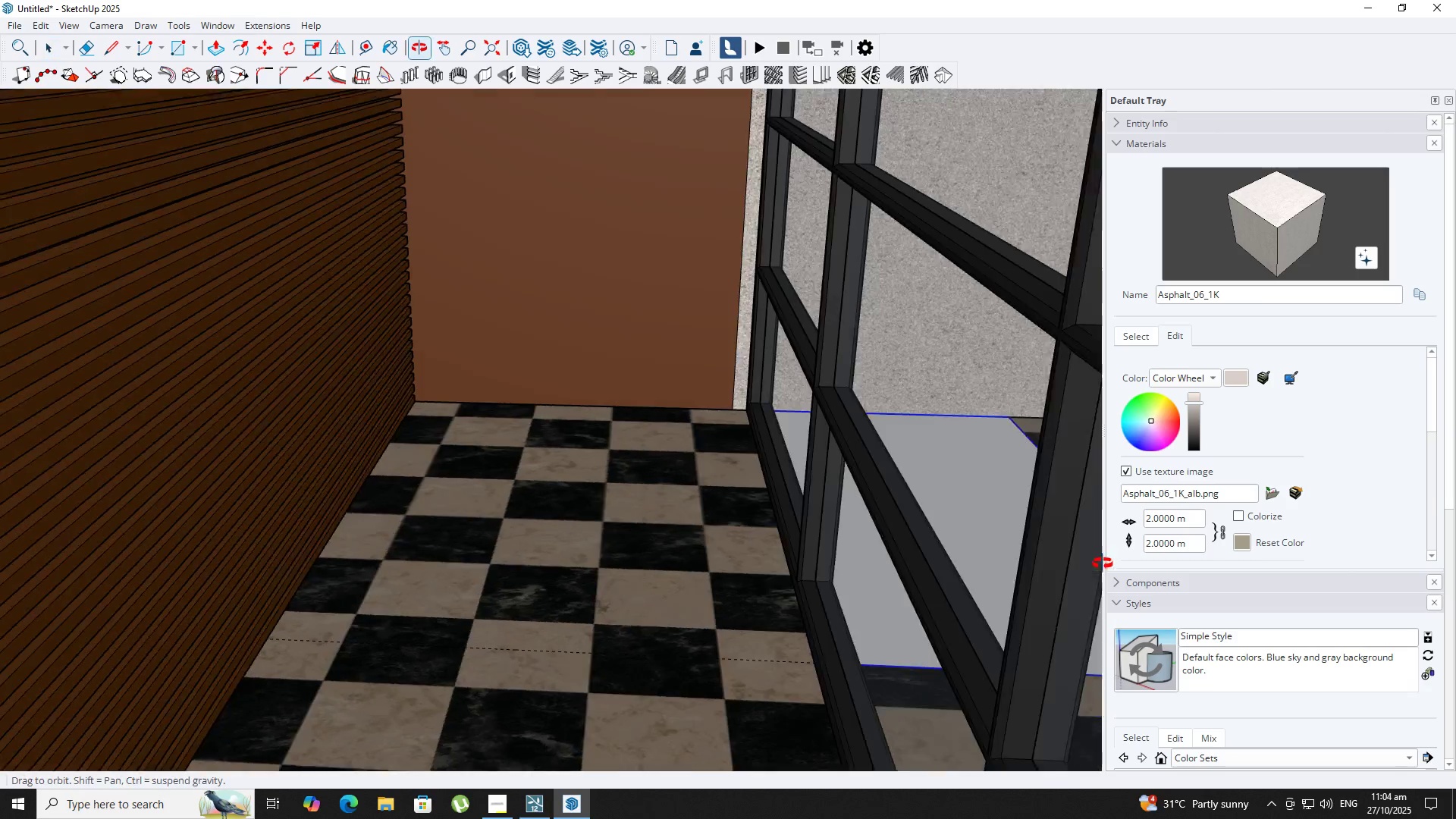 
middle_click([1105, 565])
 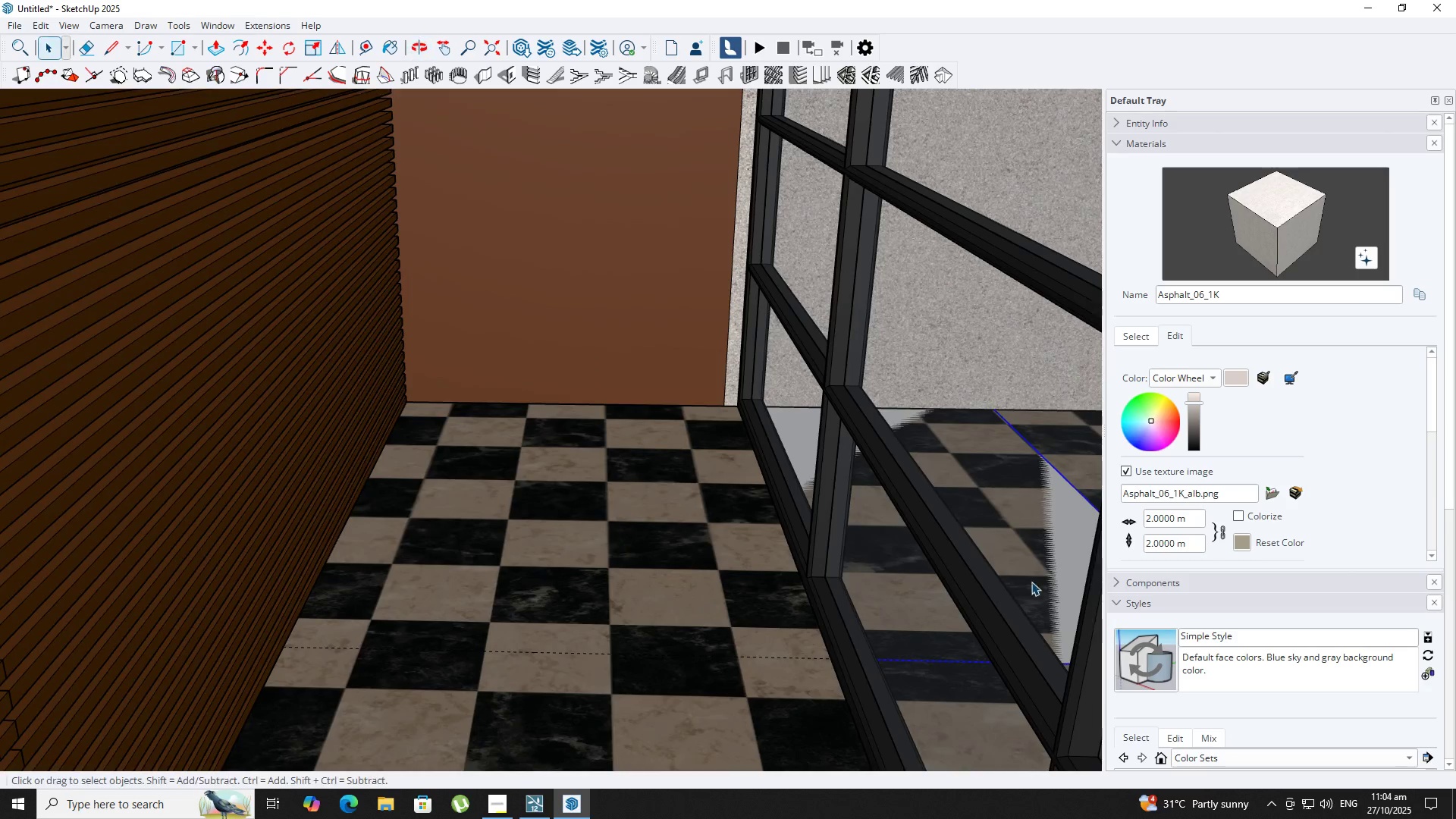 
key(B)
 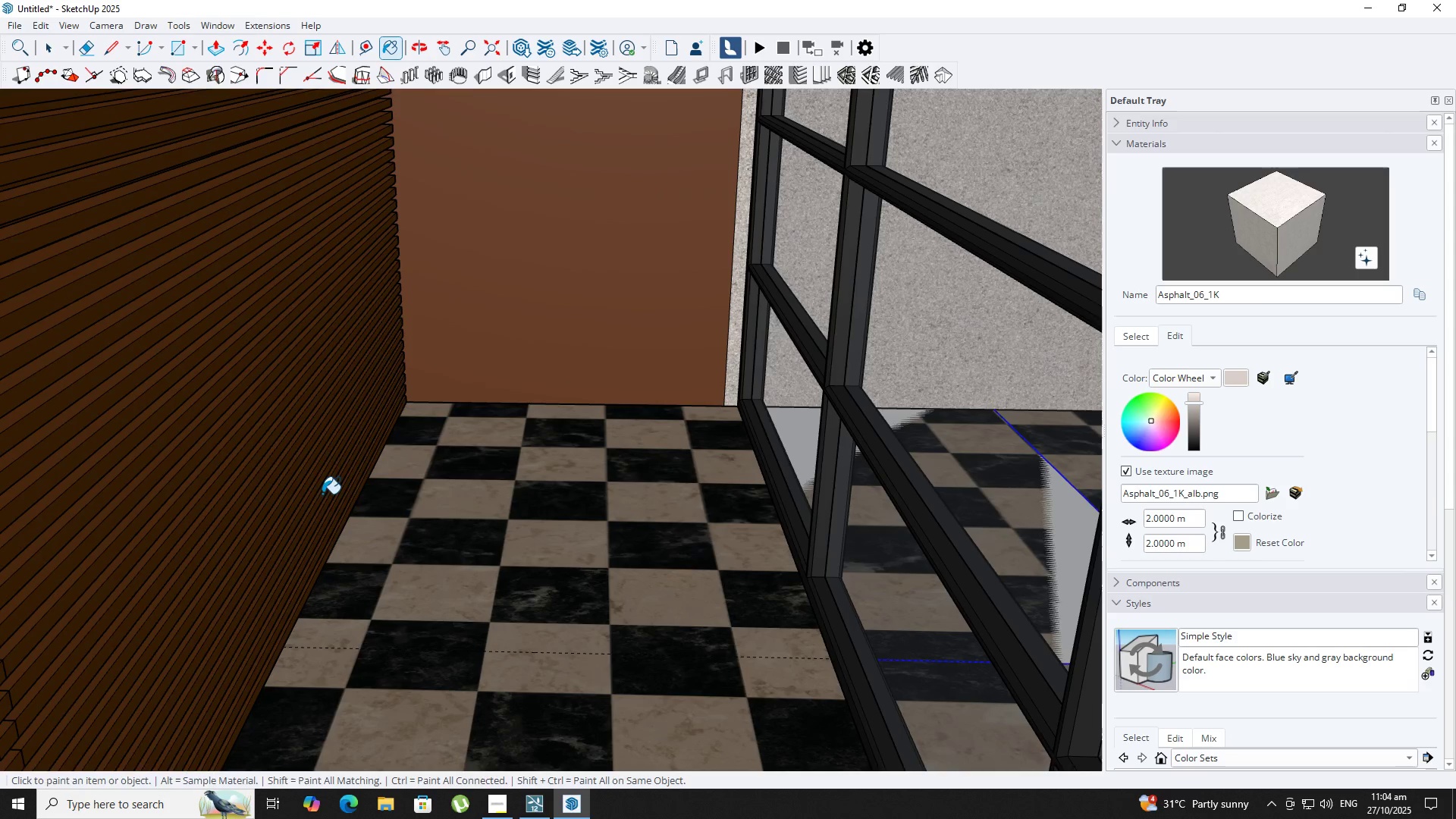 
key(Alt+AltLeft)
 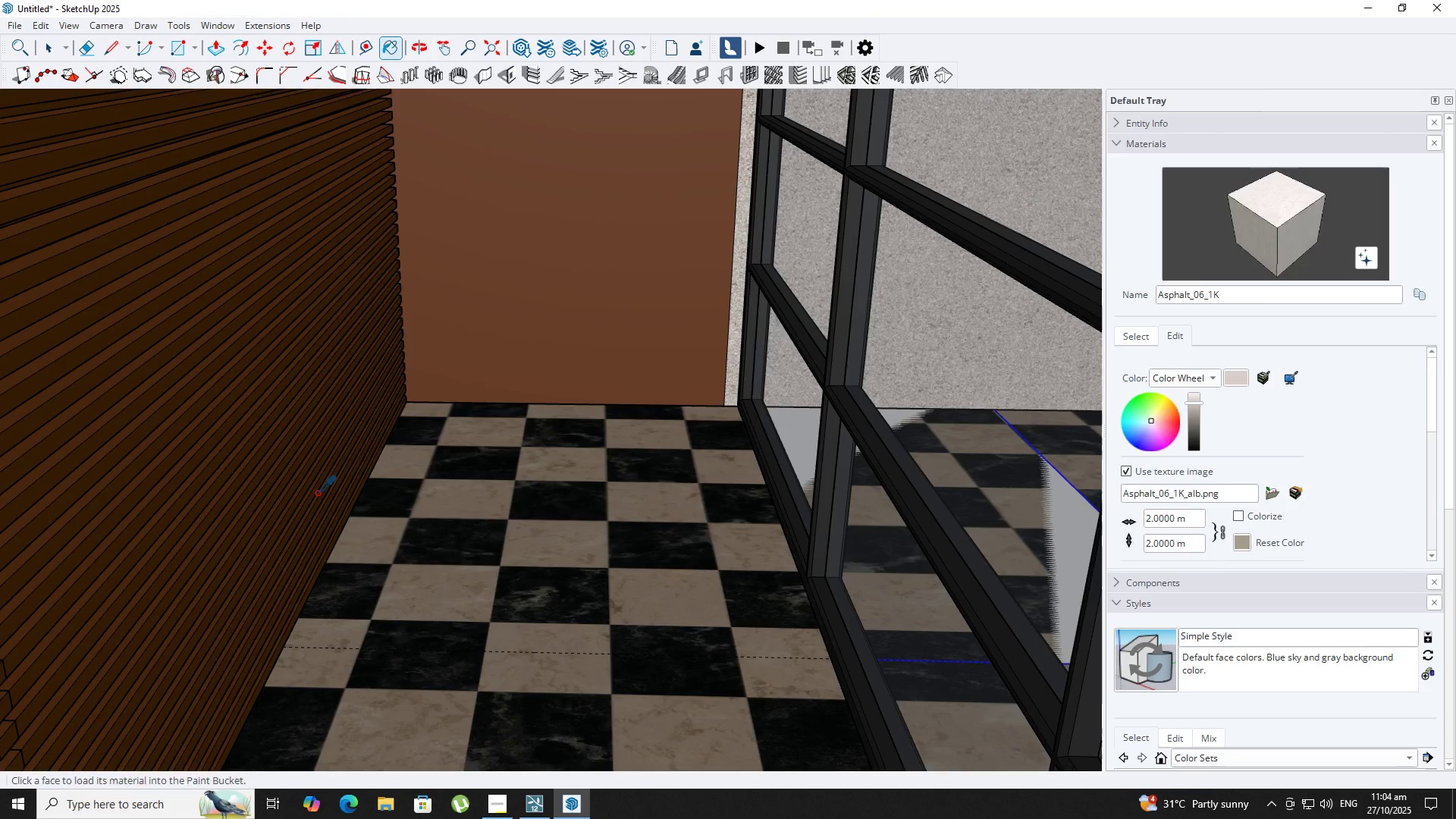 
left_click([317, 493])
 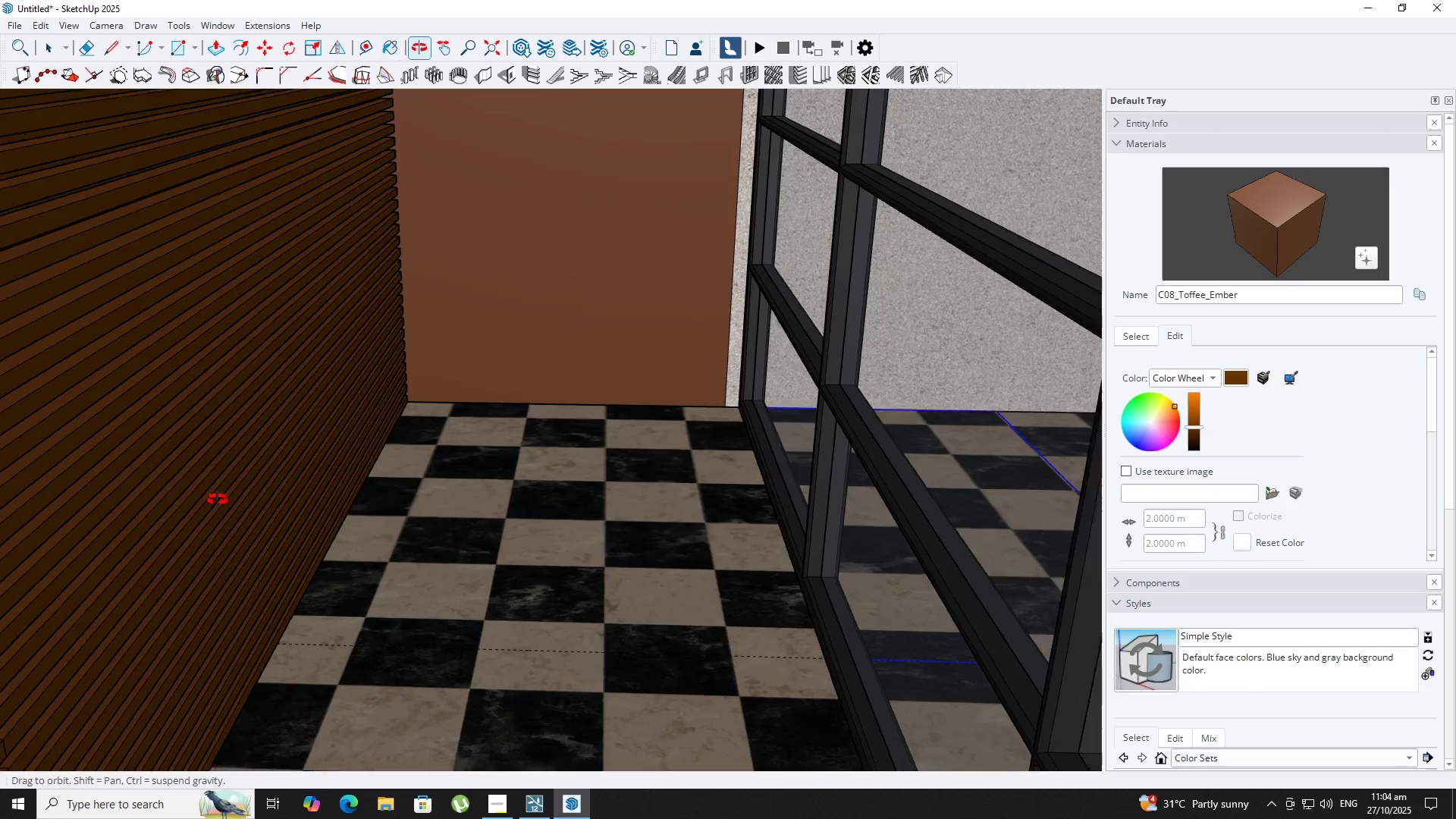 
scroll: coordinate [640, 622], scroll_direction: down, amount: 8.0
 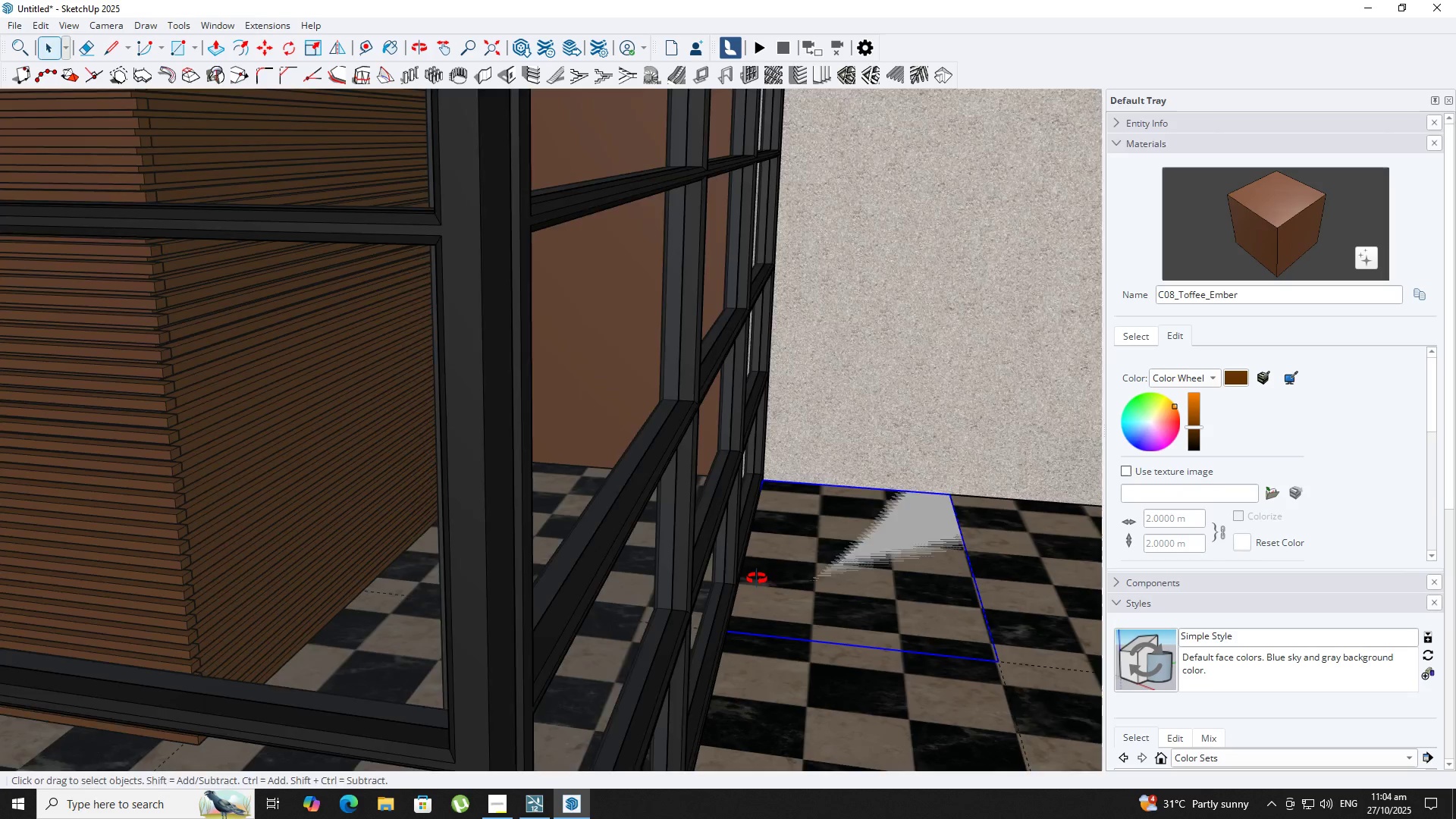 
key(Space)
 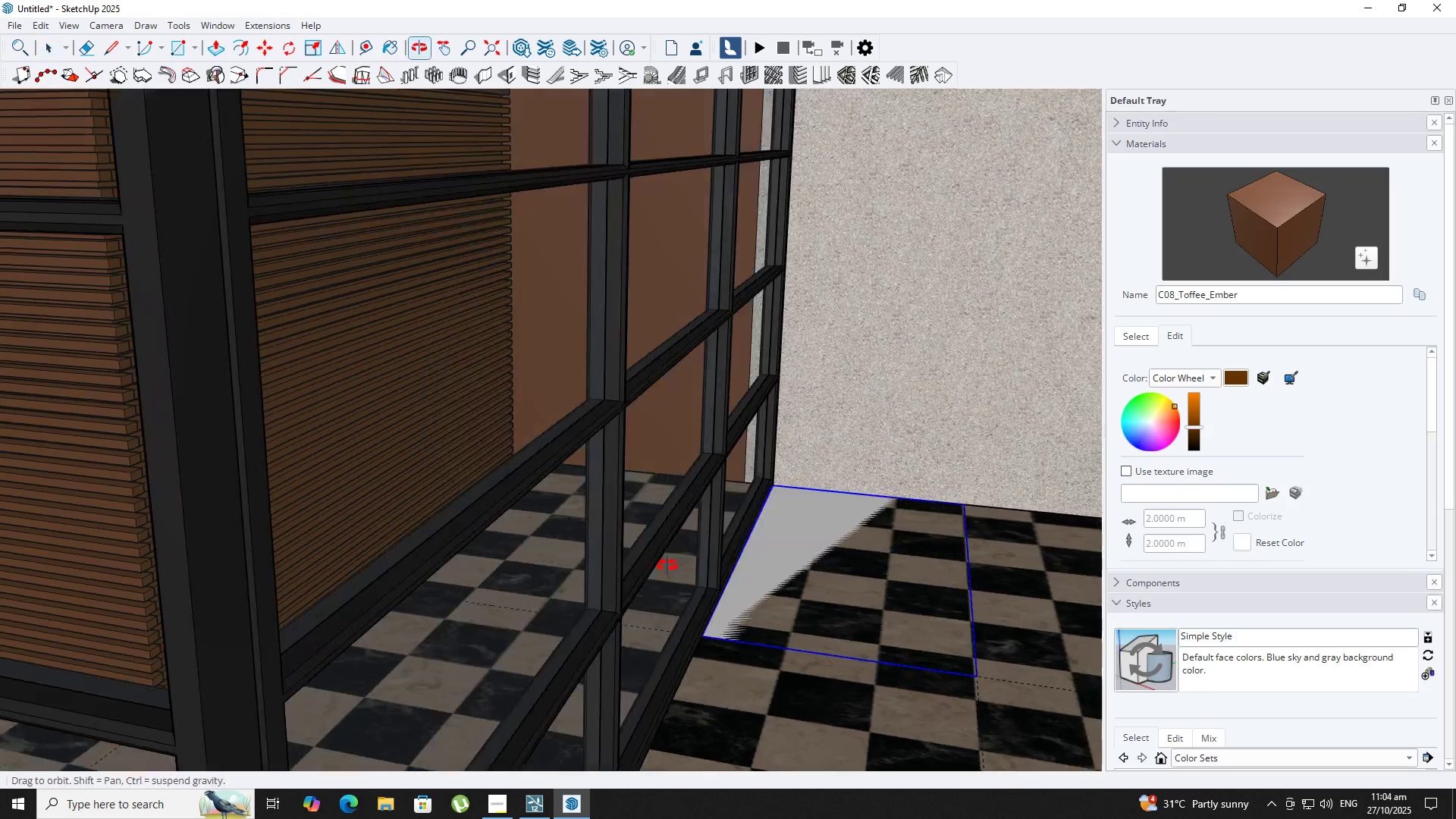 
key(Space)
 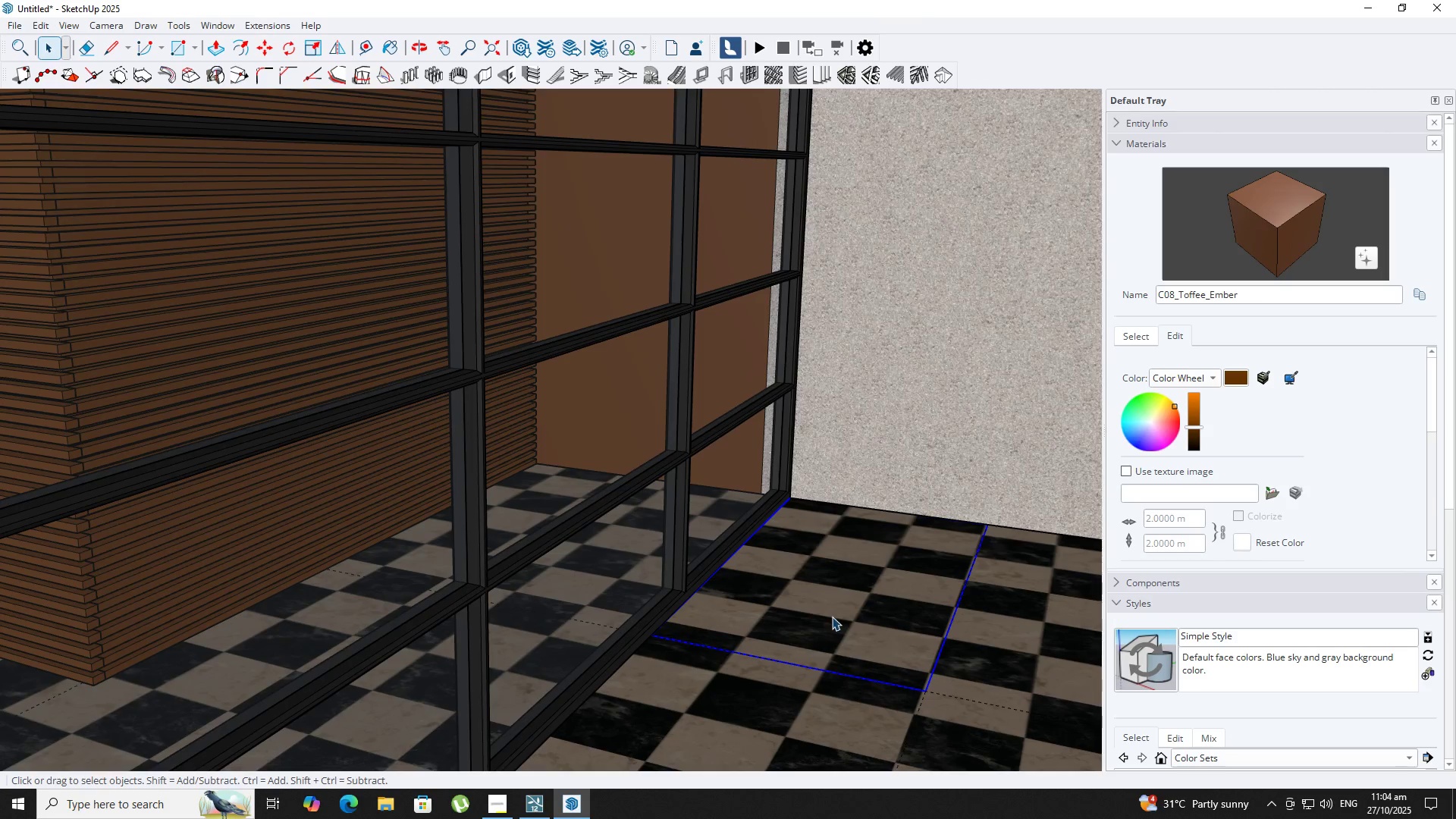 
double_click([832, 617])
 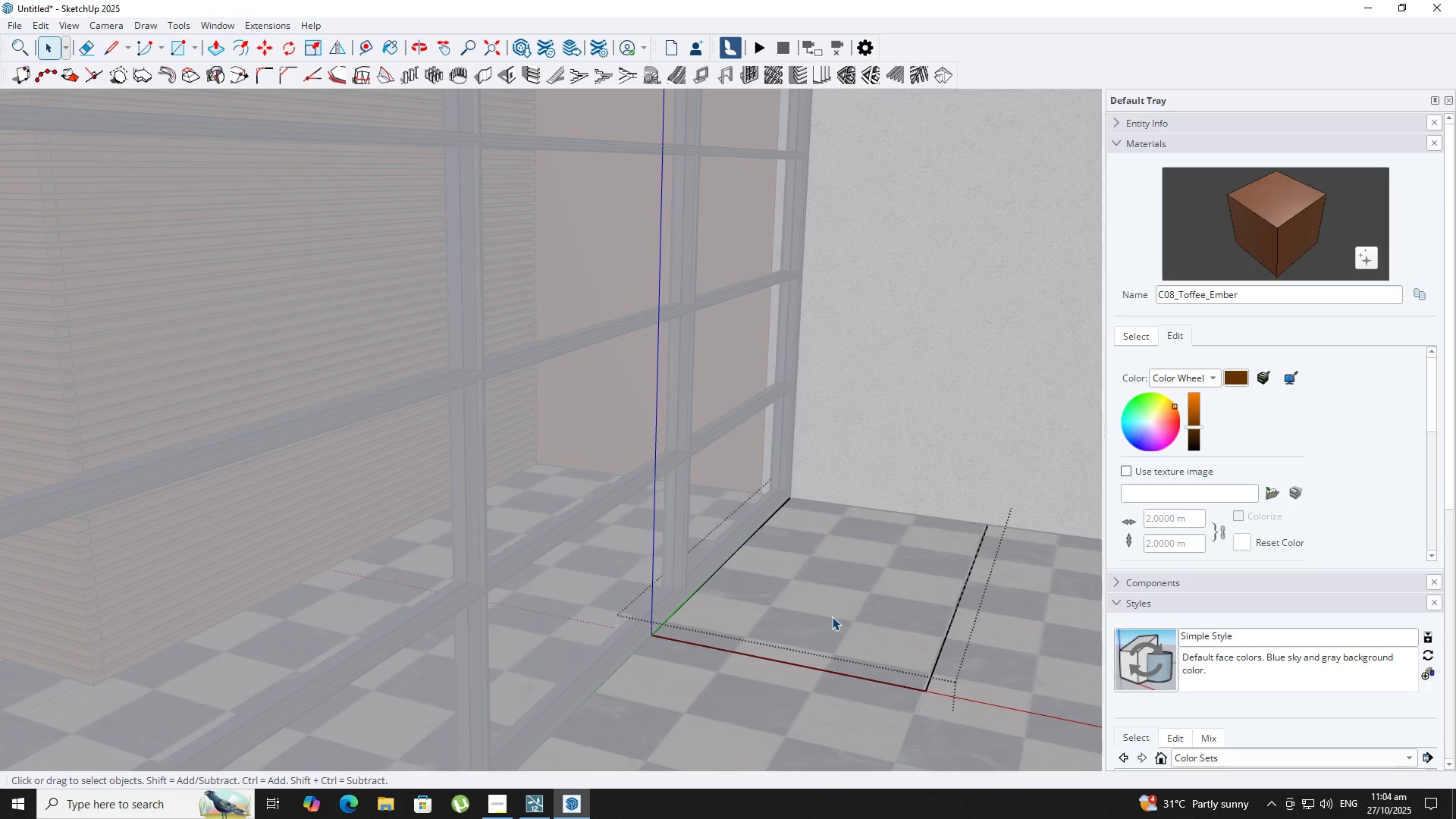 
key(P)
 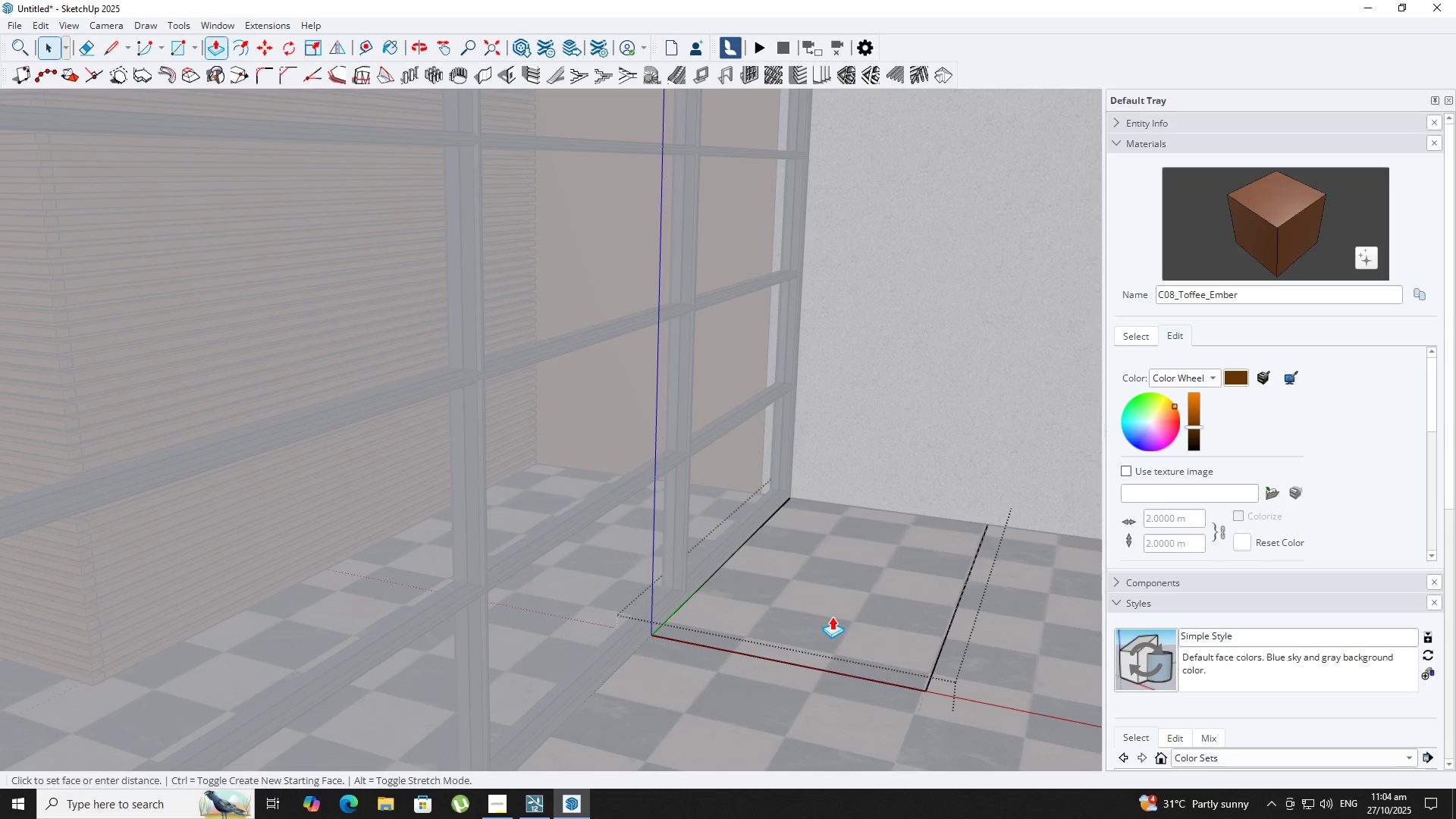 
triple_click([832, 617])
 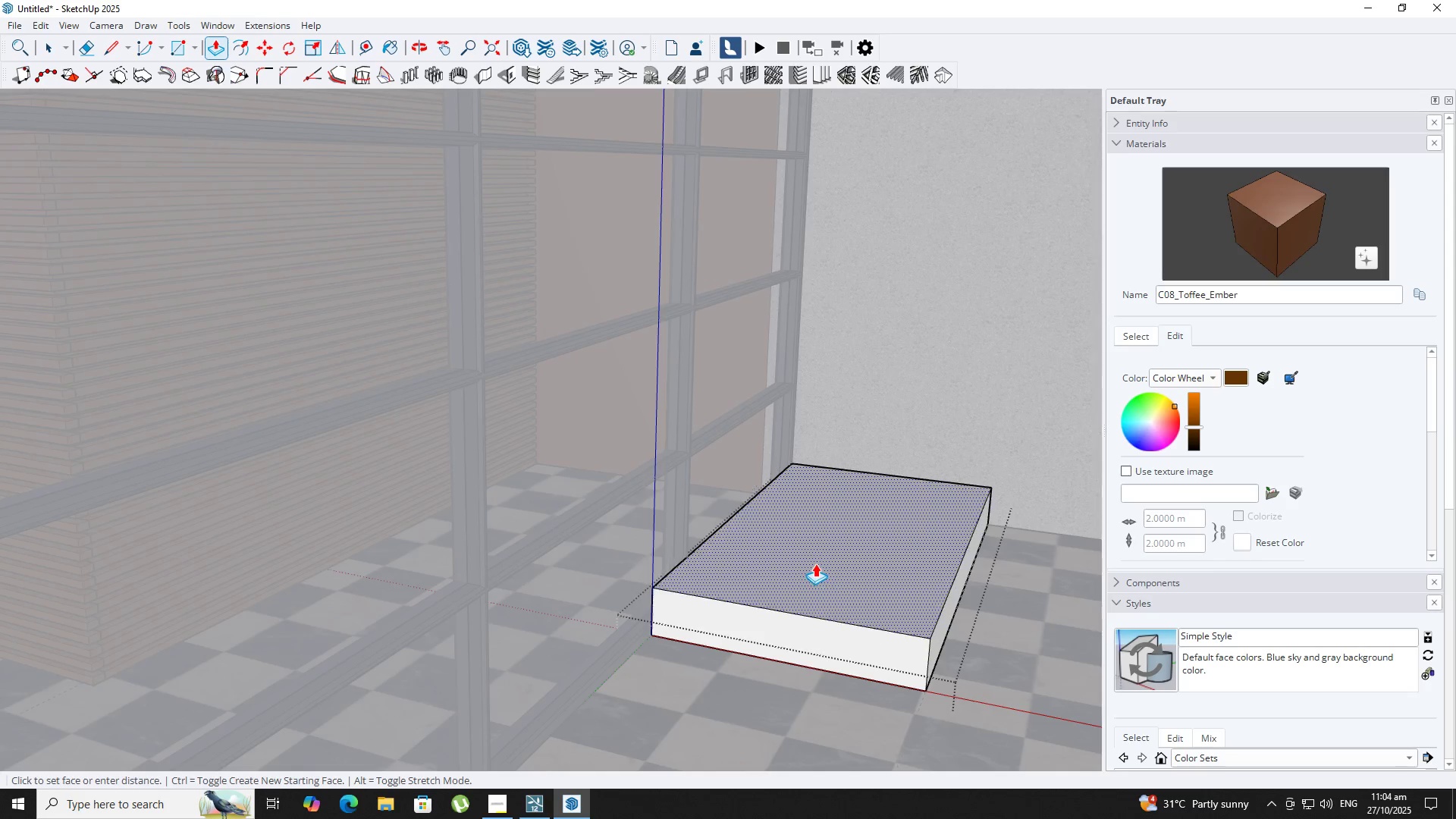 
scroll: coordinate [814, 565], scroll_direction: down, amount: 8.0
 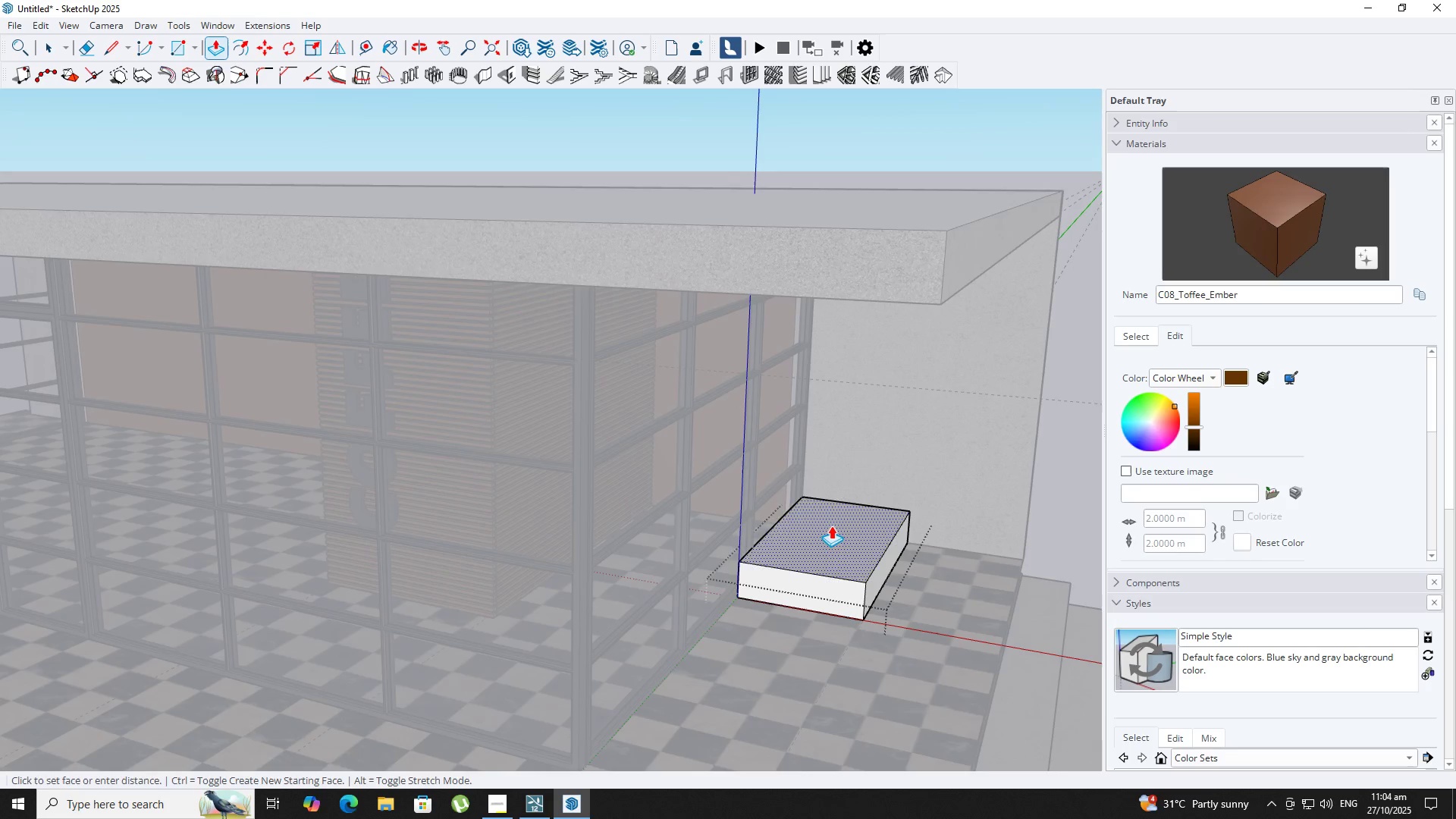 
key(Shift+ShiftLeft)
 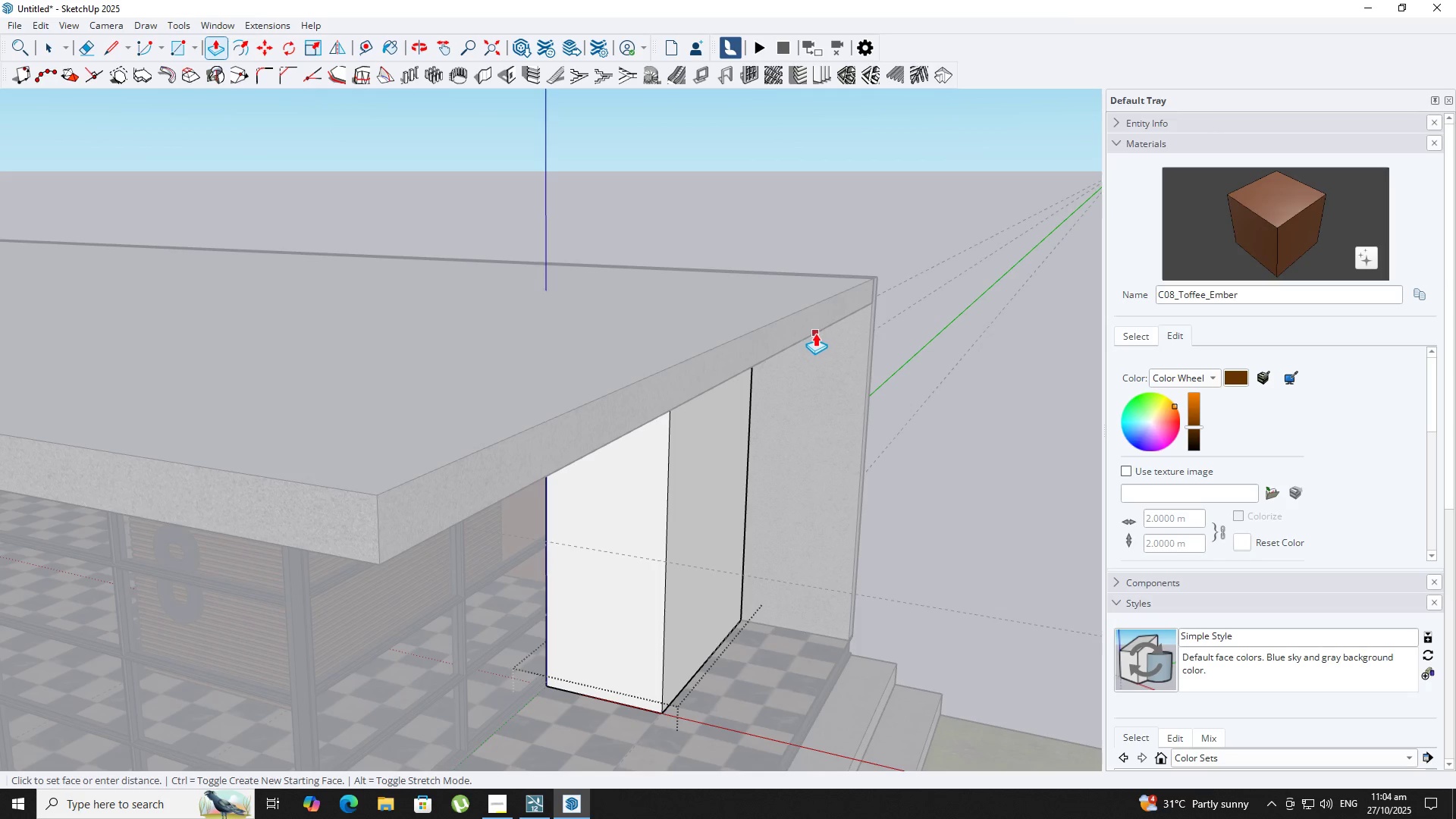 
scroll: coordinate [716, 502], scroll_direction: down, amount: 5.0
 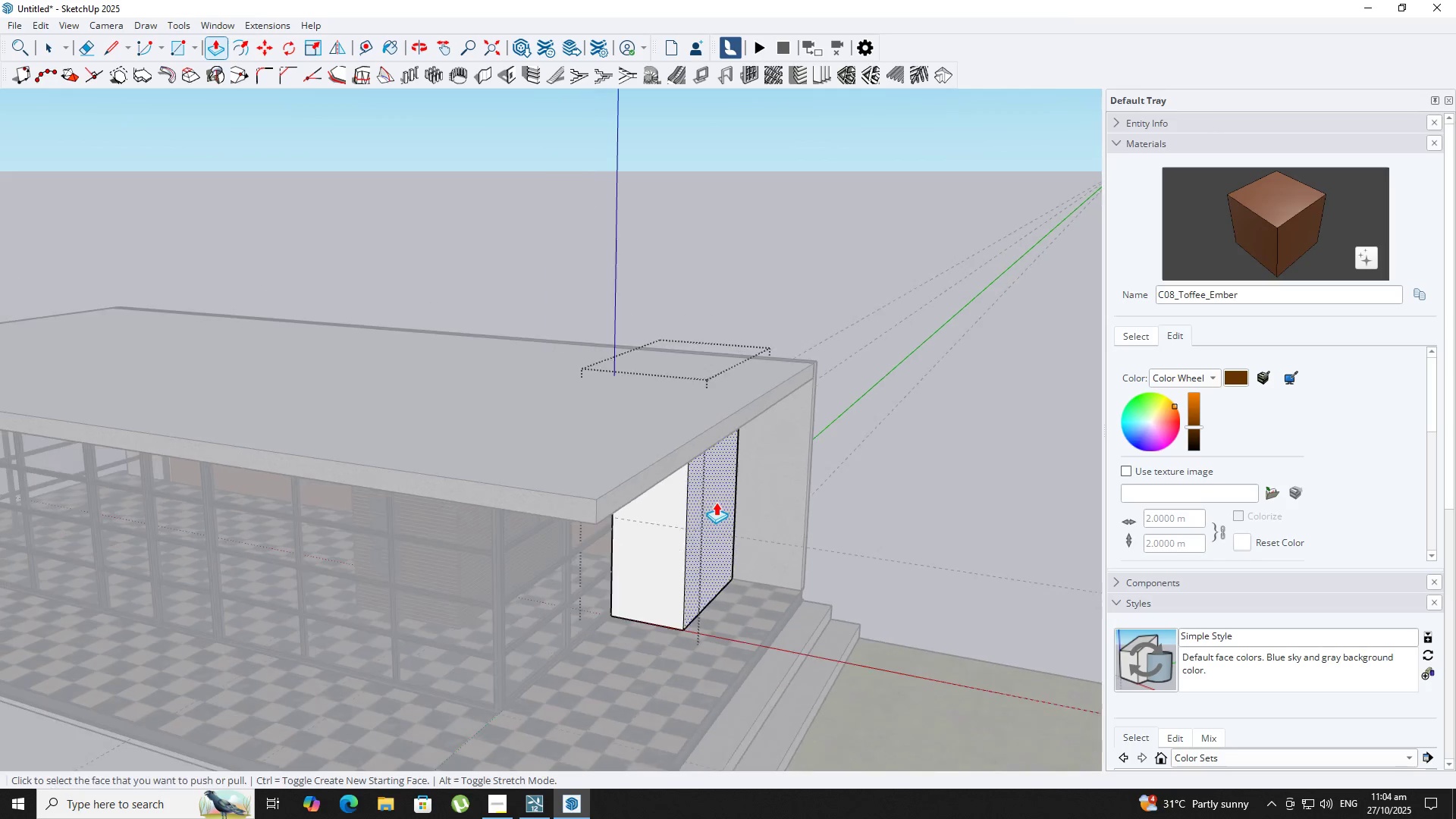 
key(Space)
 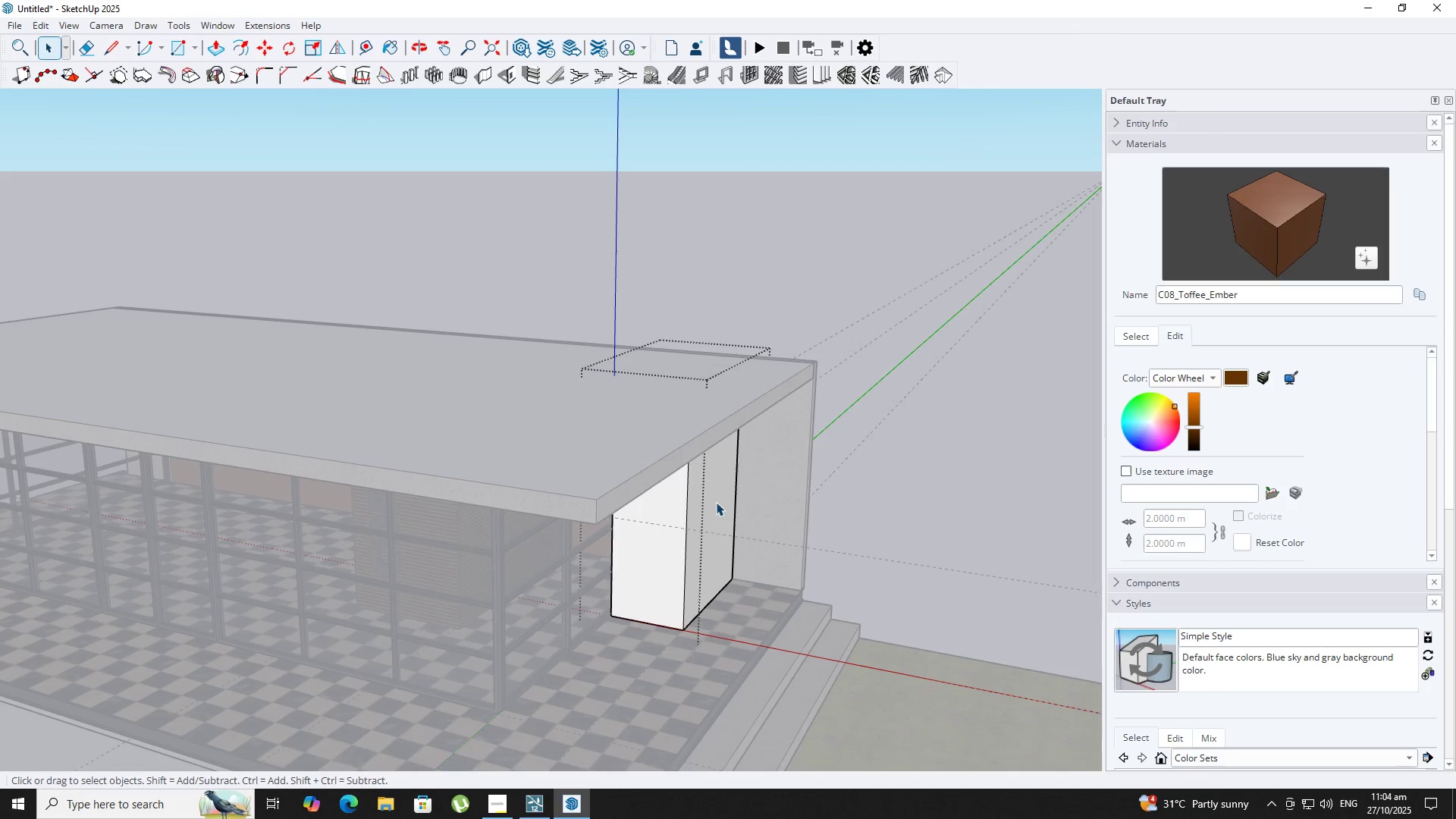 
double_click([716, 502])
 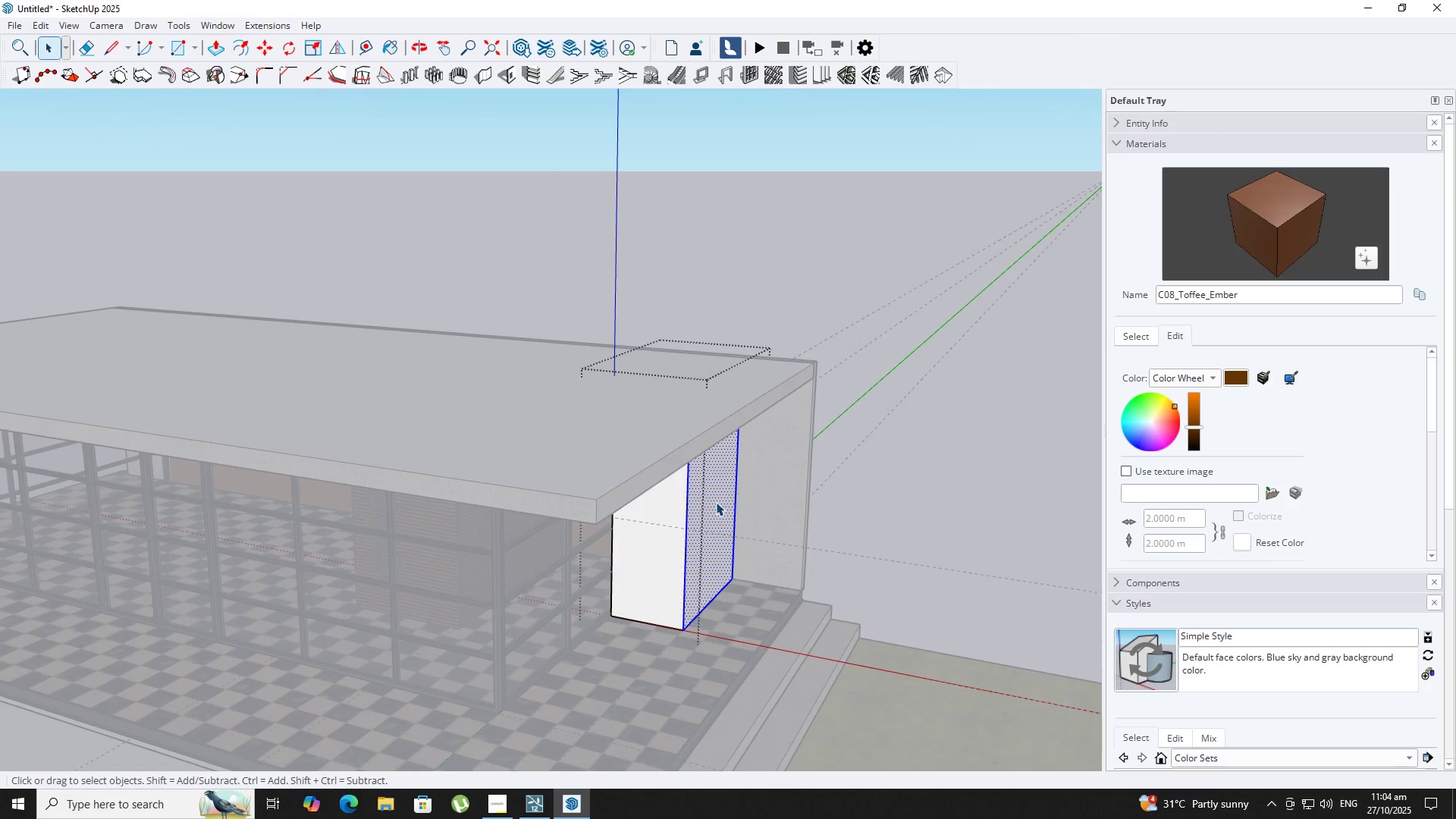 
key(B)
 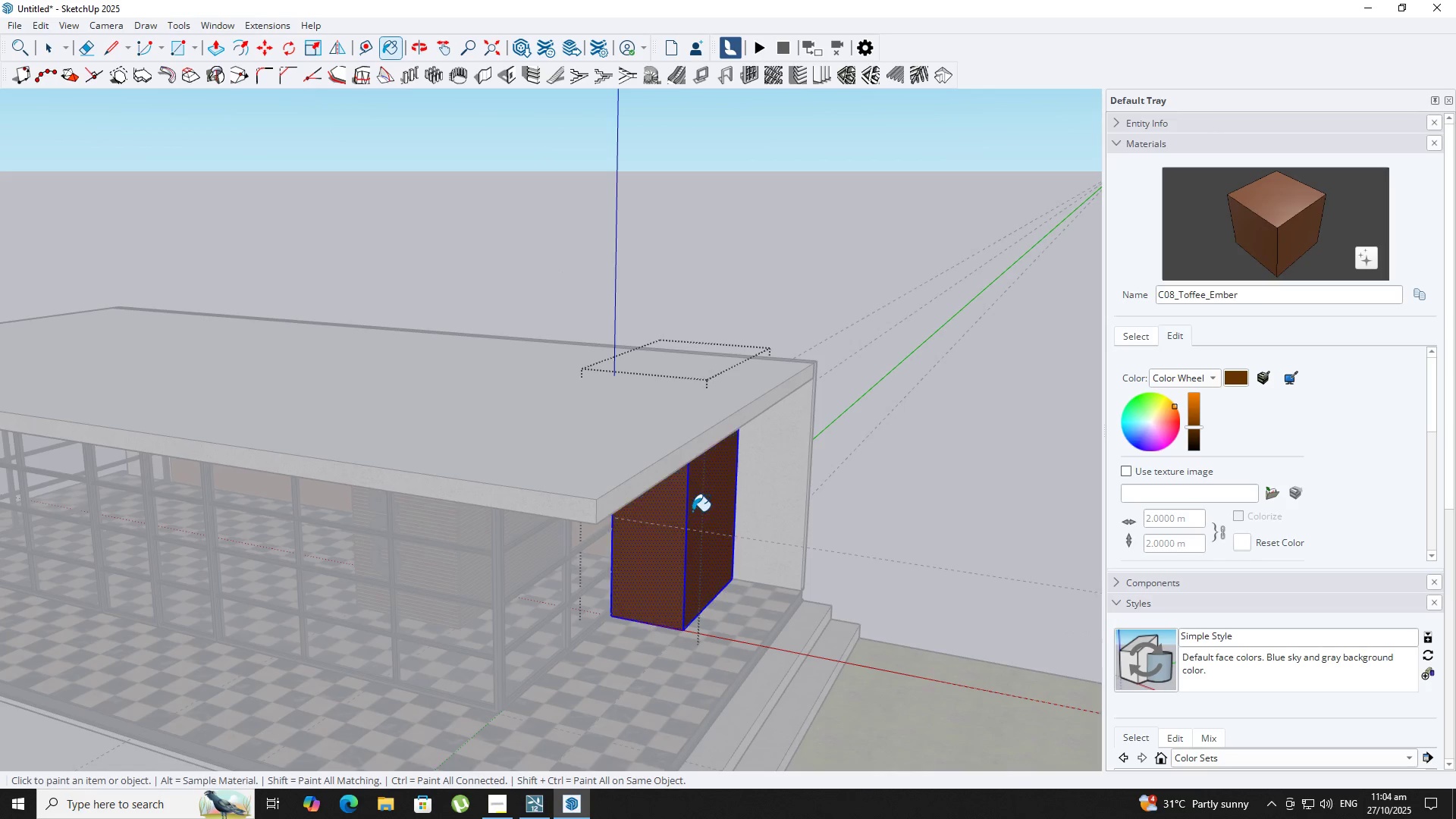 
key(Space)
 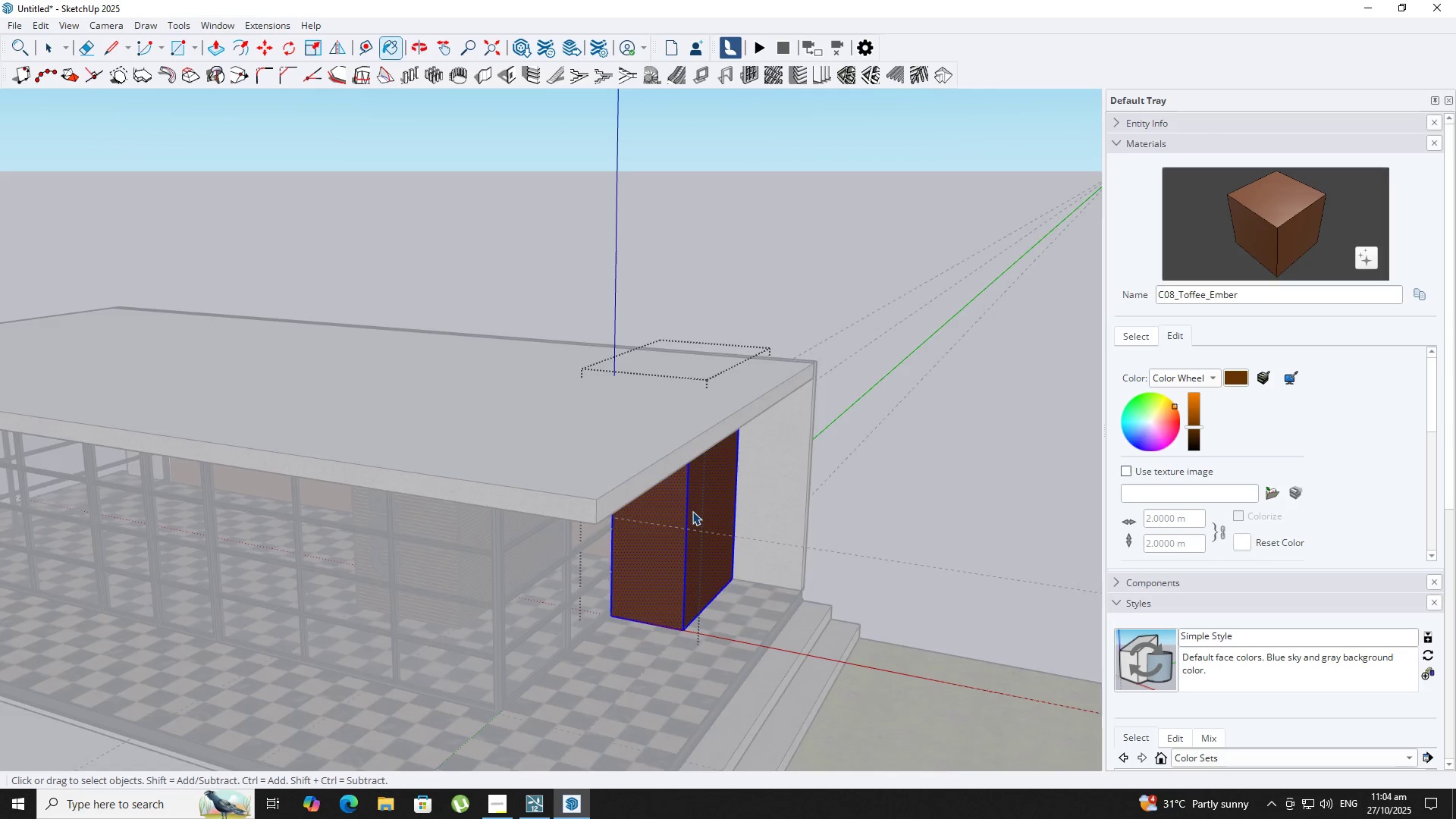 
key(Escape)
 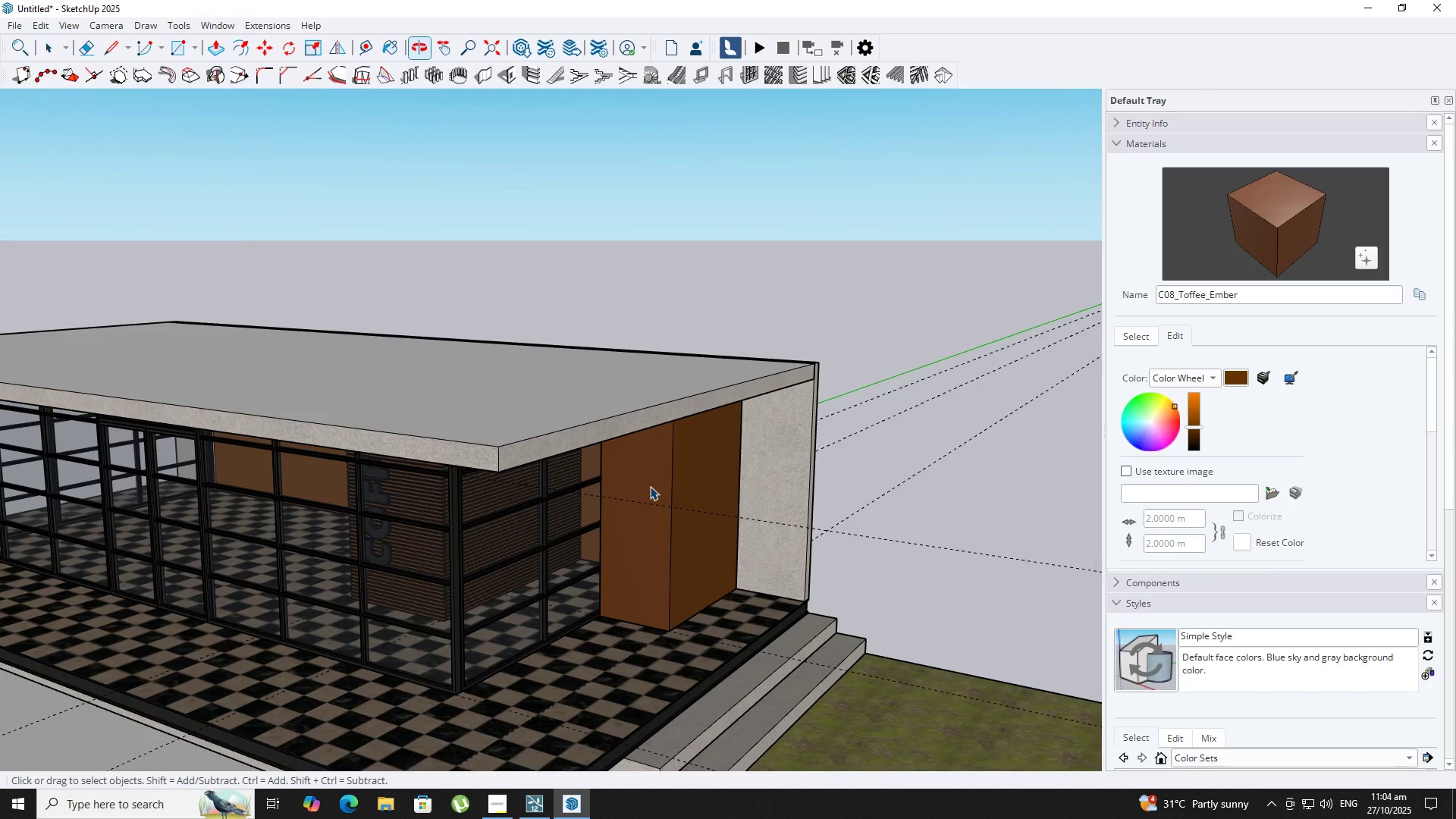 
key(Backquote)
 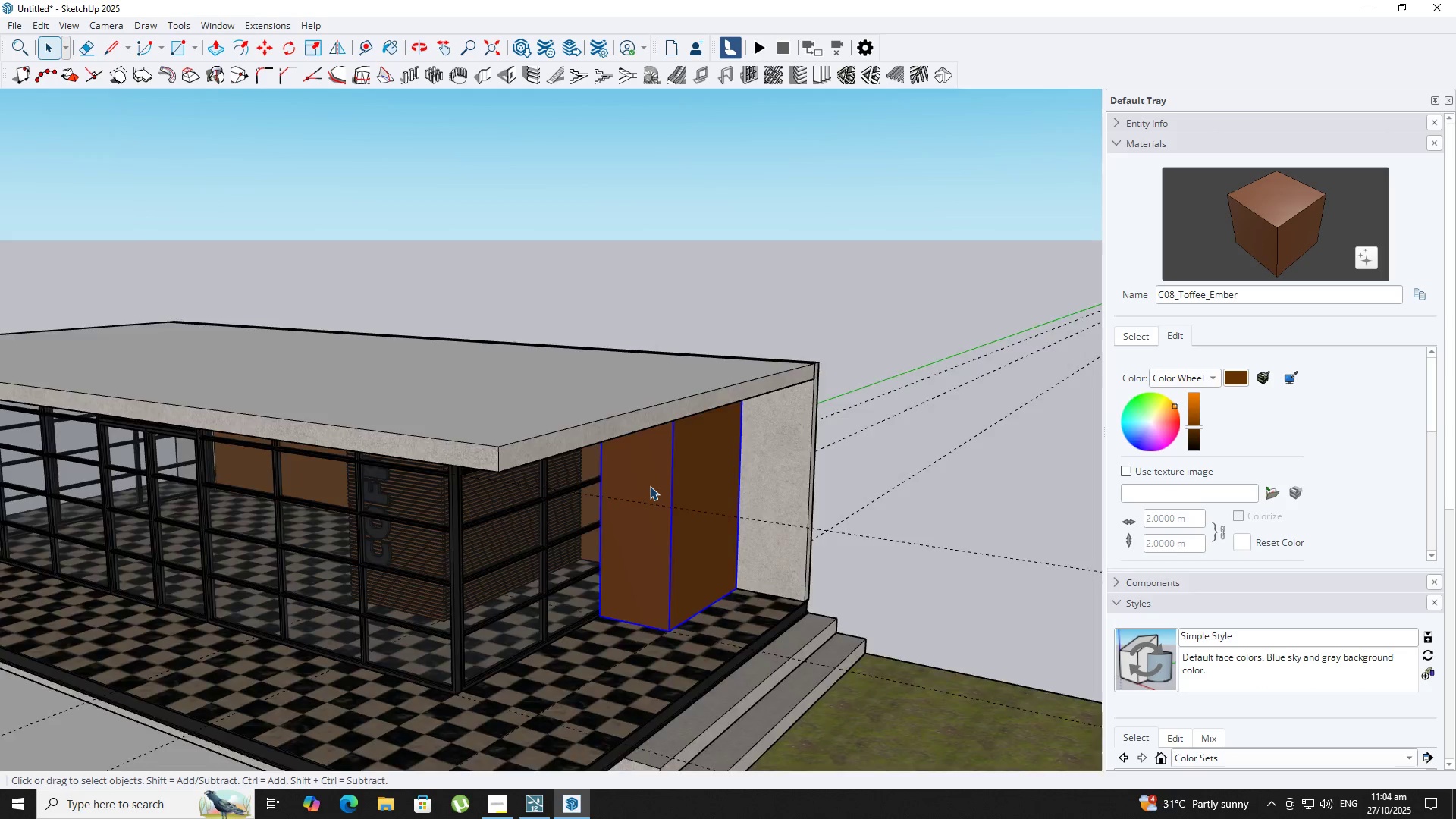 
double_click([650, 486])
 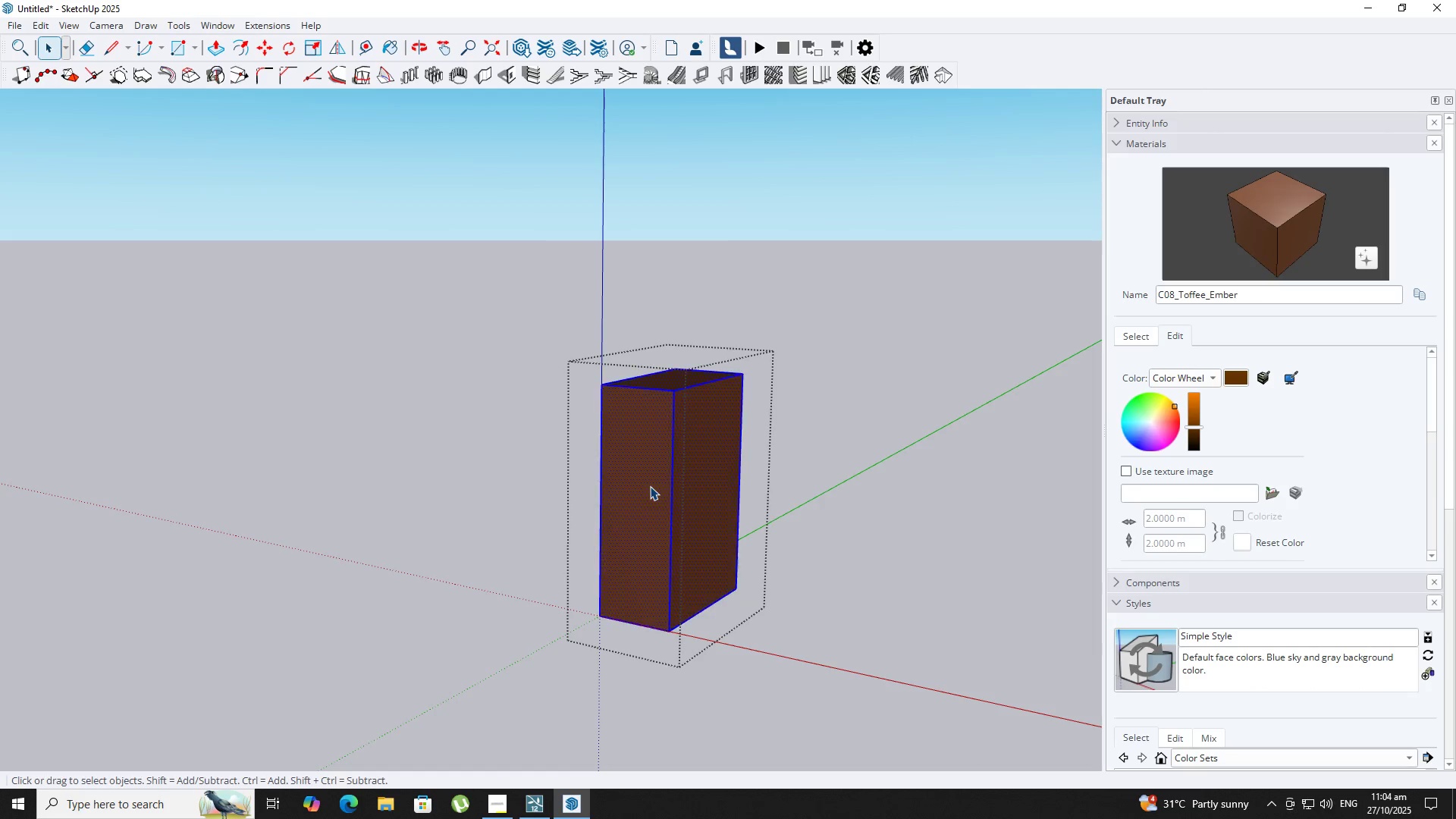 
triple_click([650, 486])
 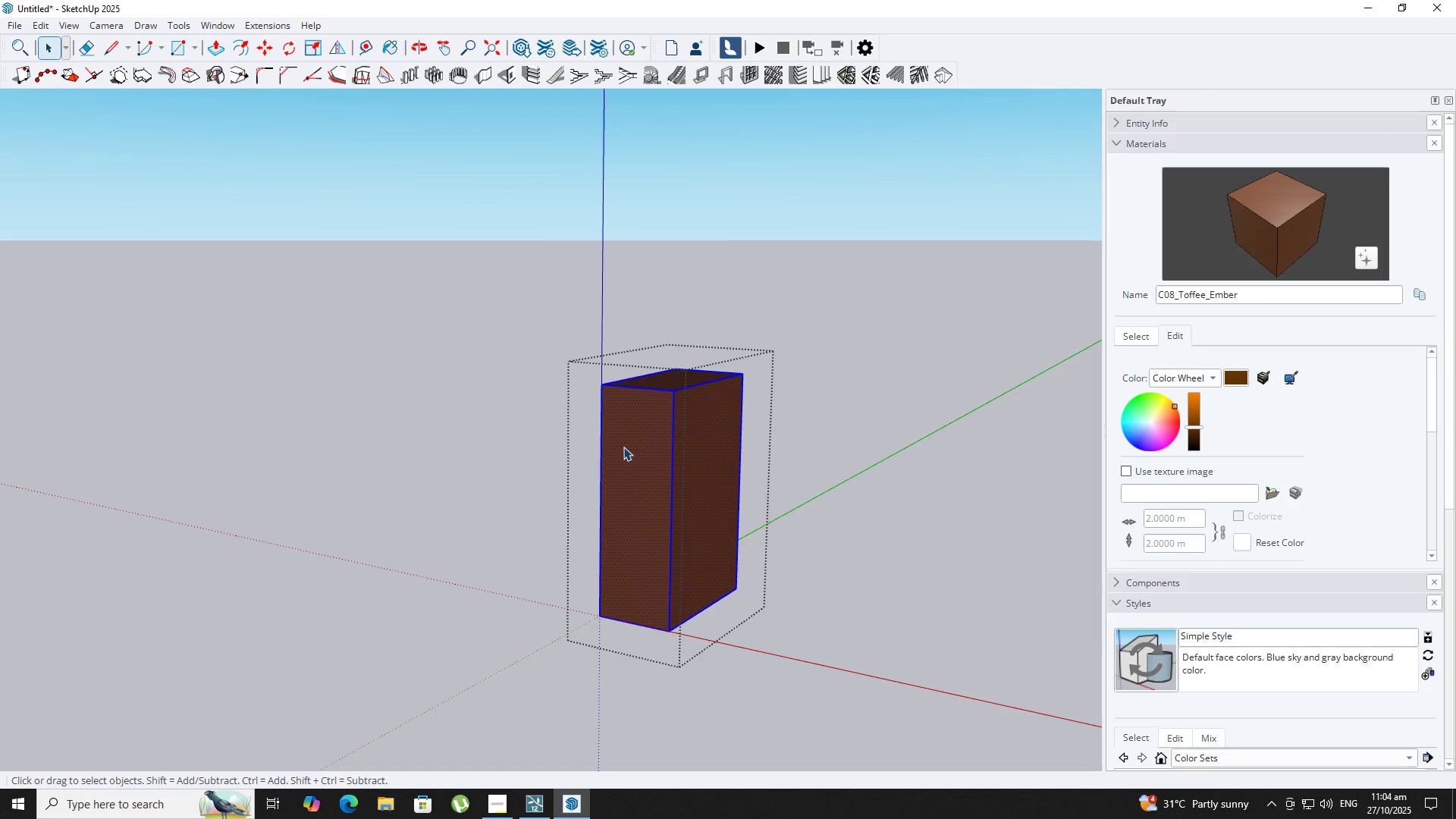 
triple_click([623, 447])
 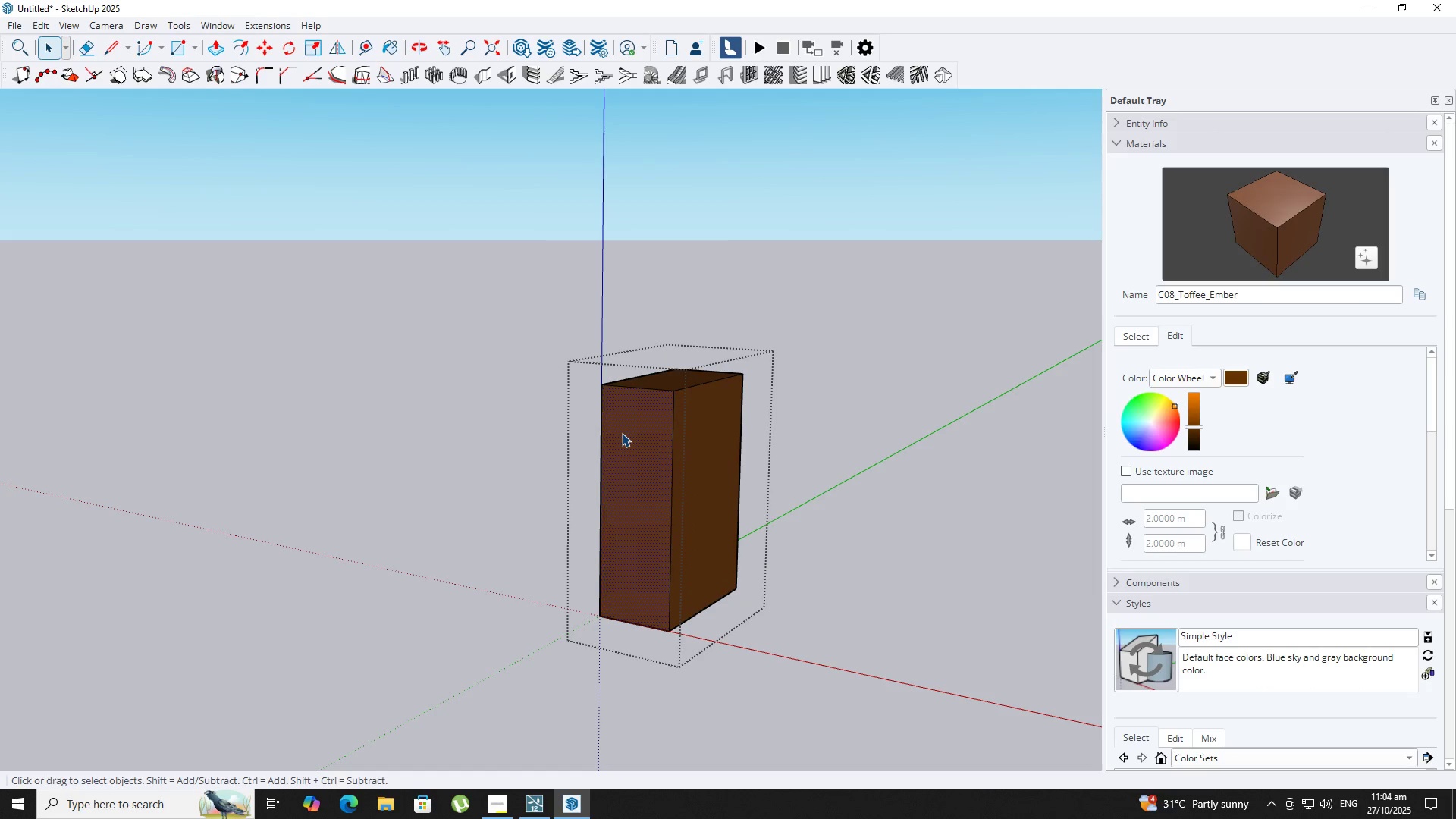 
scroll: coordinate [624, 433], scroll_direction: down, amount: 3.0
 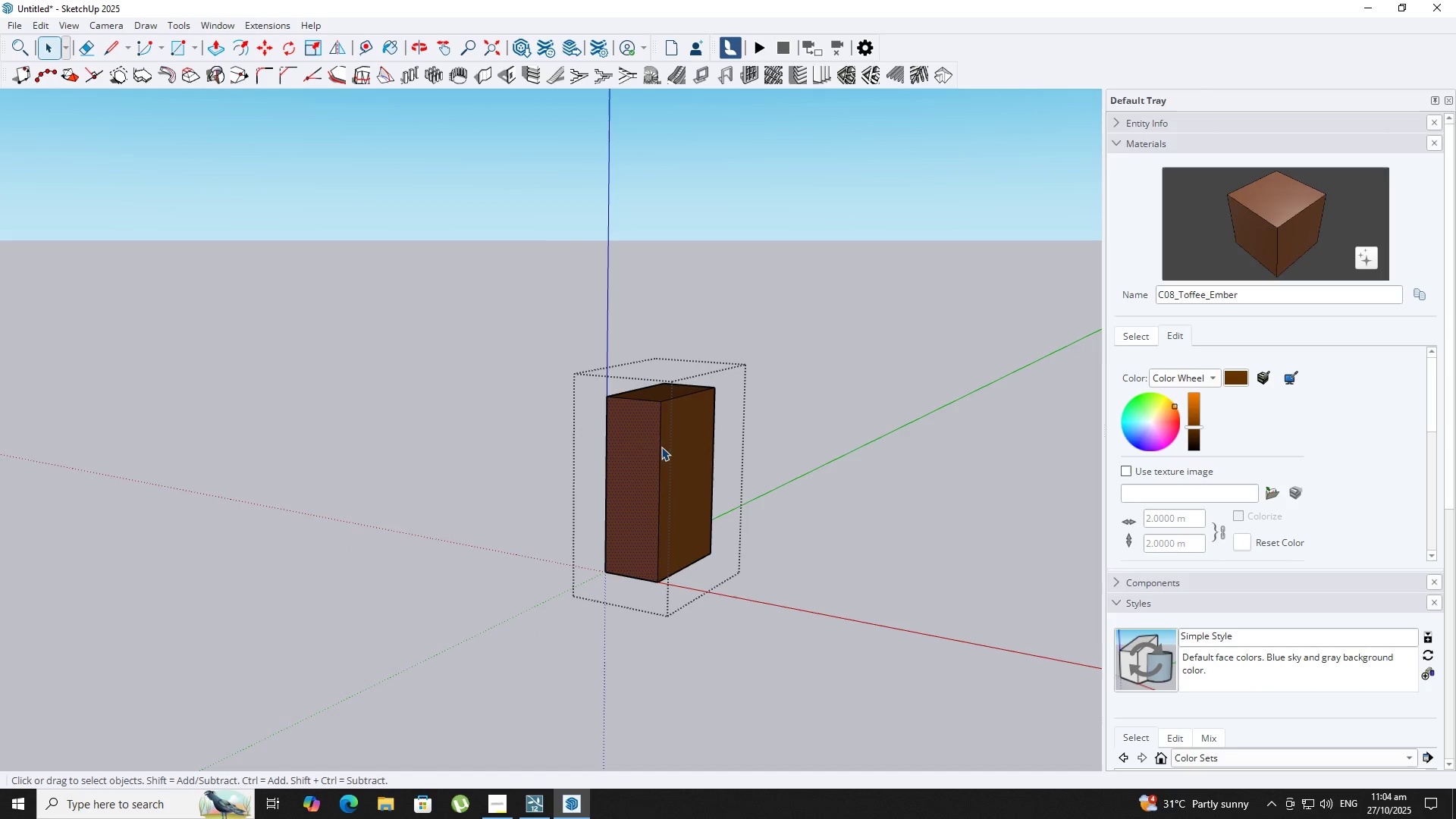 
key(M)
 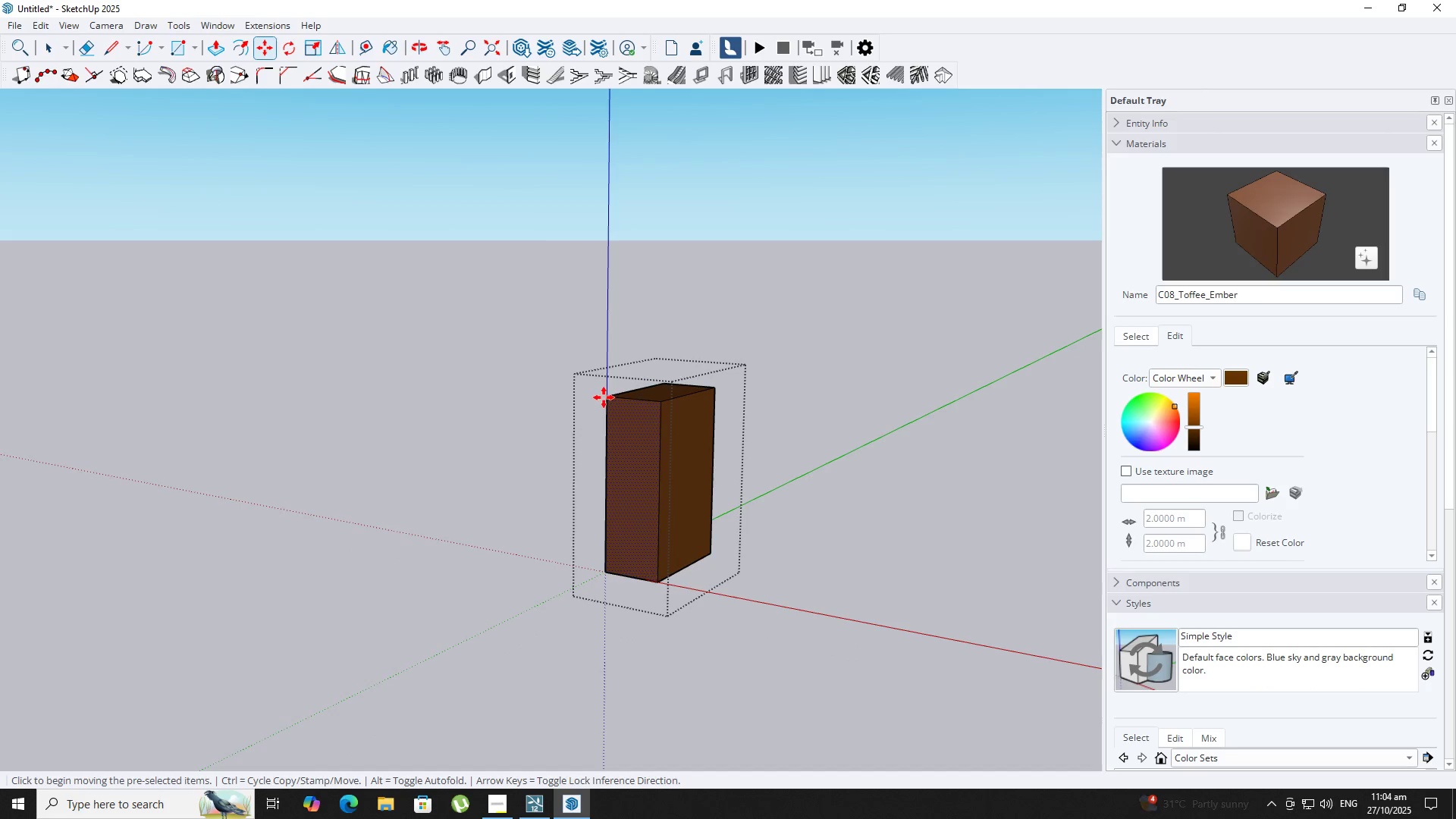 
key(Control+ControlLeft)
 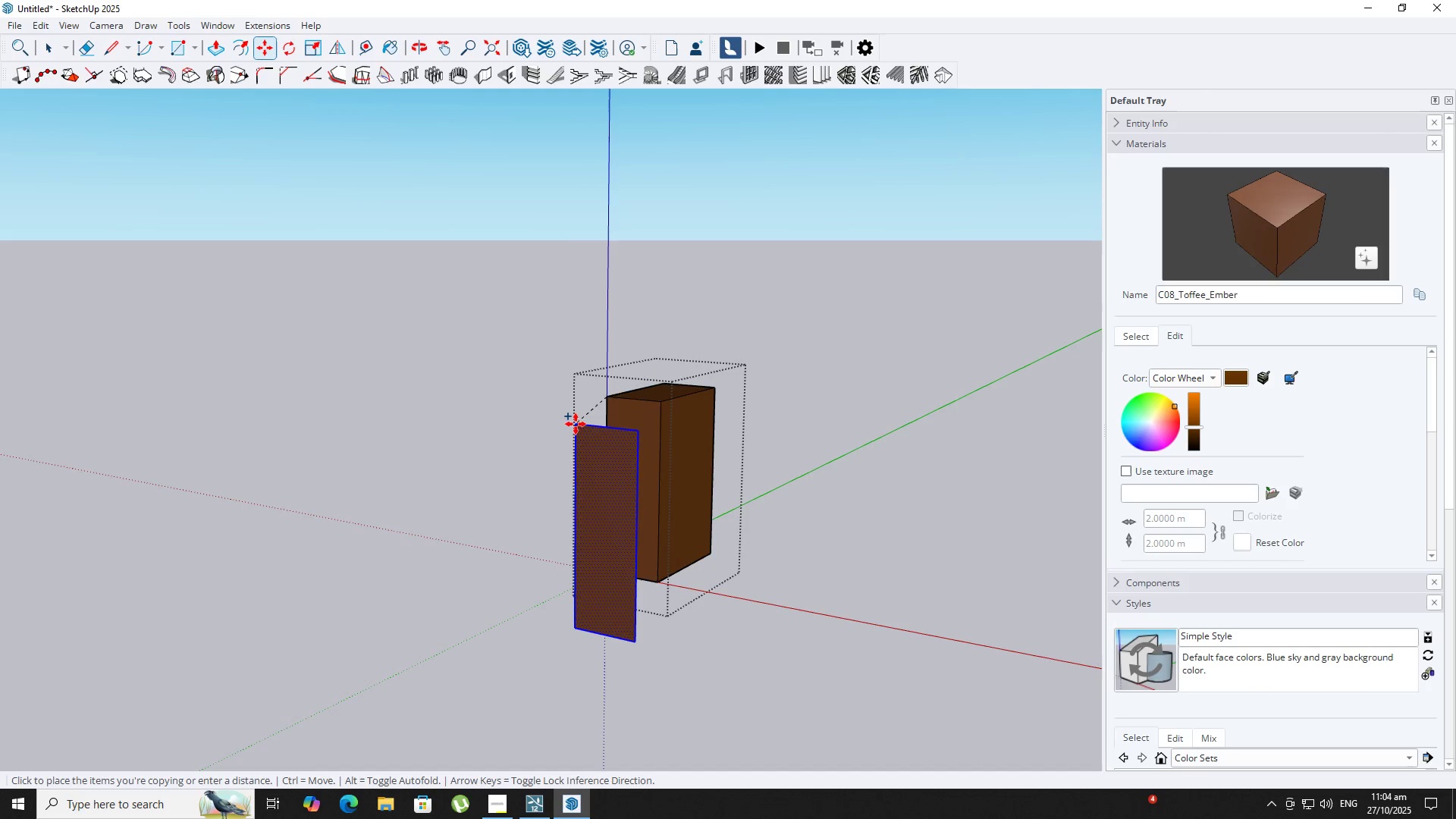 
key(ArrowLeft)
 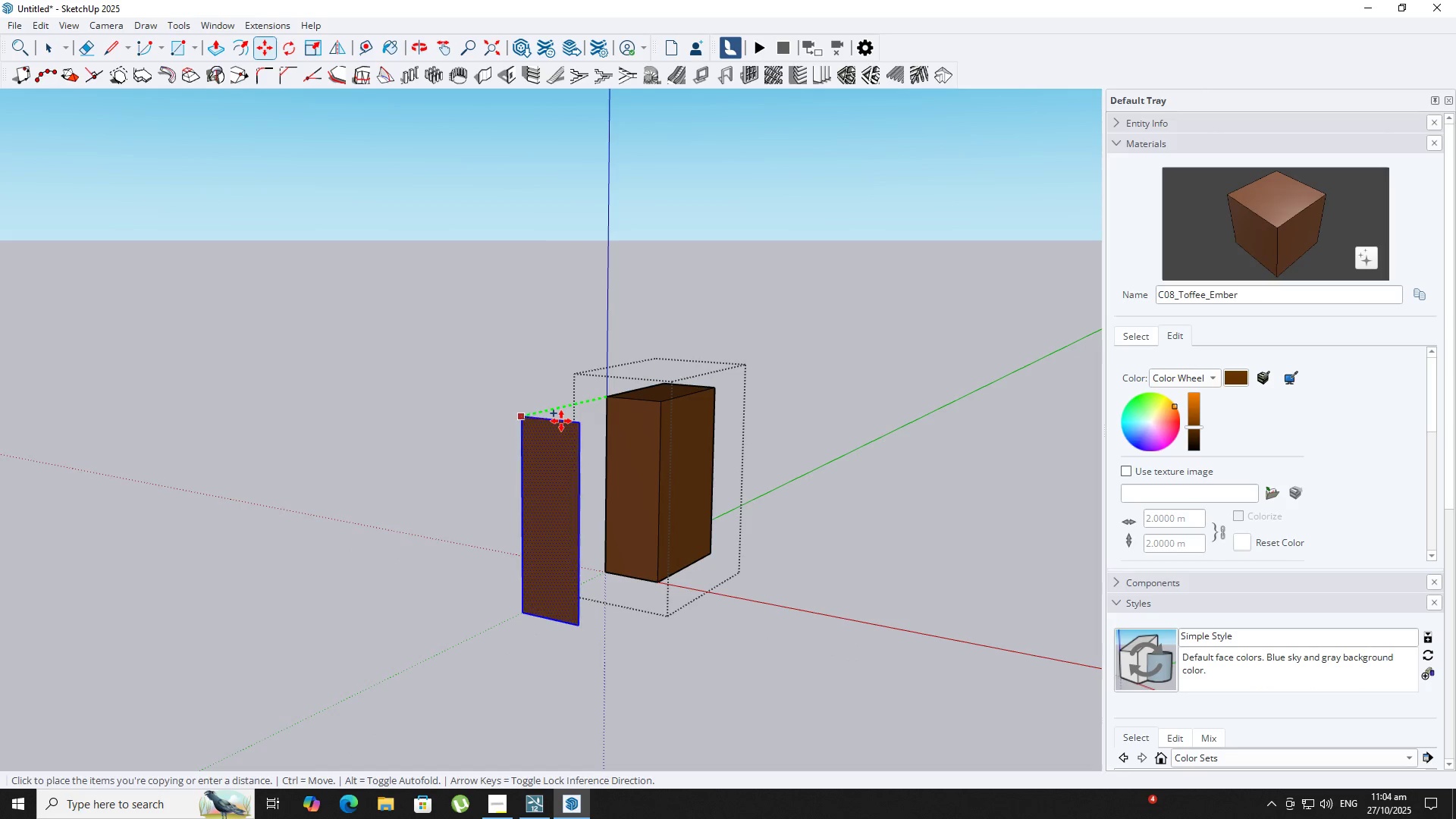 
left_click([561, 421])
 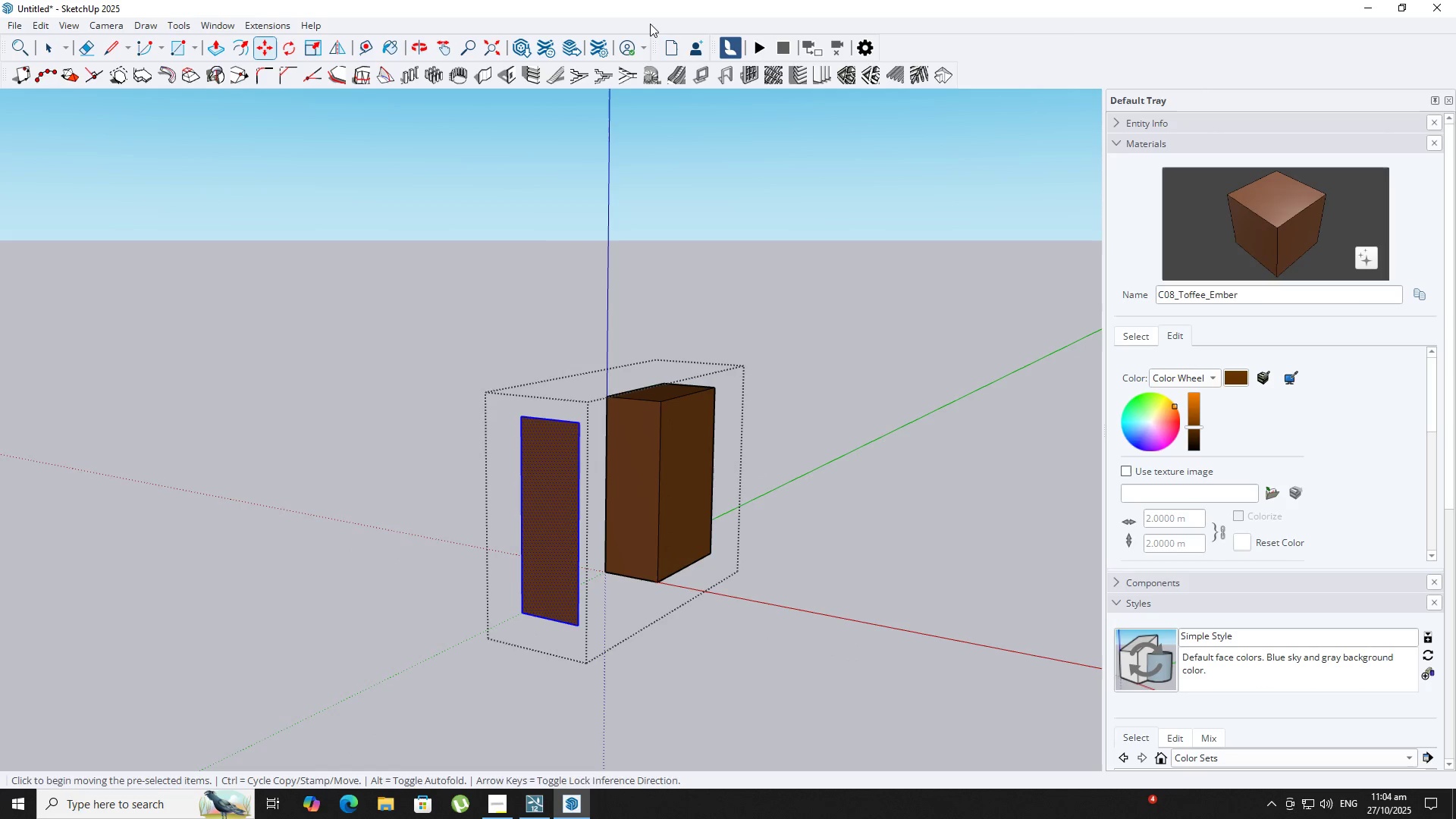 
key(Space)
 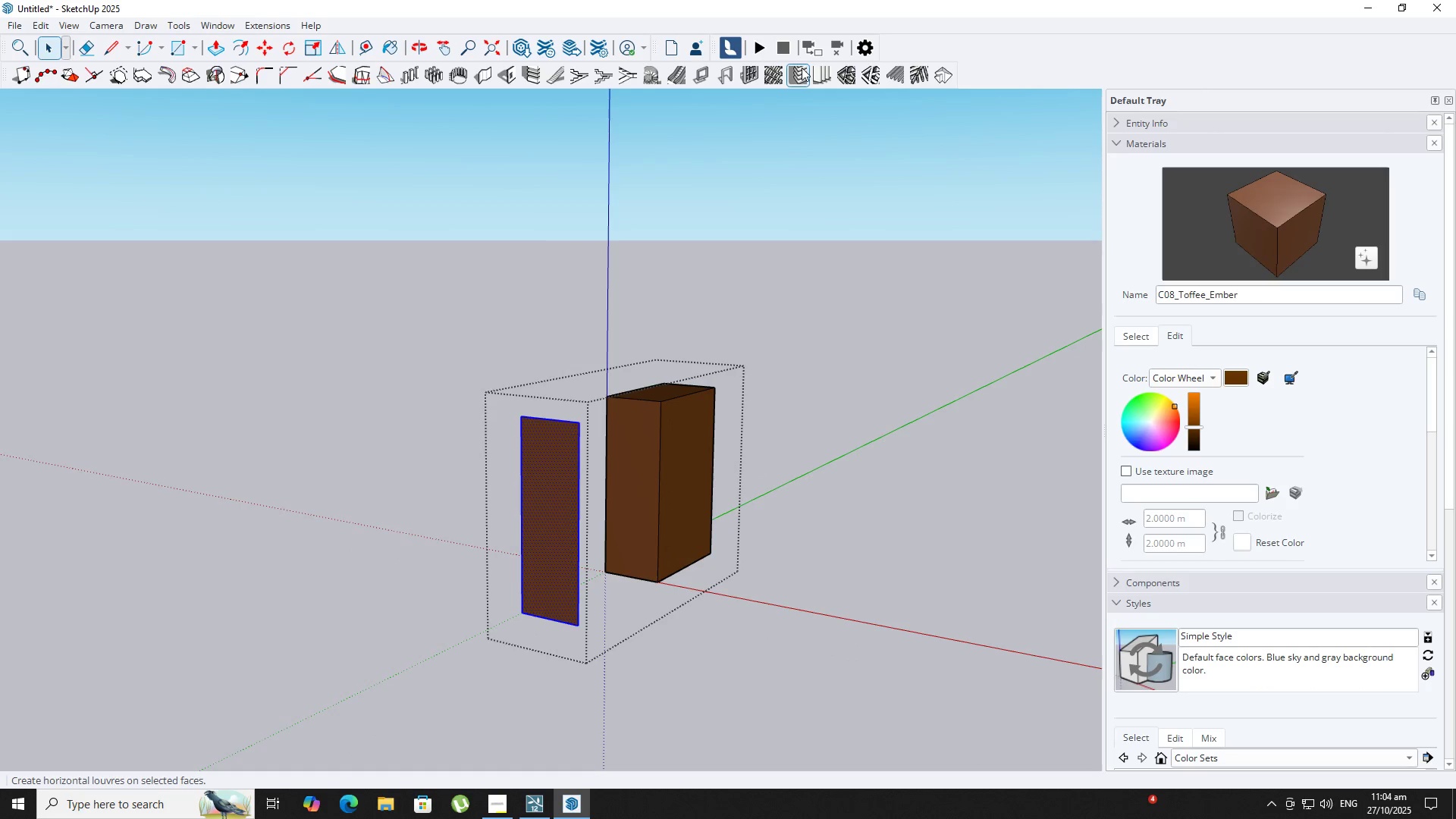 
left_click([802, 67])
 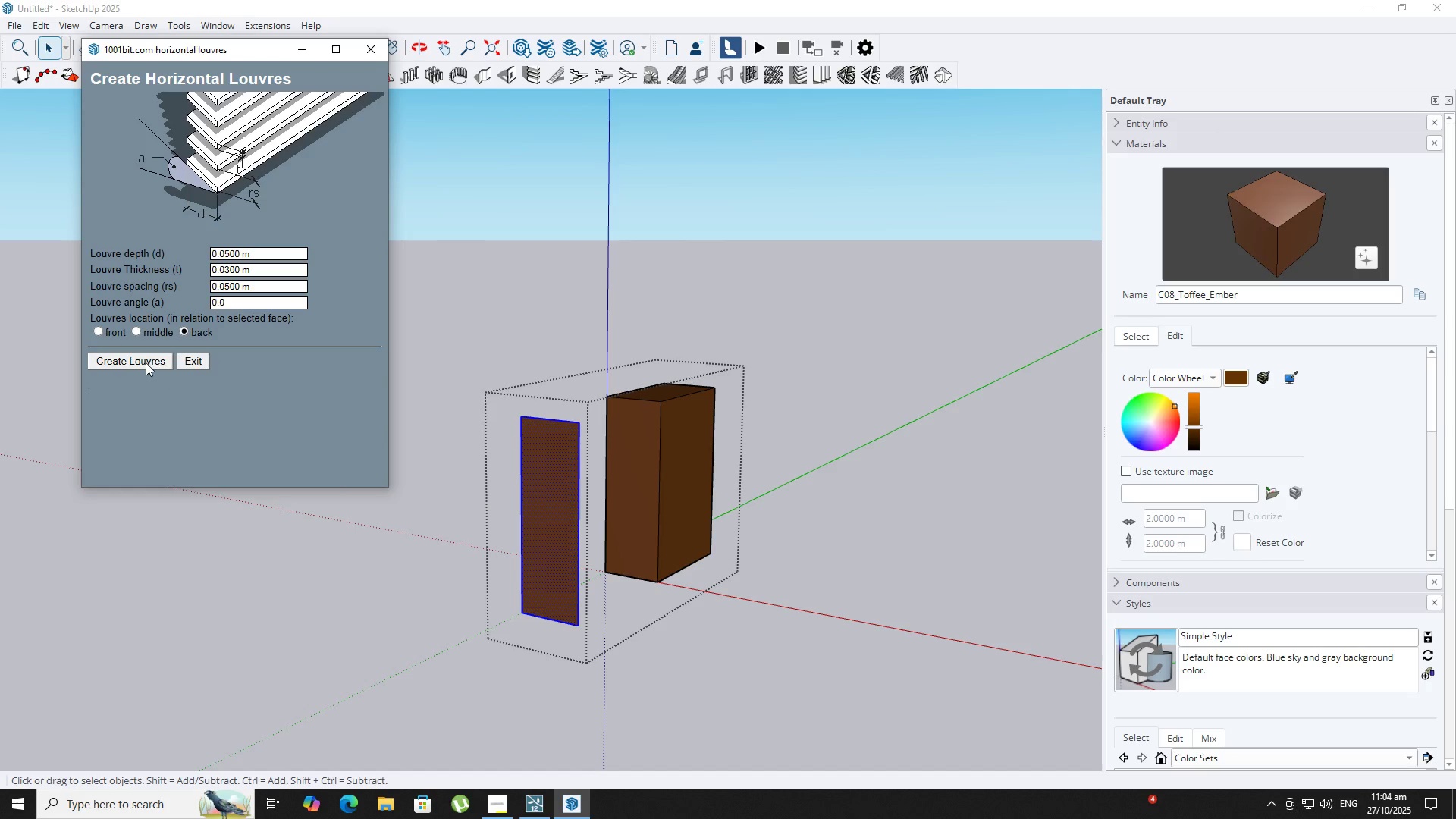 
left_click([145, 362])
 